 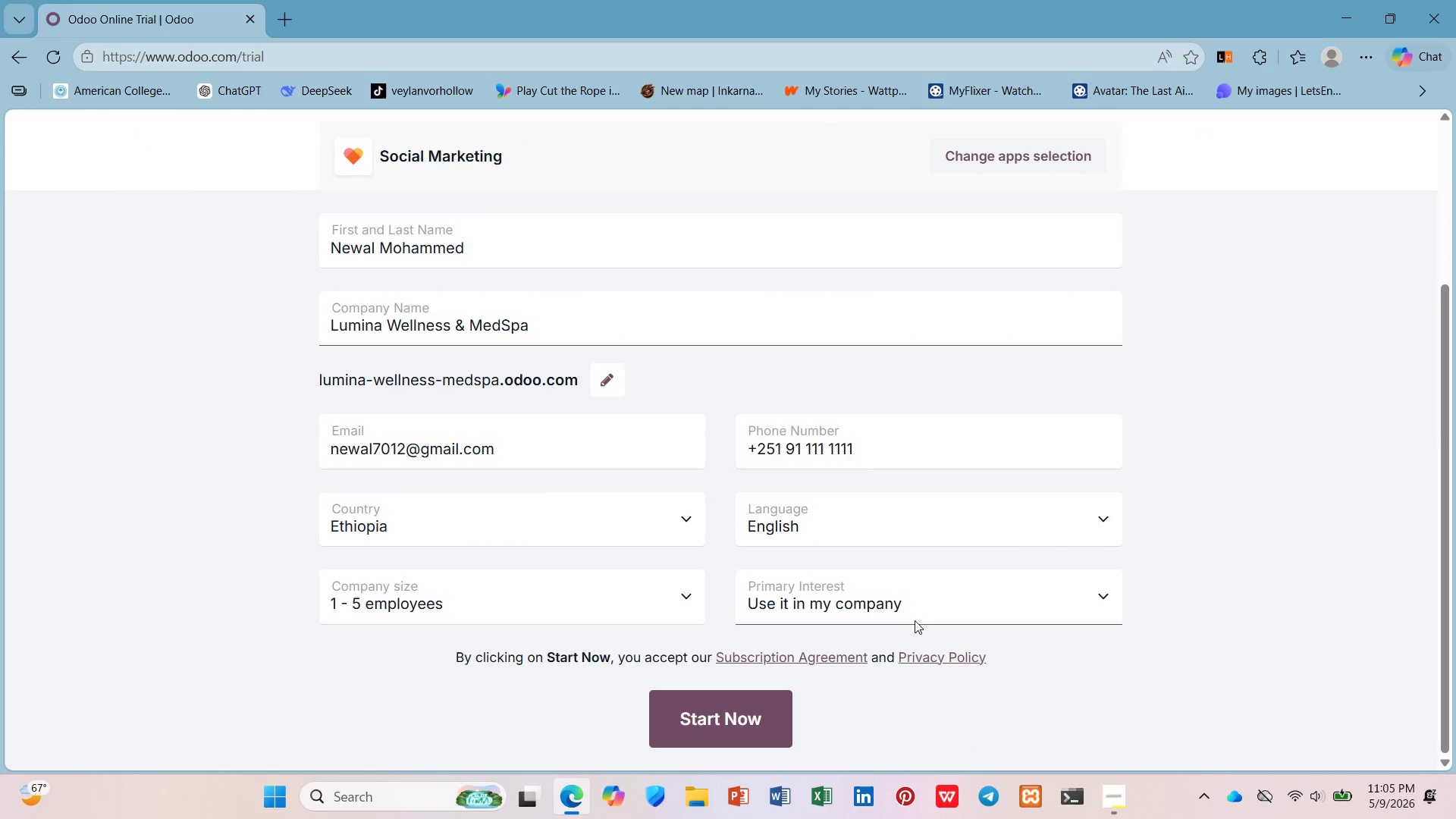 
left_click([761, 700])
 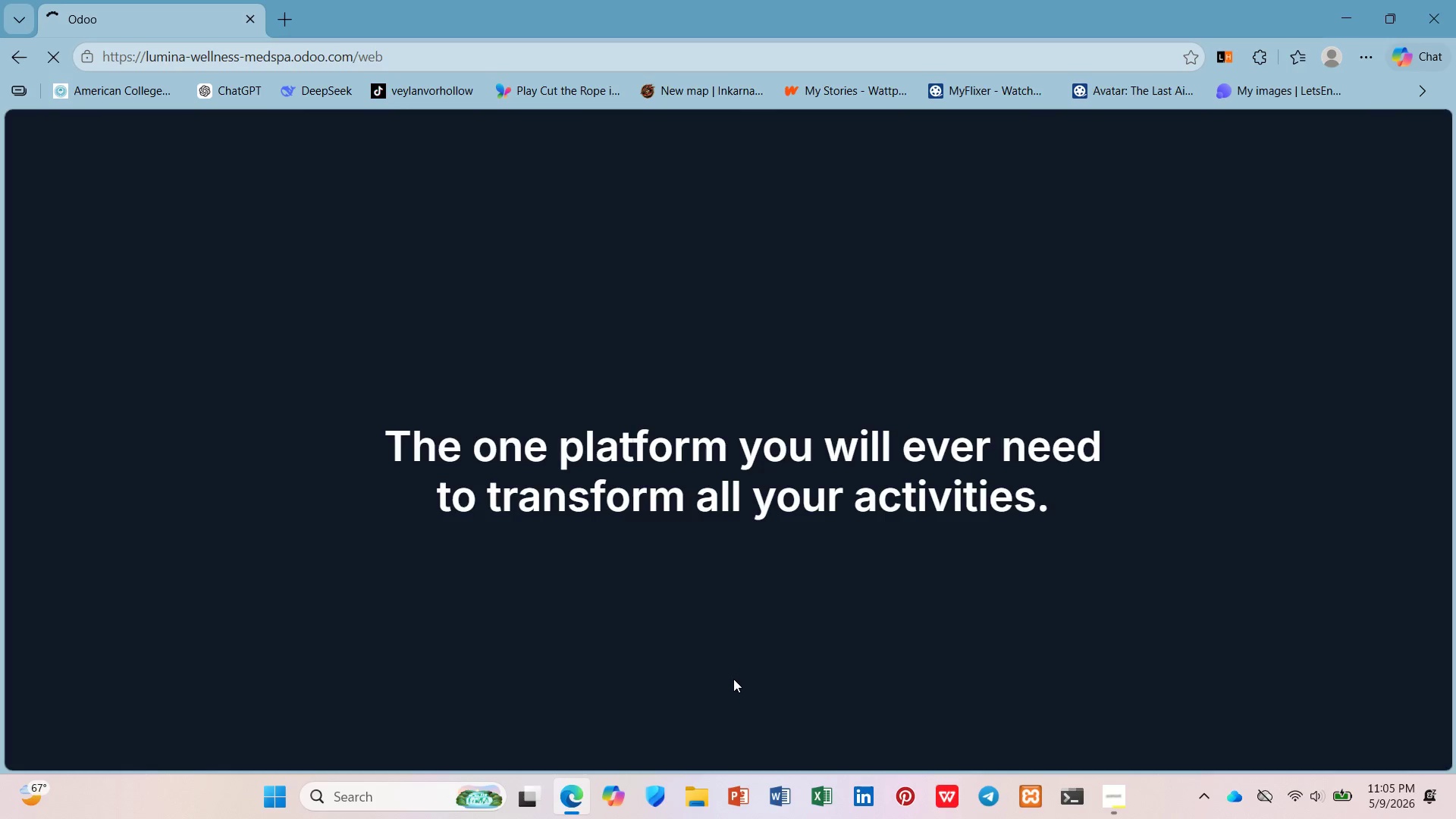 
wait(20.61)
 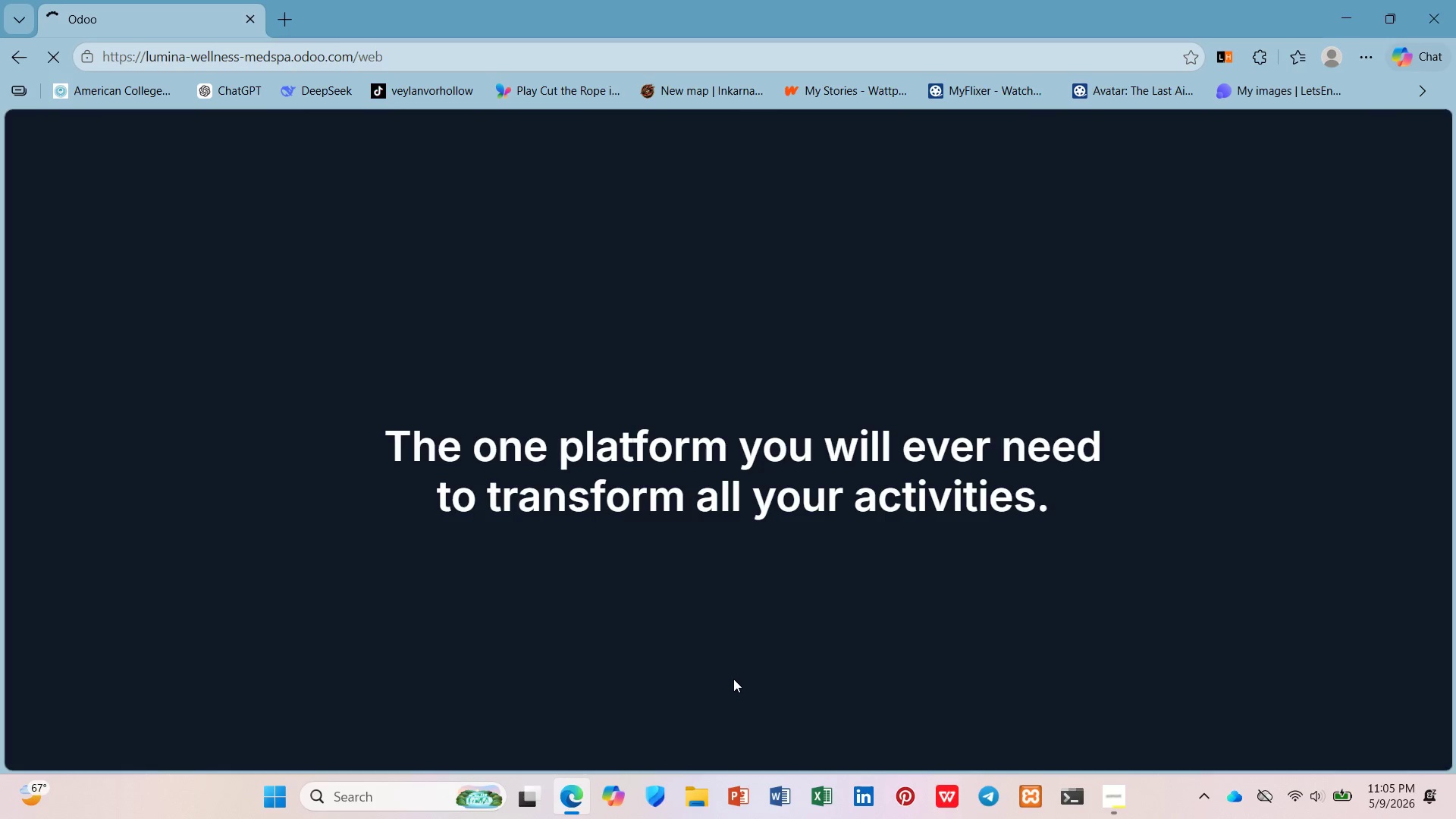 
left_click([529, 250])
 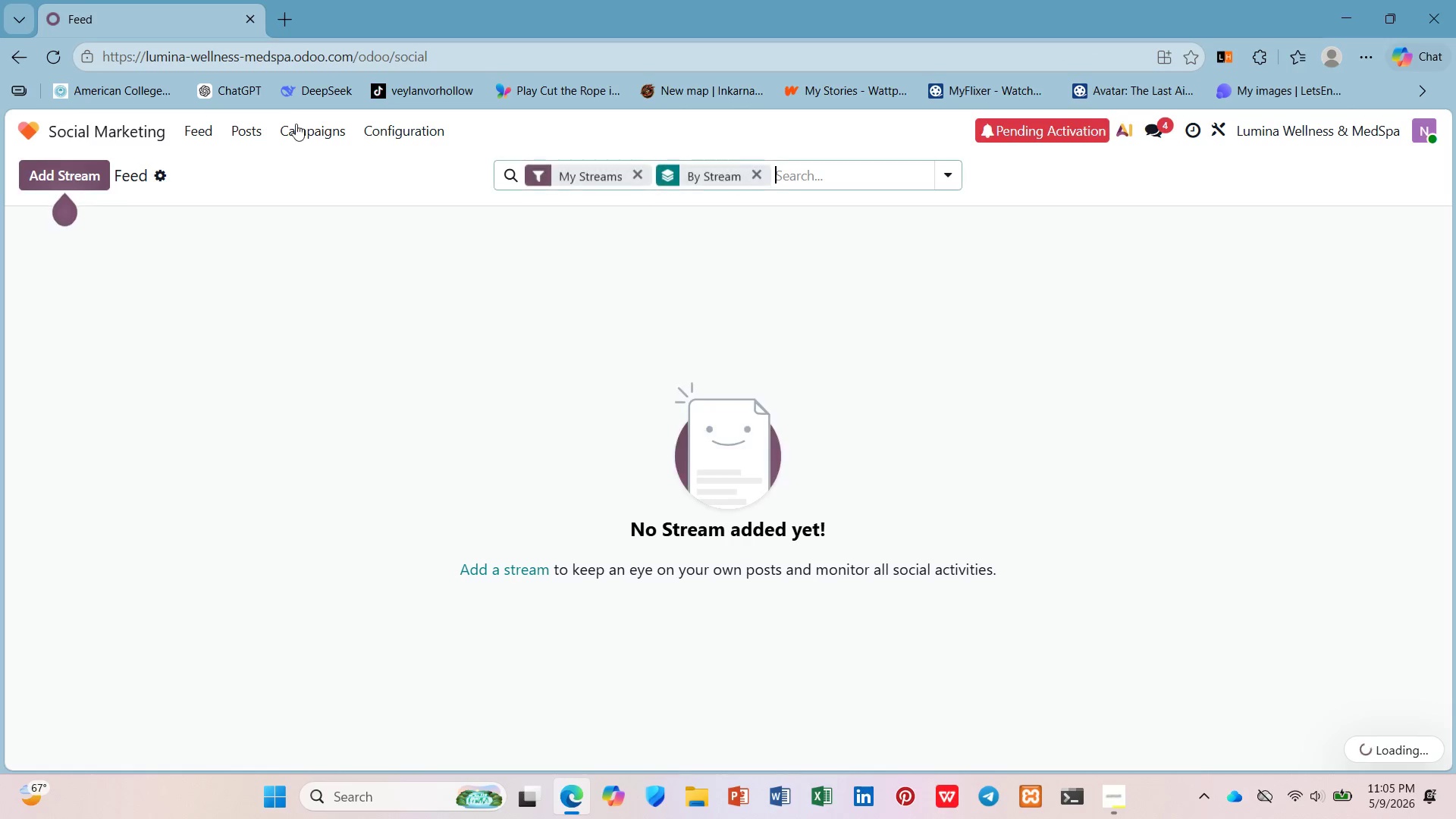 
left_click([308, 135])
 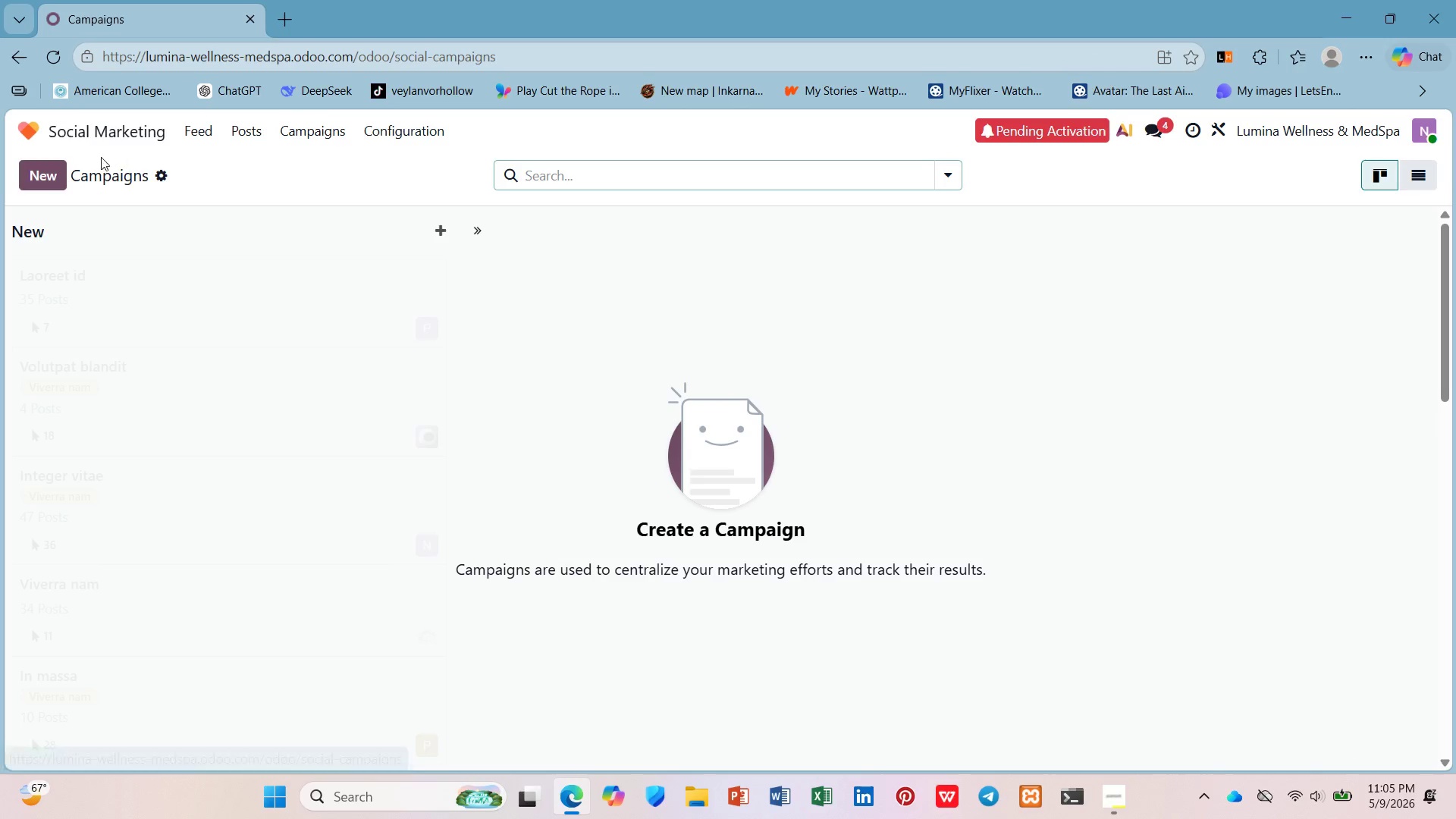 
left_click([41, 168])
 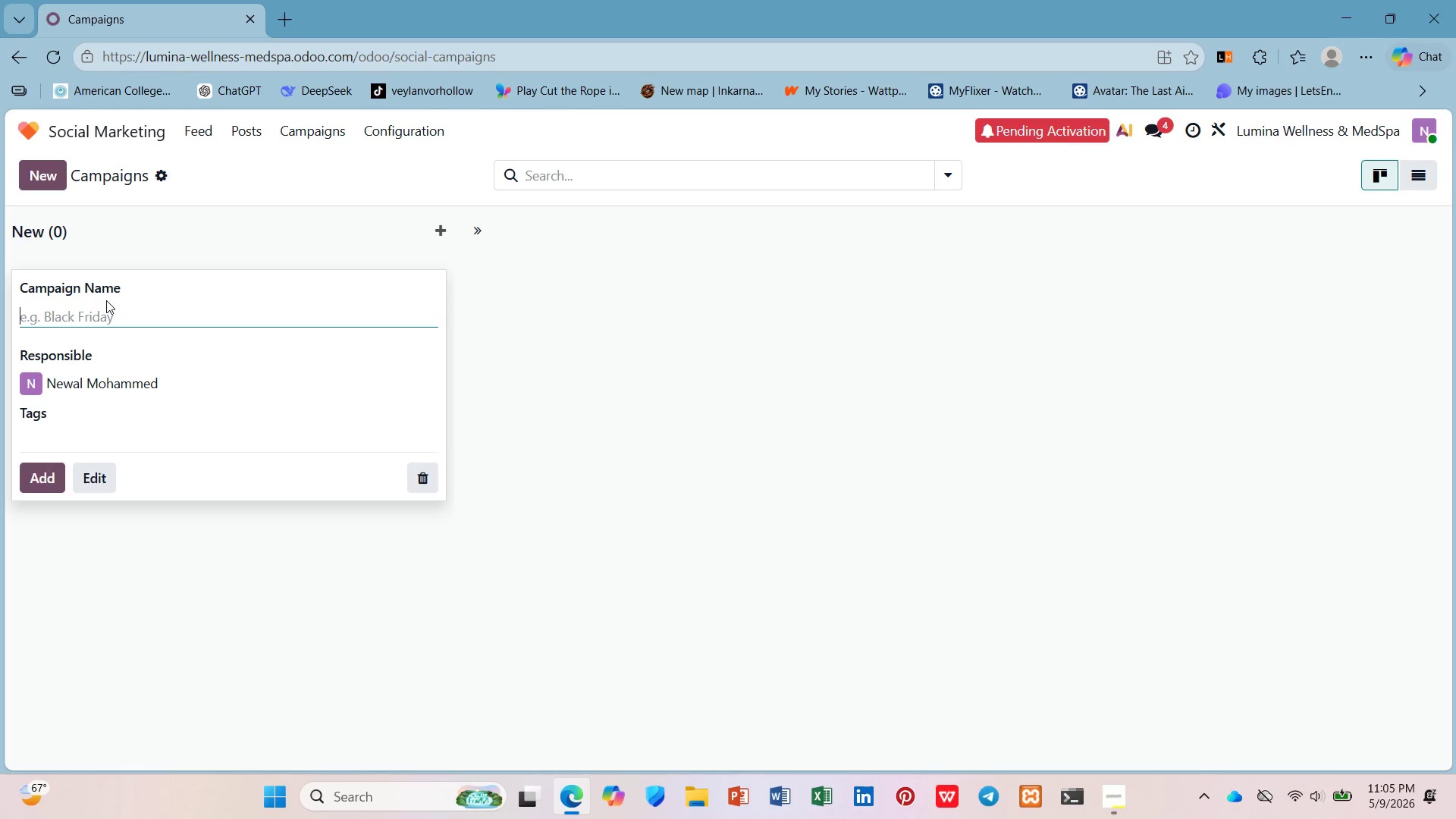 
type(Summe r)
key(Backspace)
key(Backspace)
type(r Radiance 2024)
 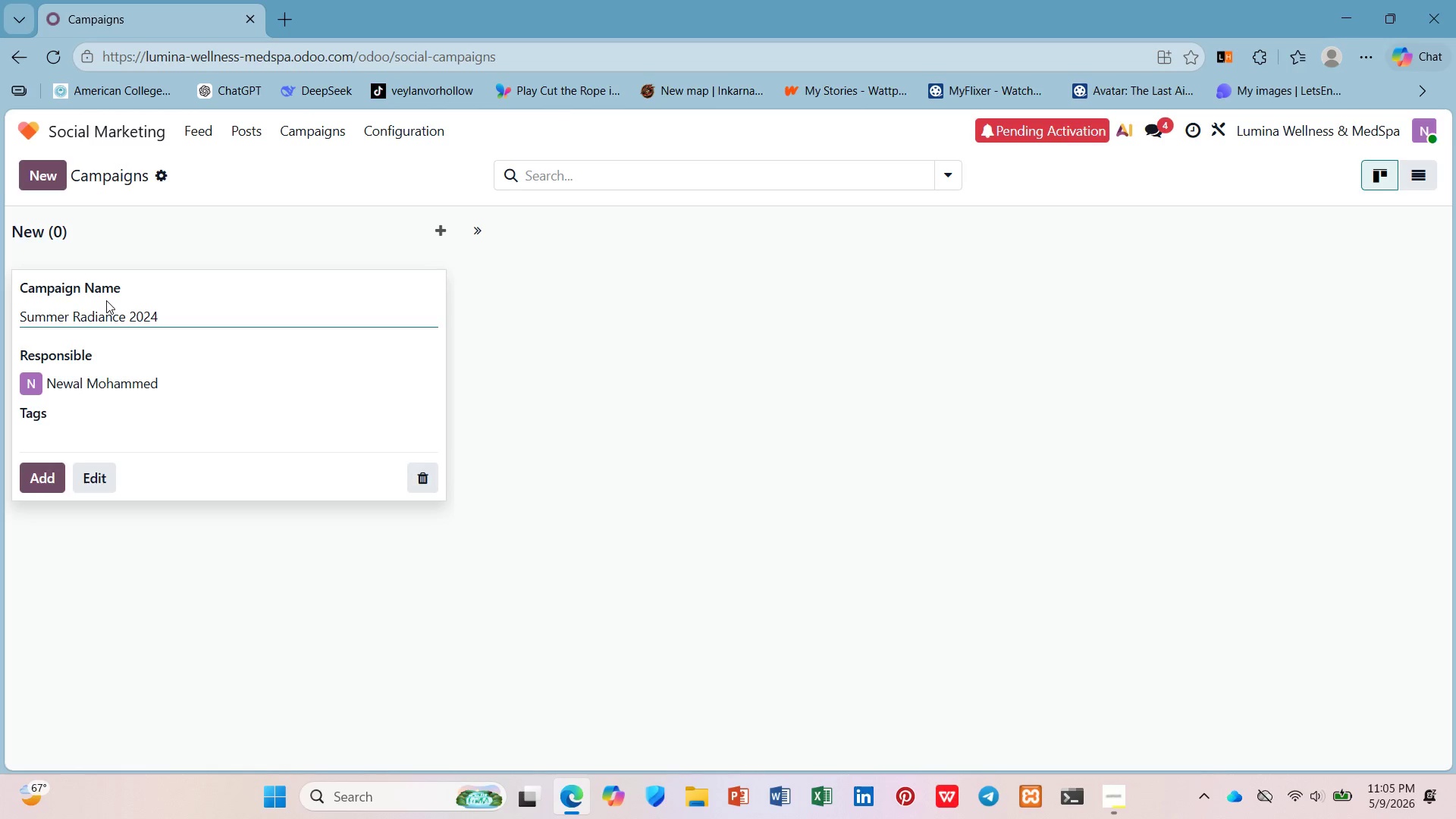 
left_click([52, 484])
 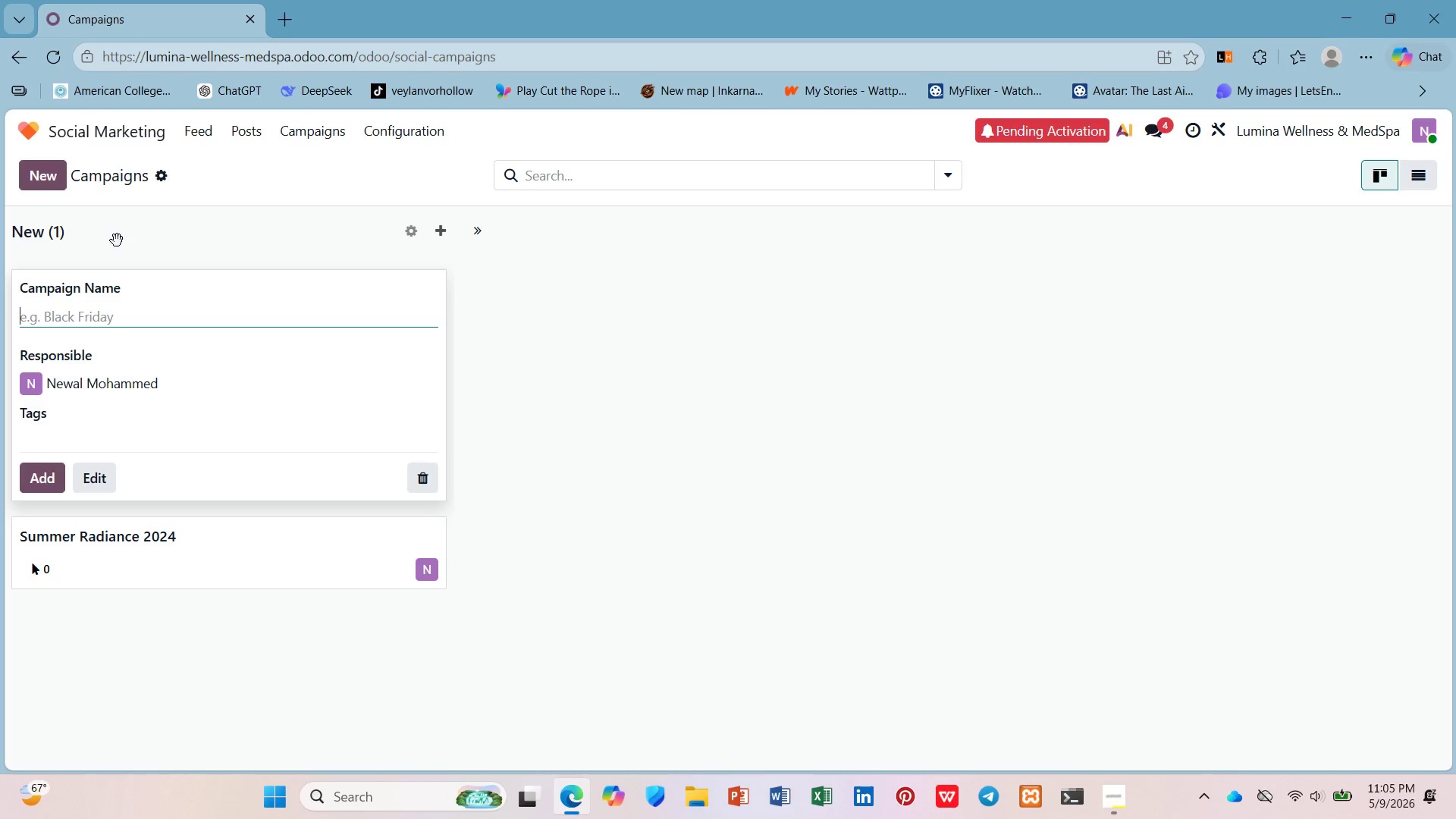 
wait(10.66)
 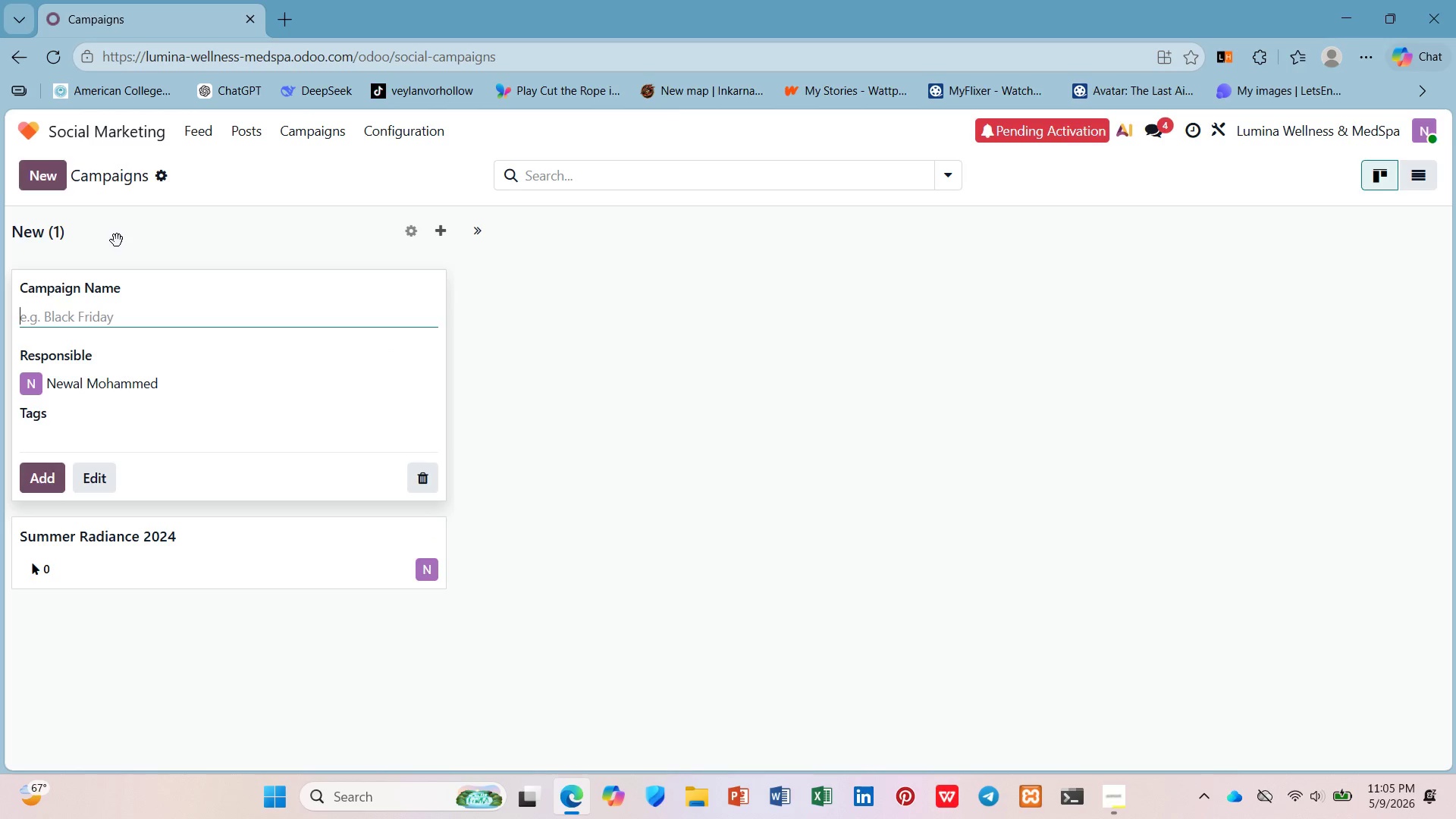 
left_click([235, 128])
 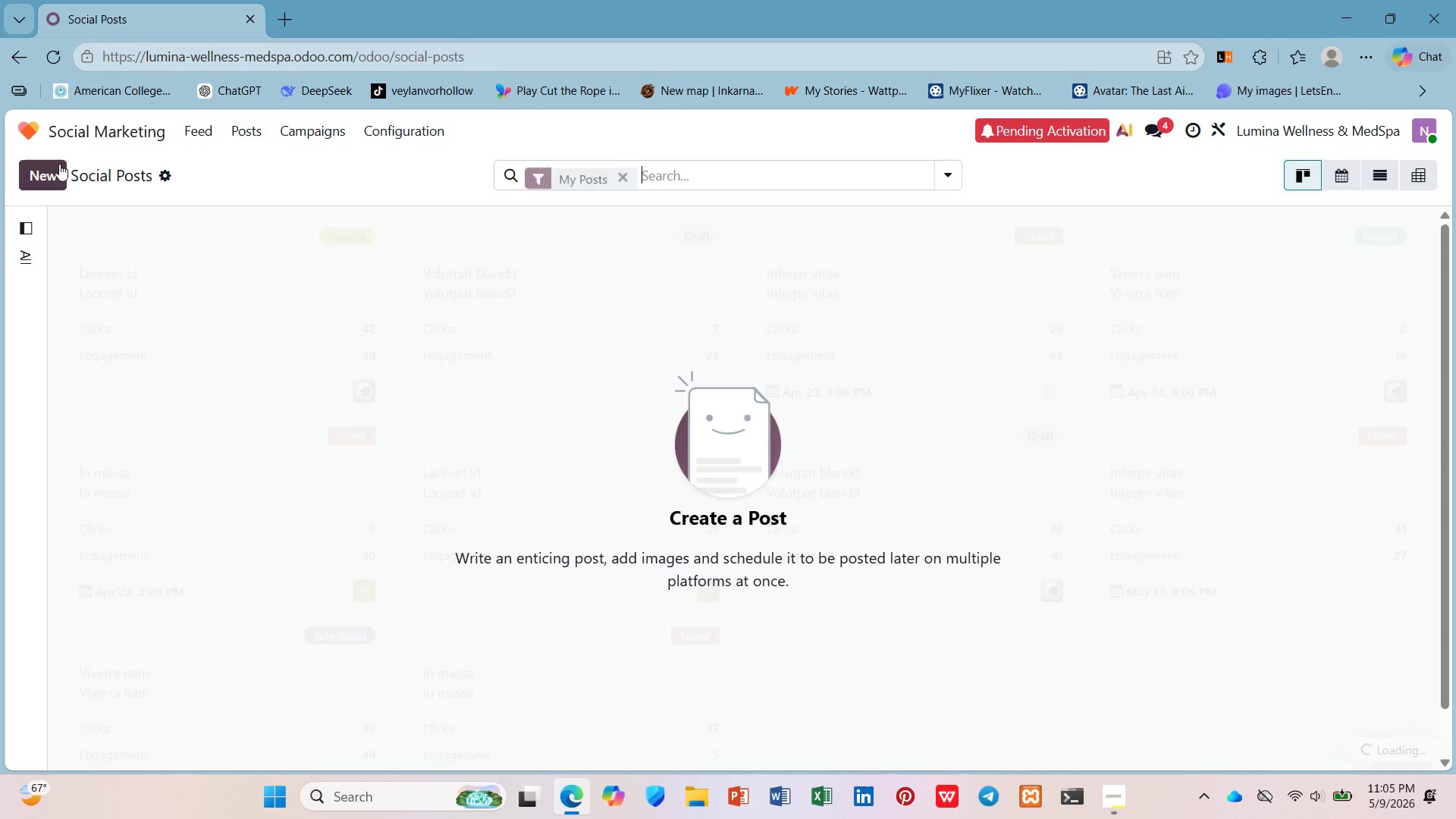 
left_click([59, 164])
 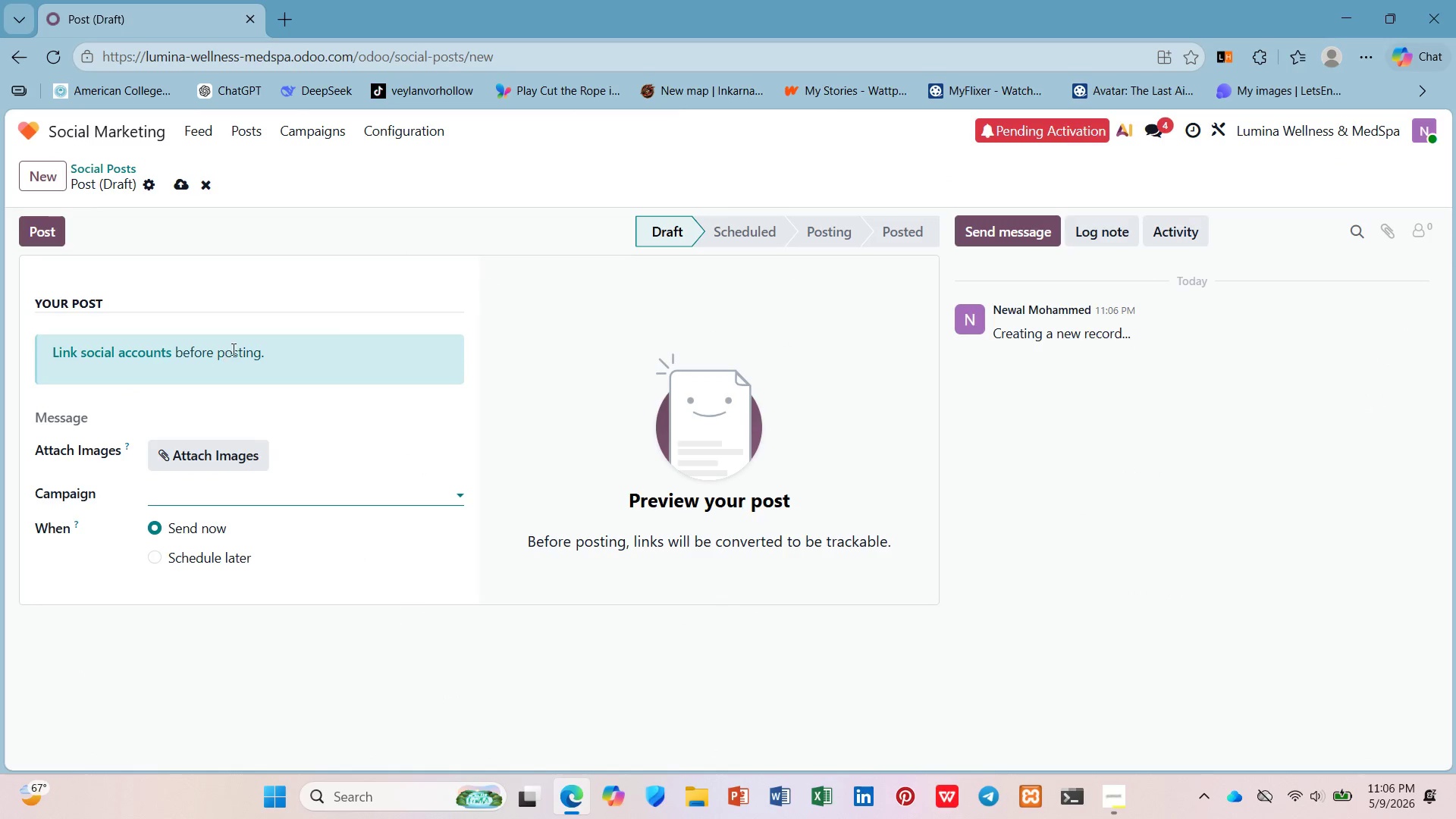 
wait(5.91)
 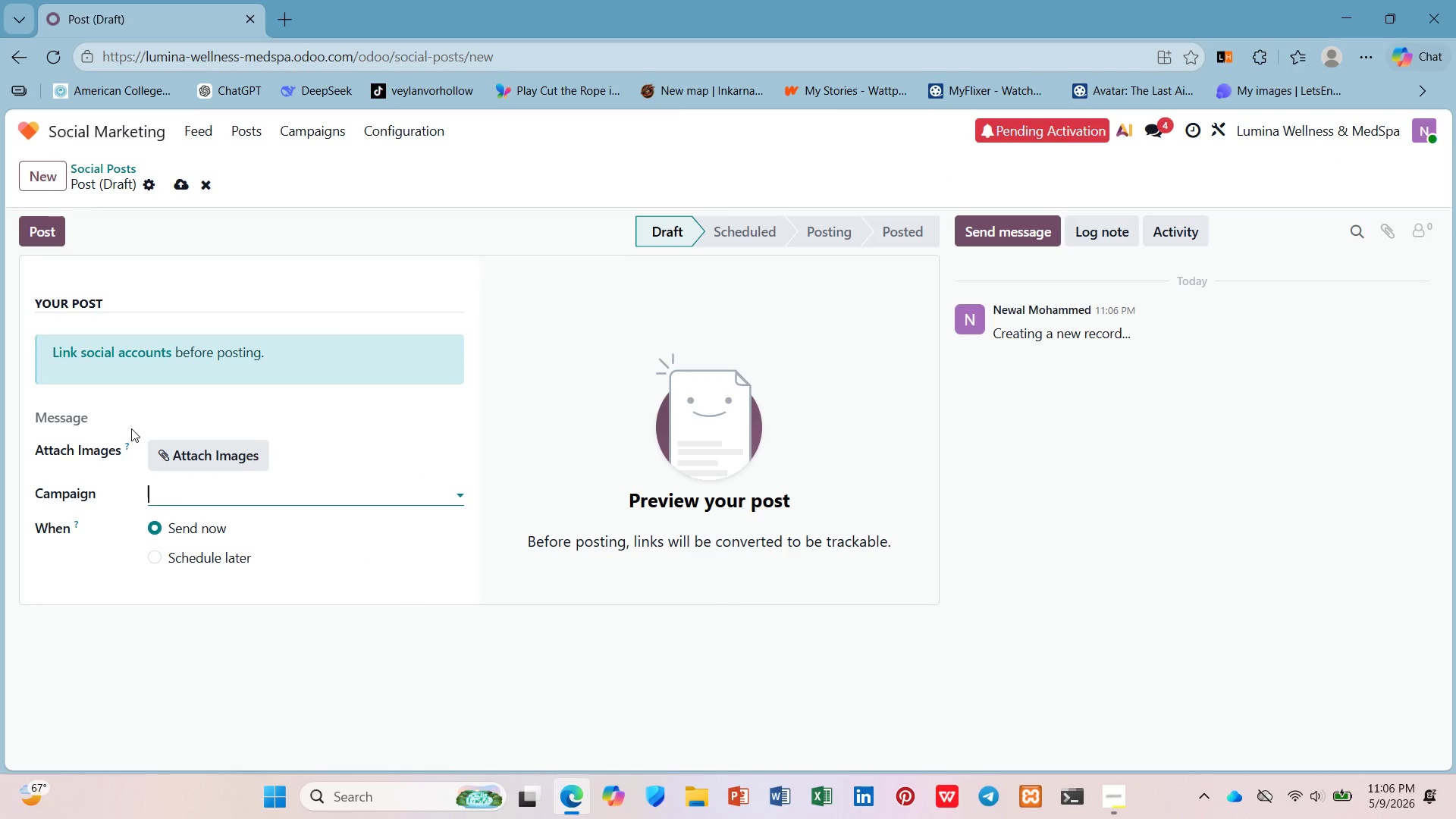 
mouse_move([148, 195])
 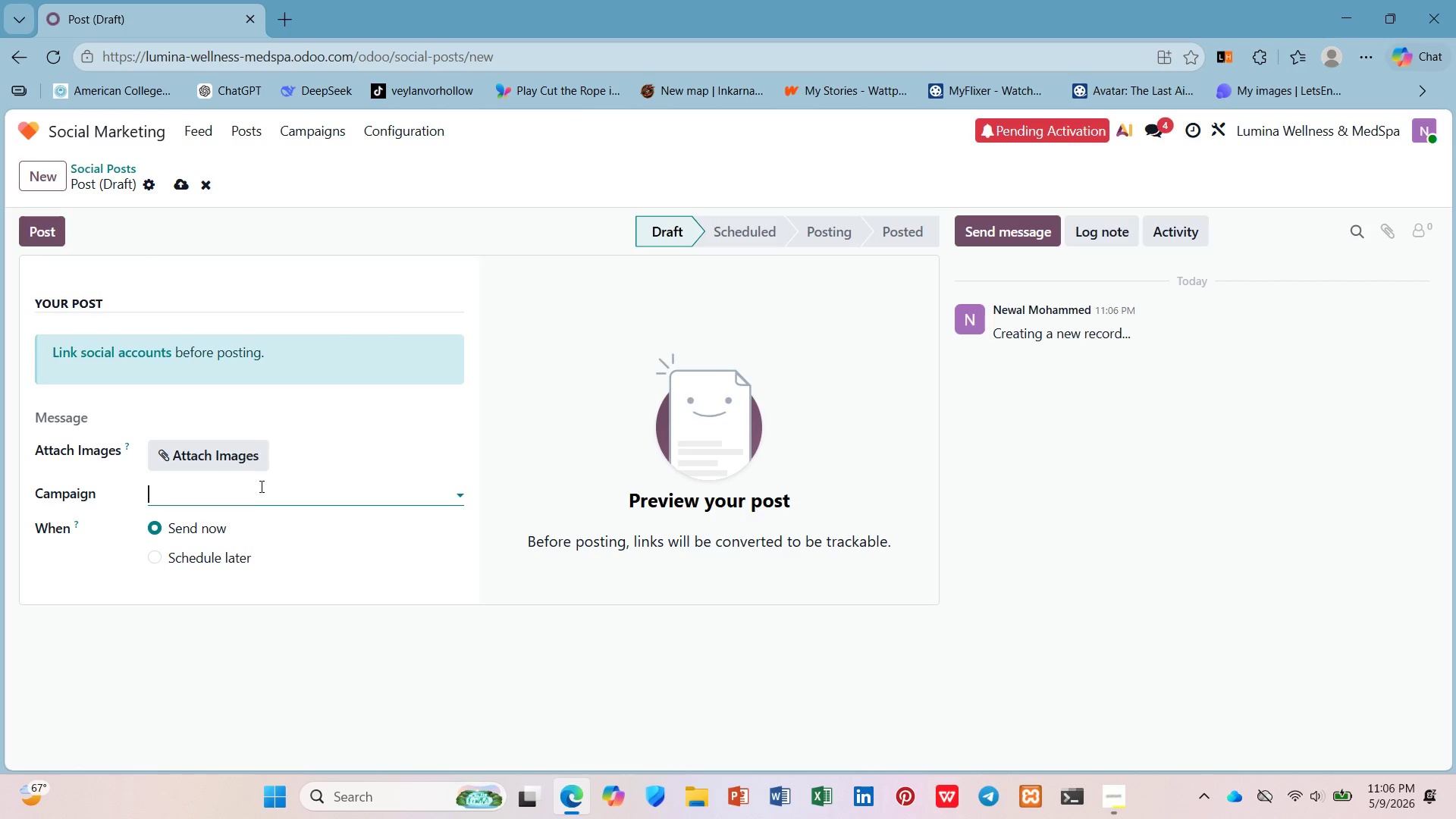 
wait(14.87)
 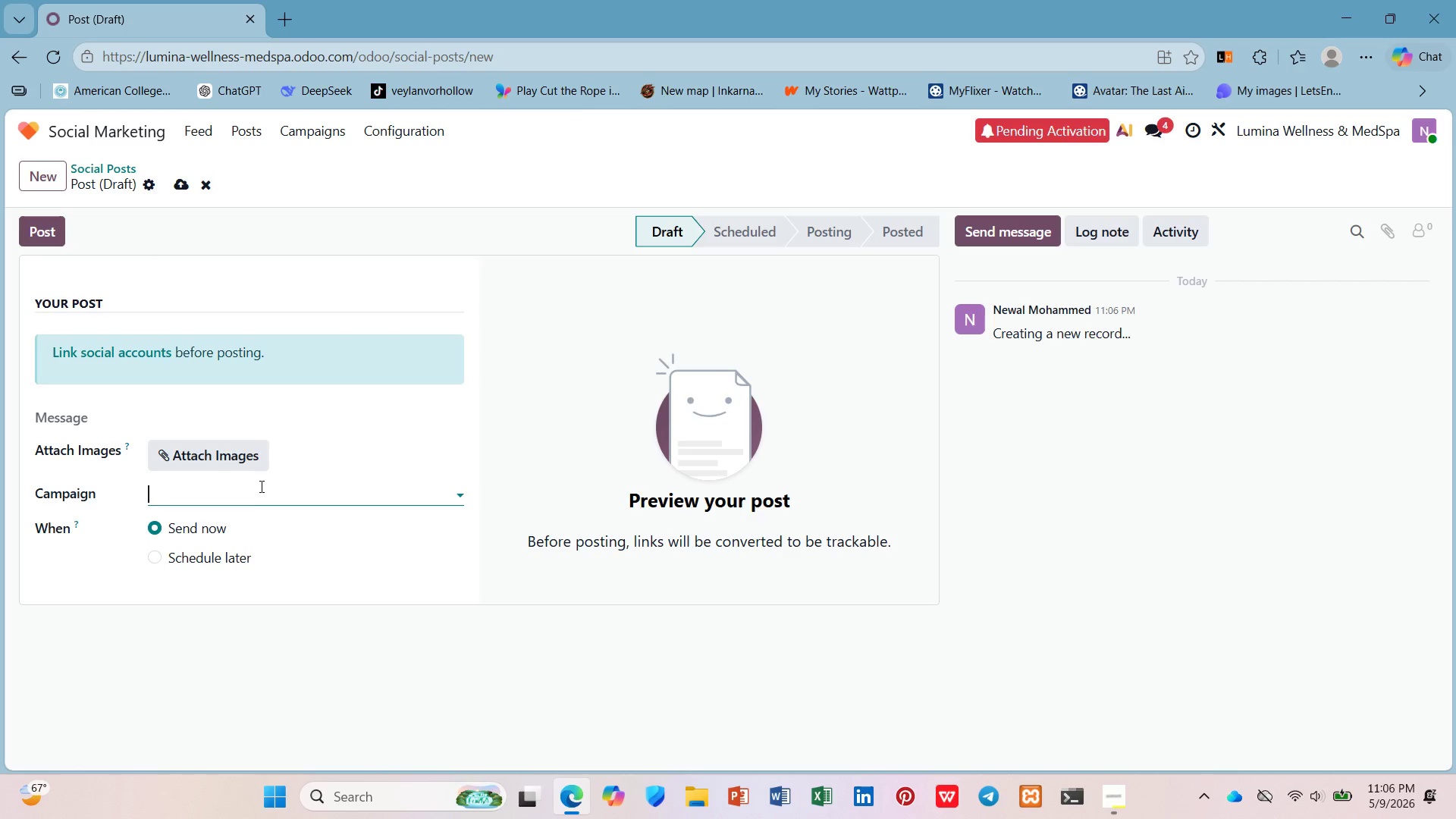 
left_click([819, 309])
 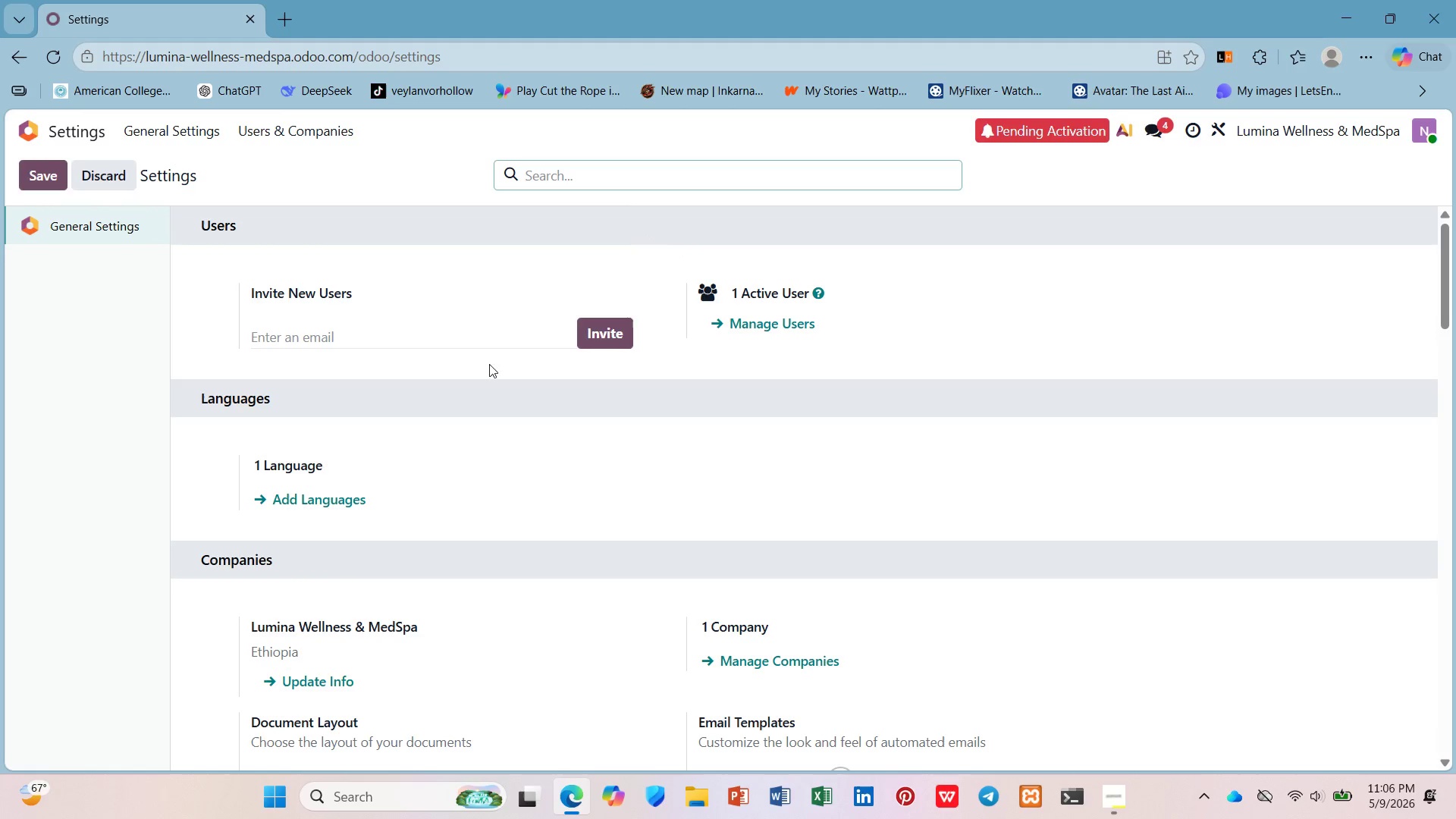 
scroll: coordinate [400, 490], scroll_direction: down, amount: 30.0
 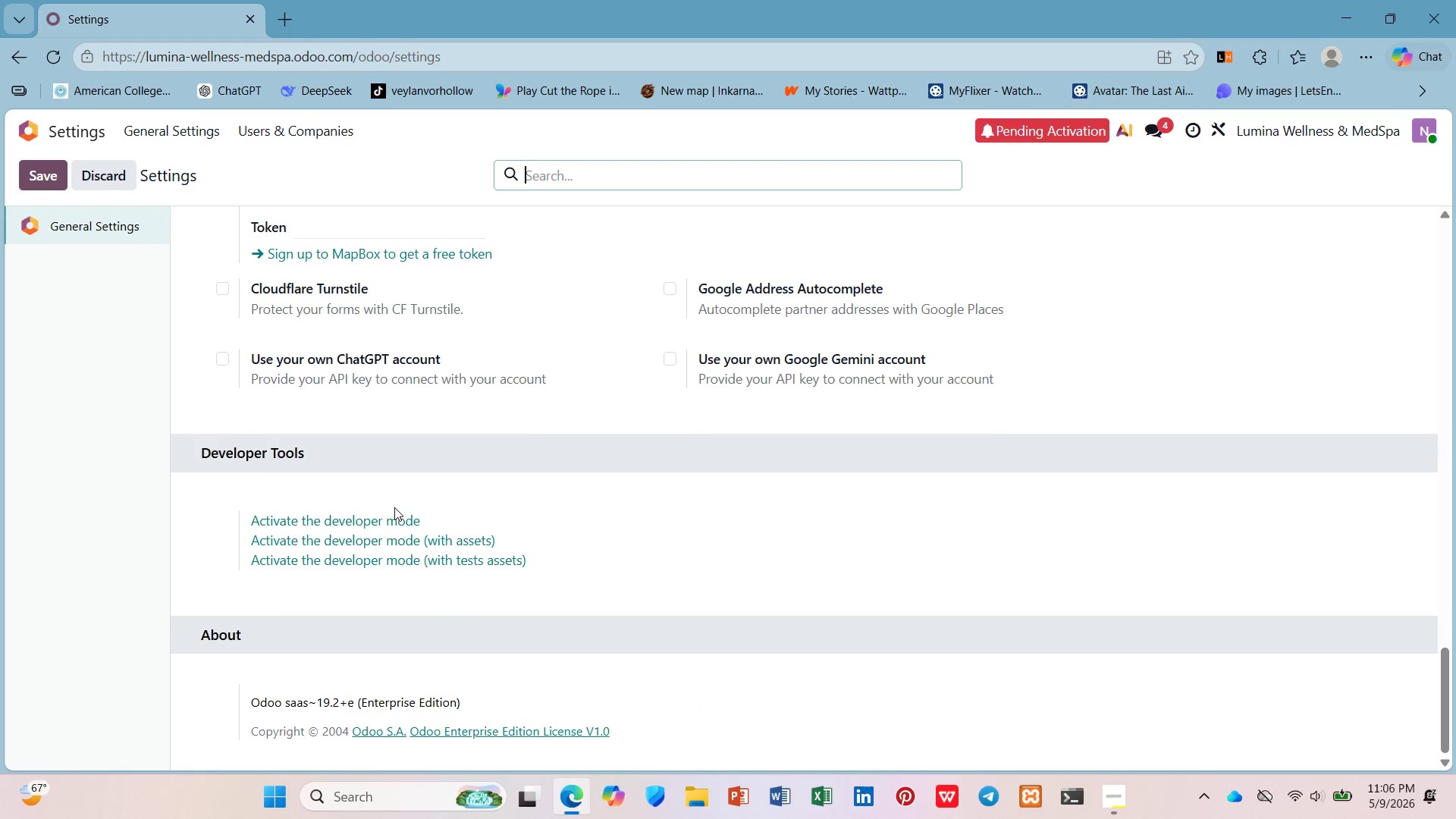 
left_click([391, 514])
 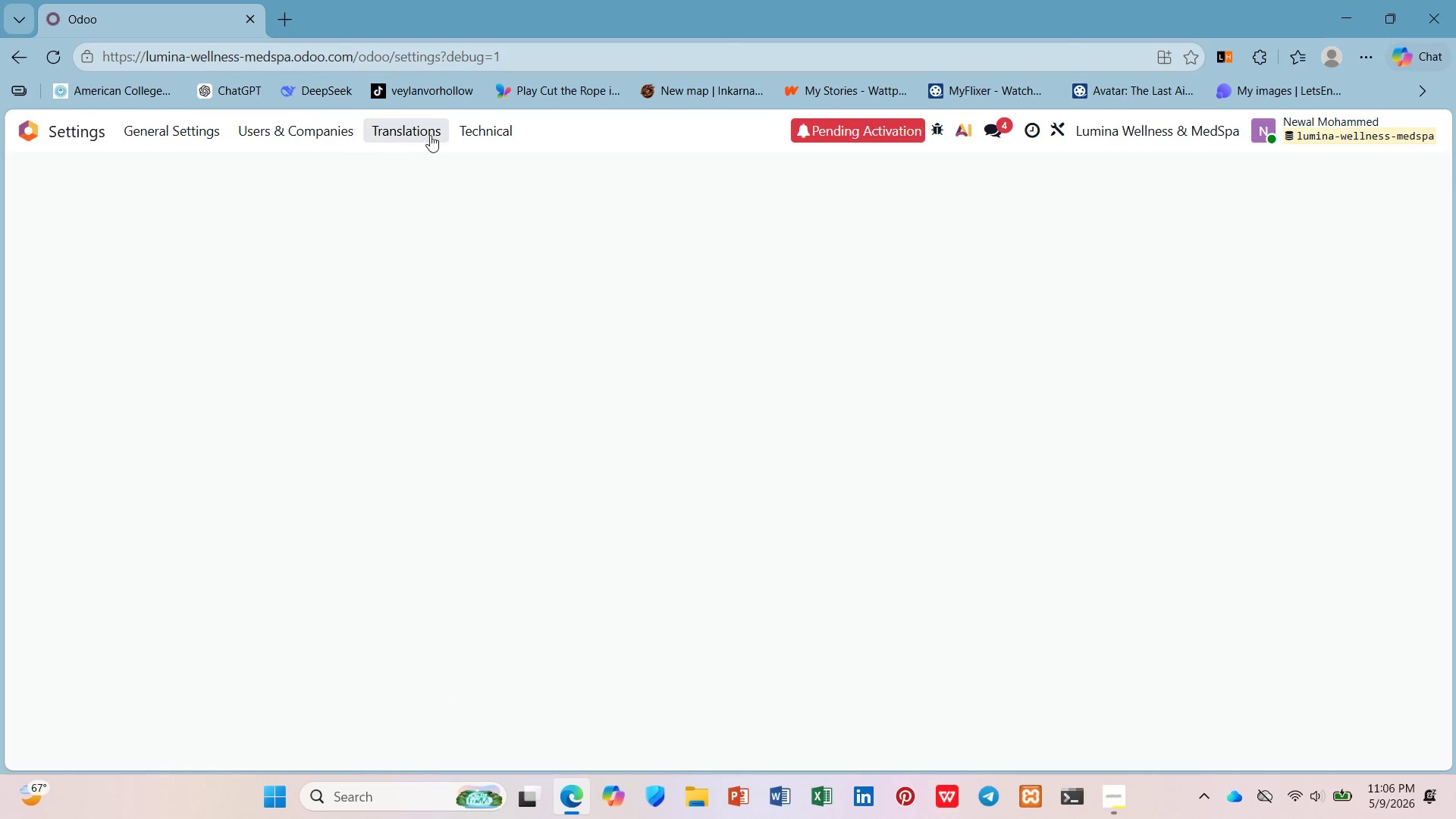 
left_click([491, 117])
 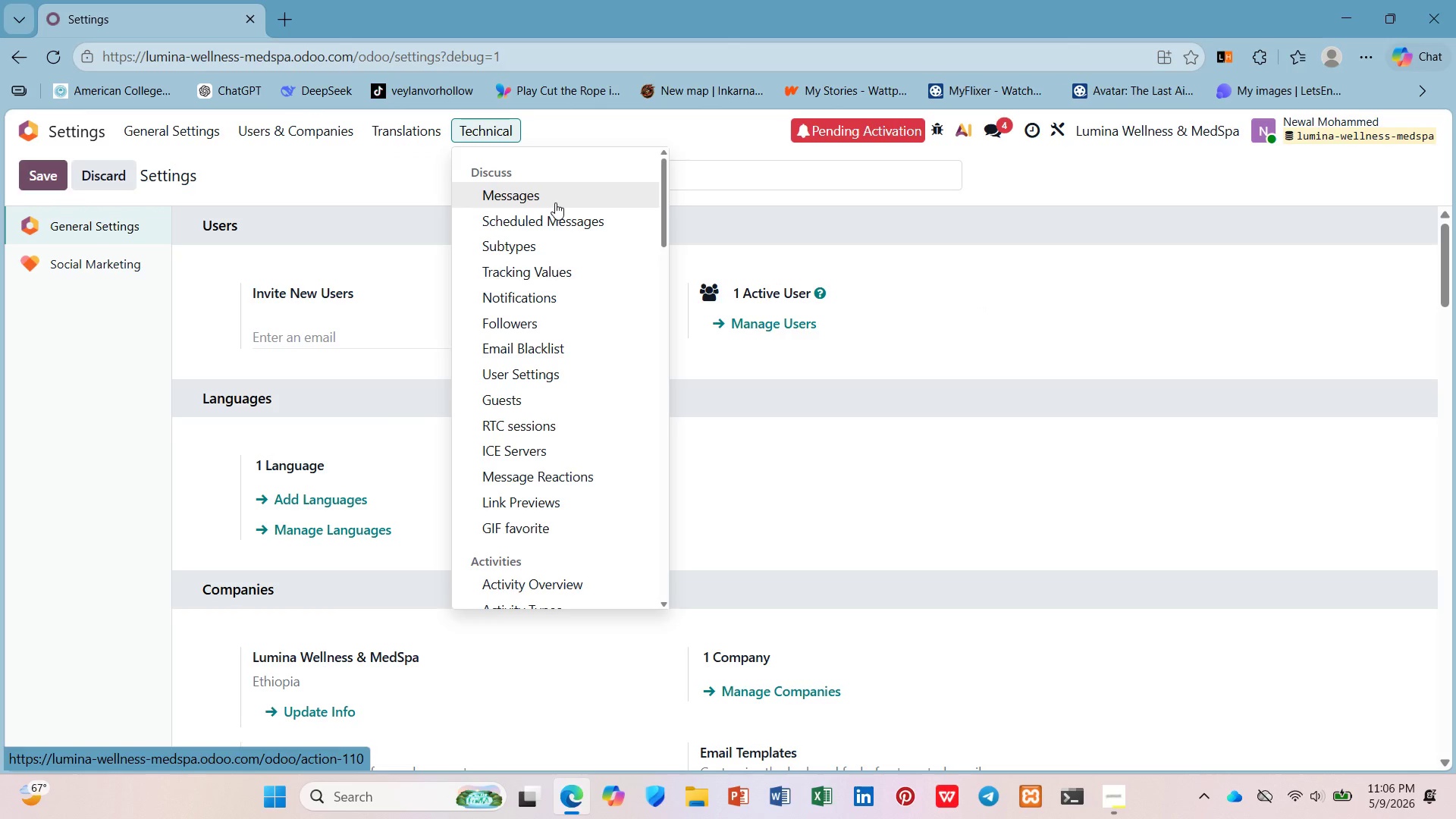 
scroll: coordinate [517, 265], scroll_direction: down, amount: 21.0
 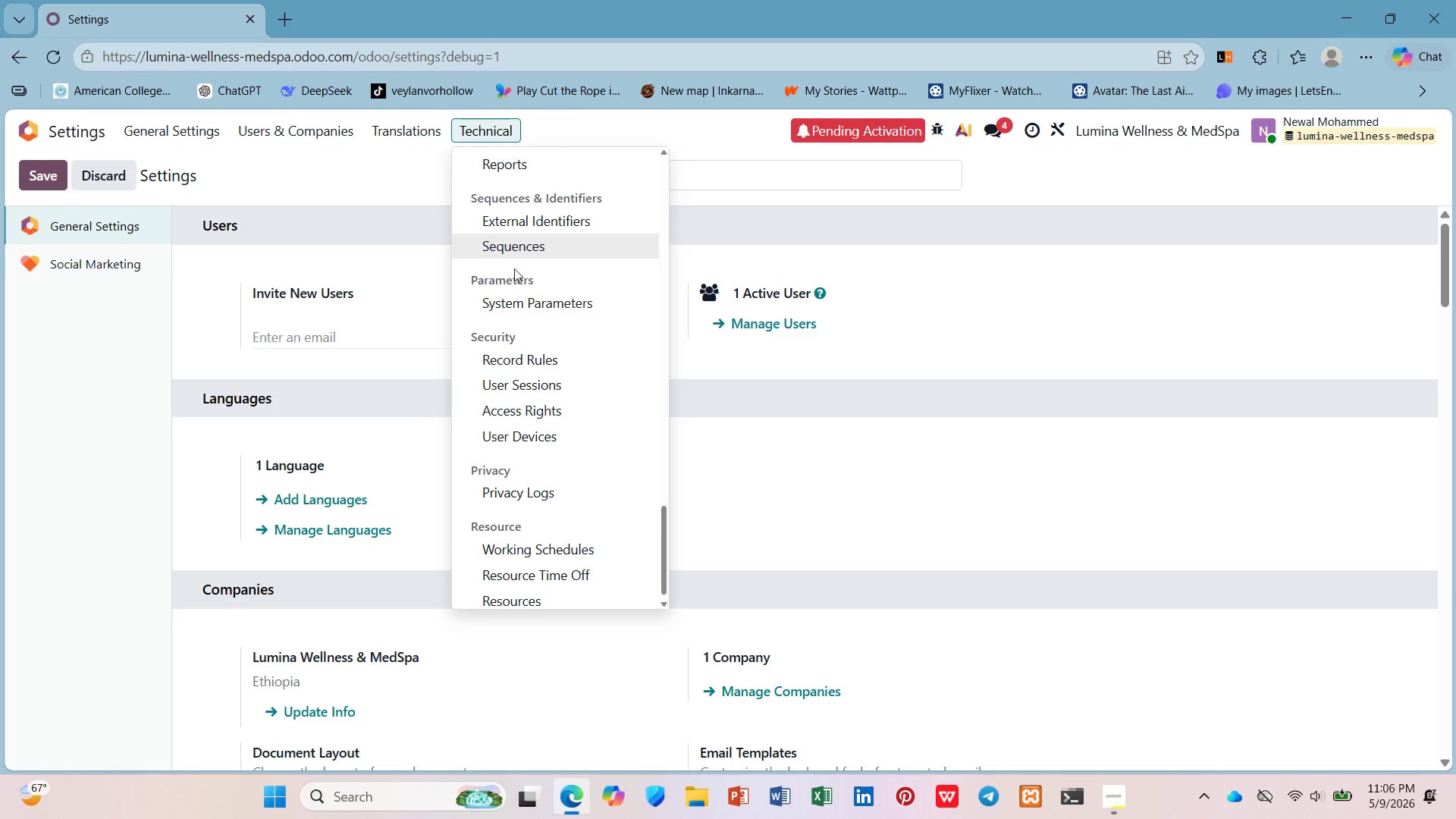 
scroll: coordinate [506, 290], scroll_direction: up, amount: 14.0
 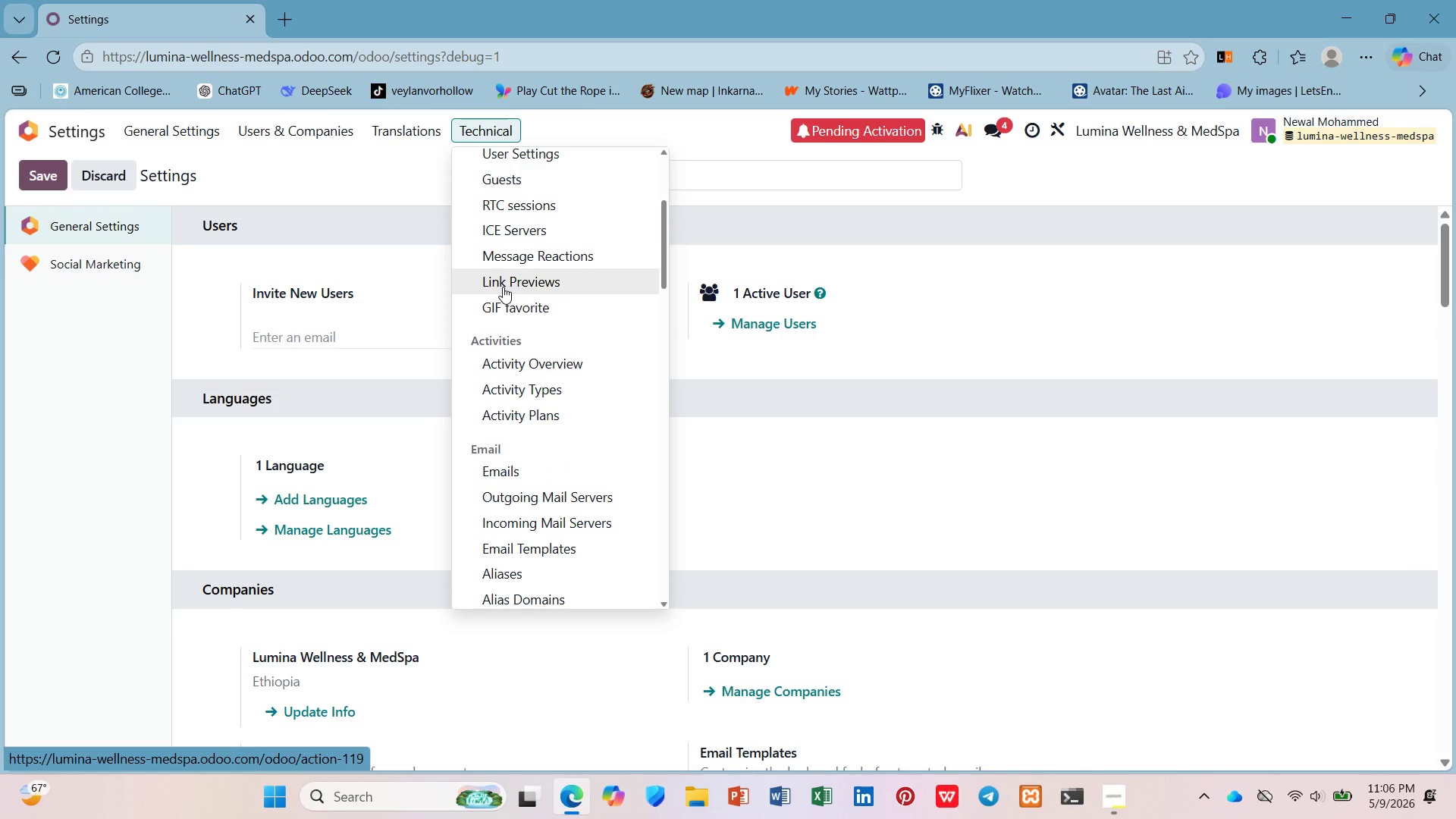 
scroll: coordinate [502, 292], scroll_direction: up, amount: 5.0
 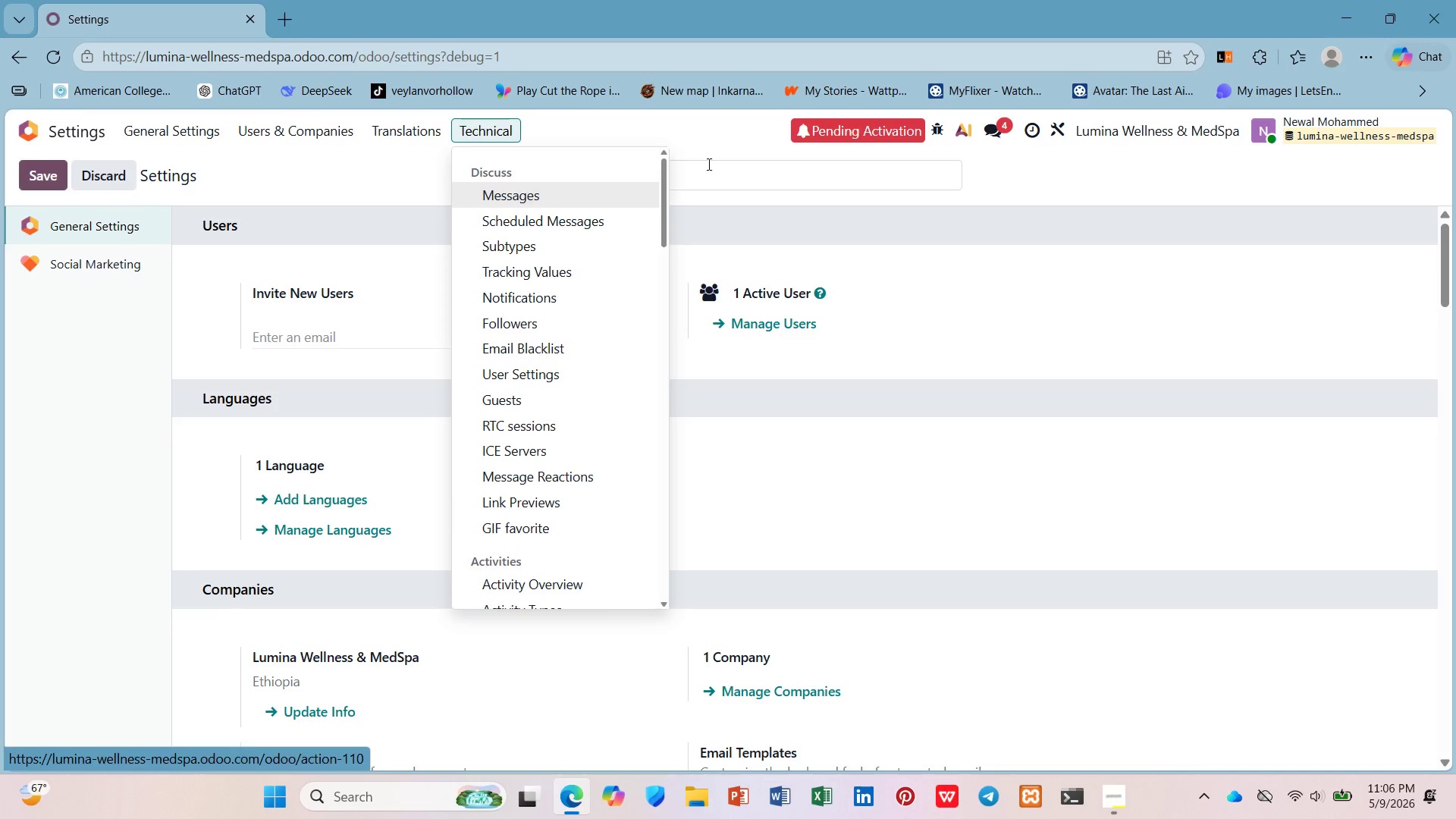 
left_click([719, 133])
 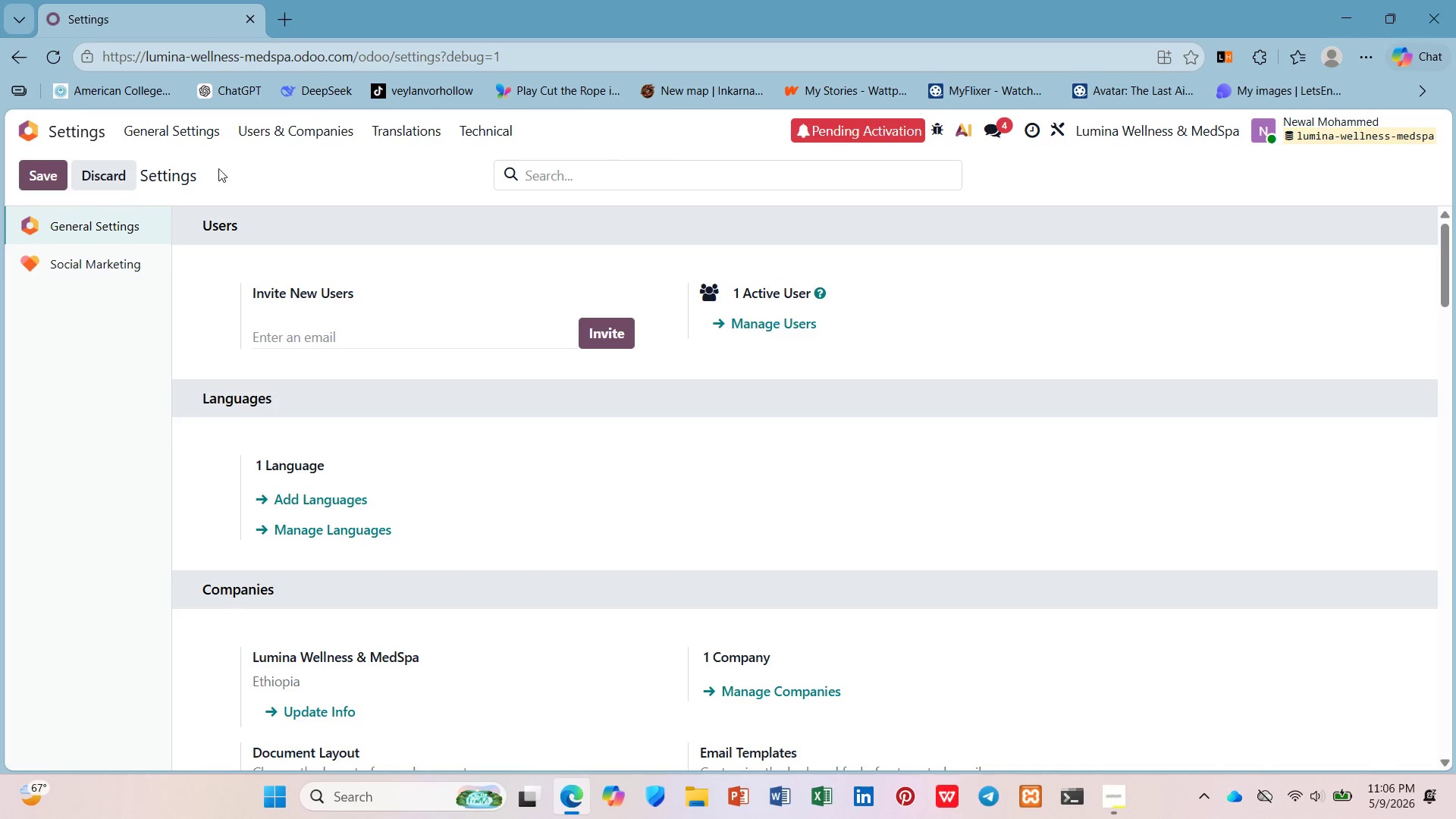 
mouse_move([59, 135])
 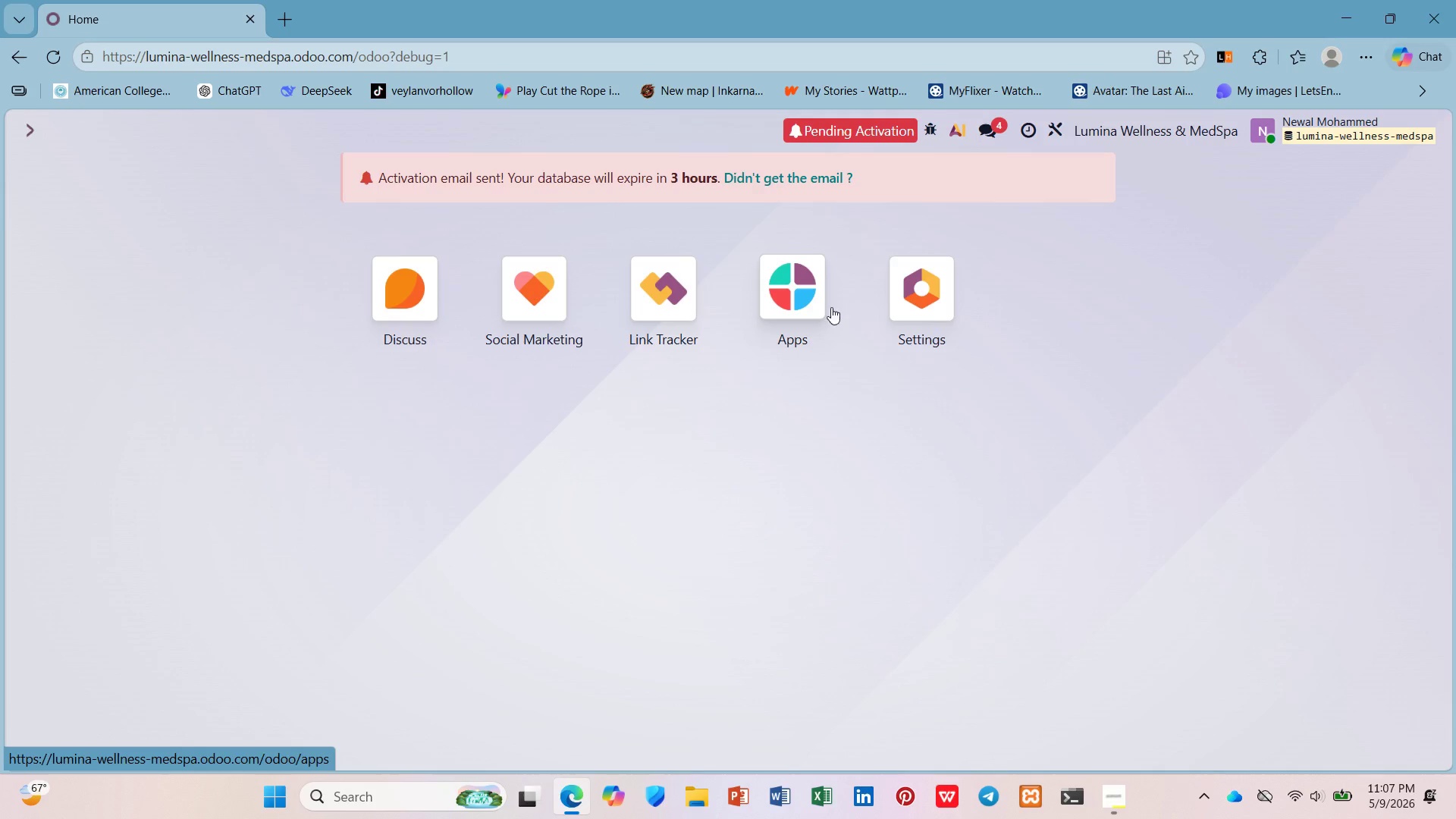 
left_click([799, 303])
 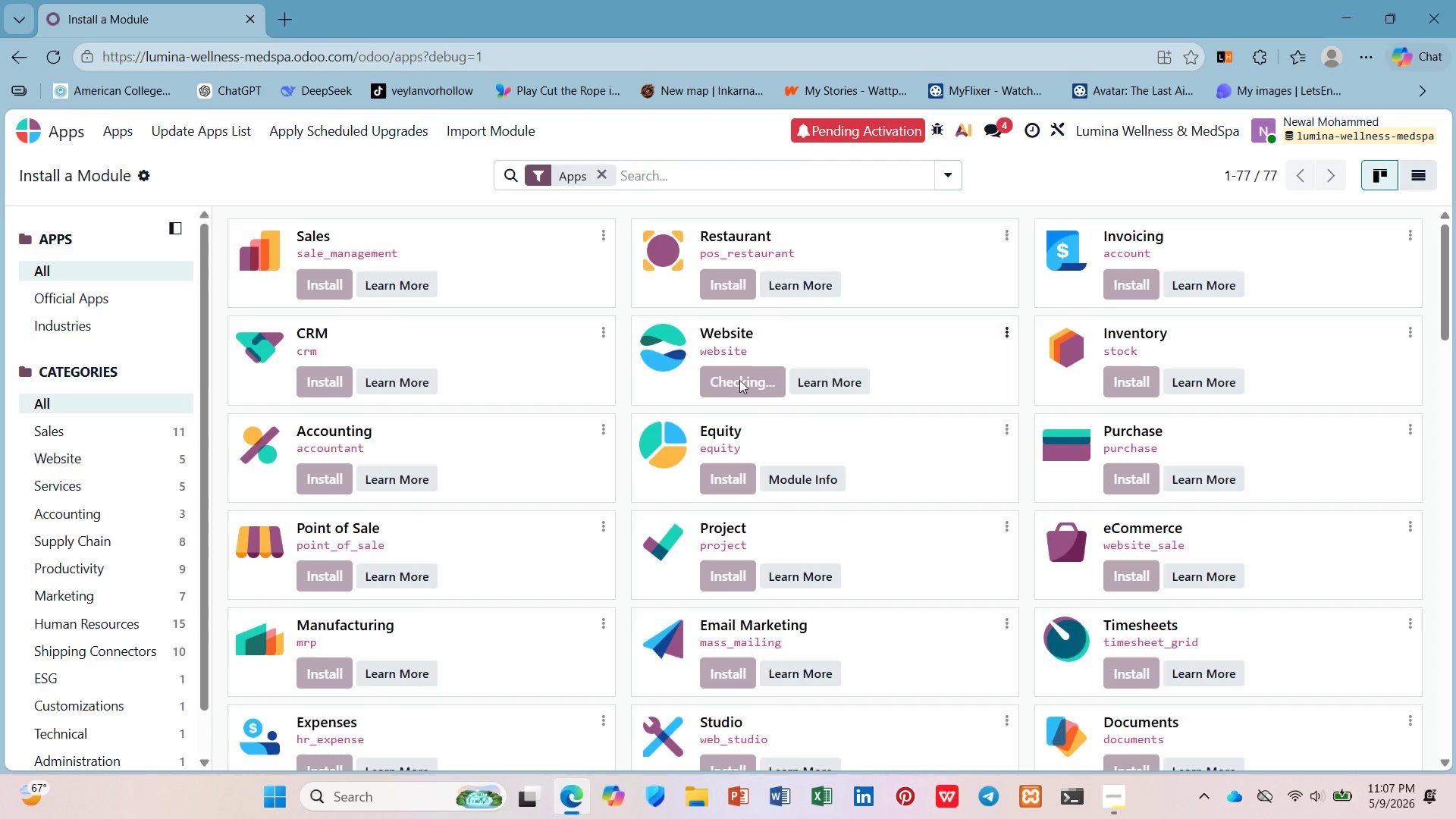 
wait(6.67)
 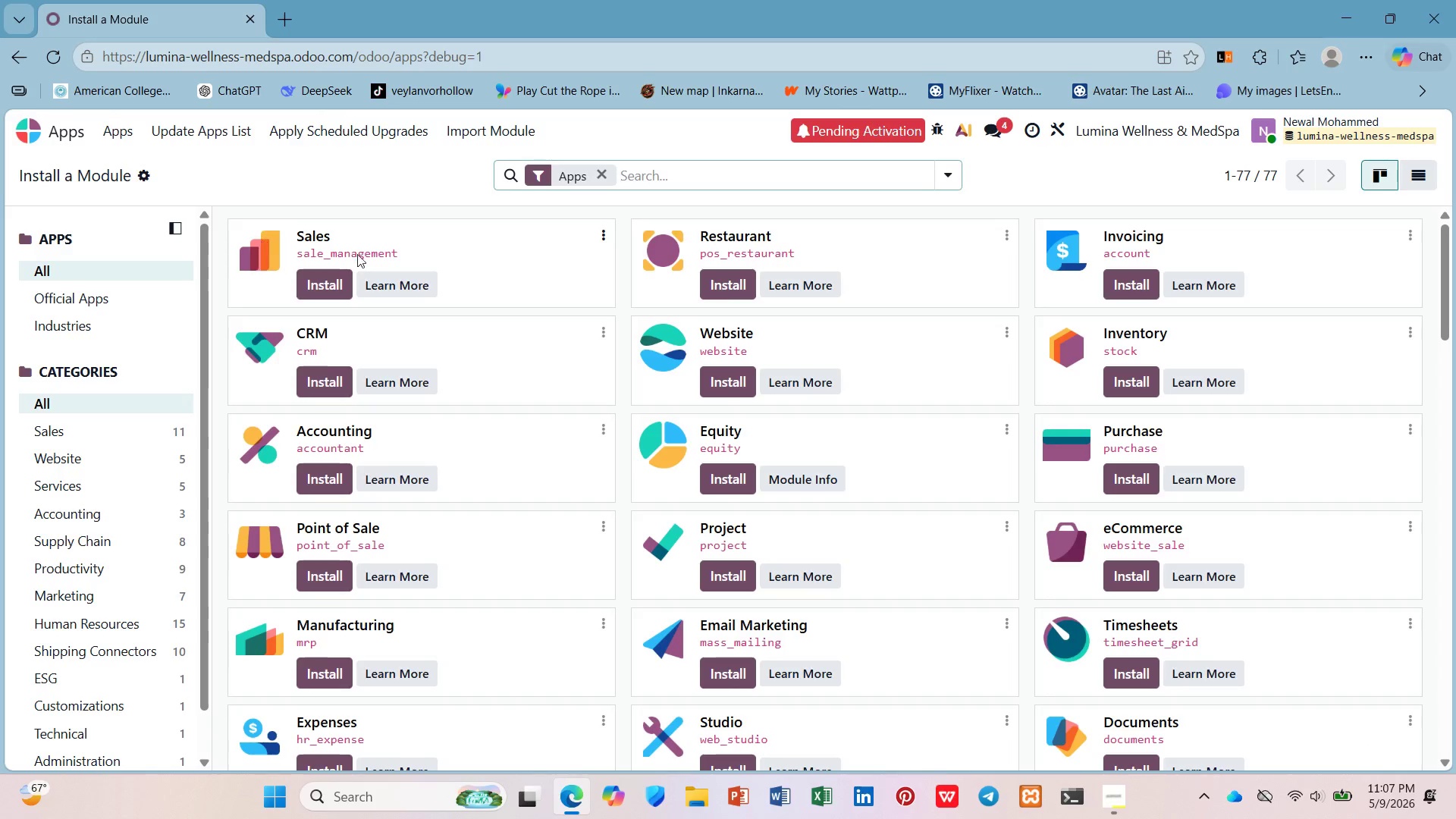 
left_click([301, 510])
 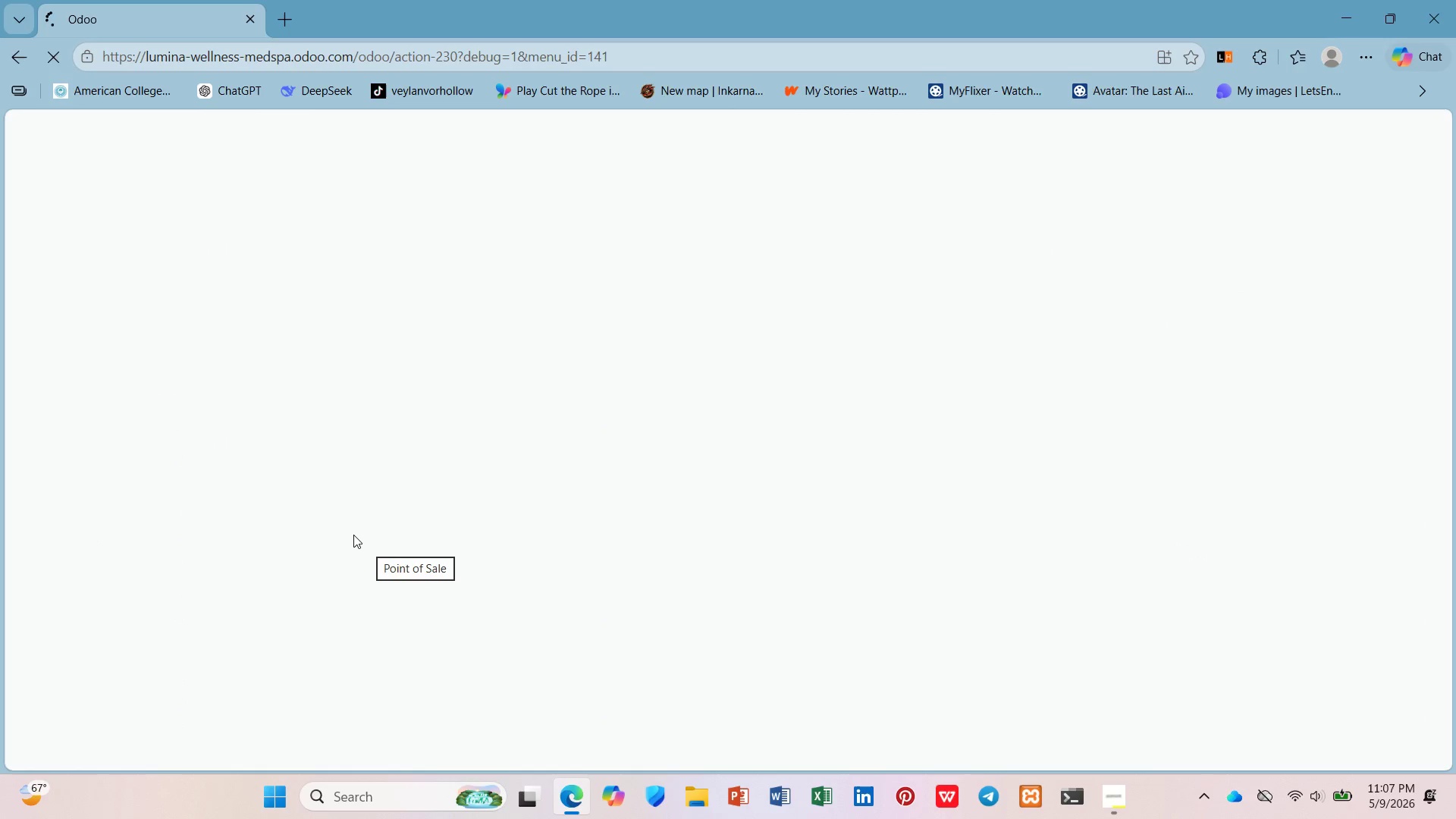 
wait(19.34)
 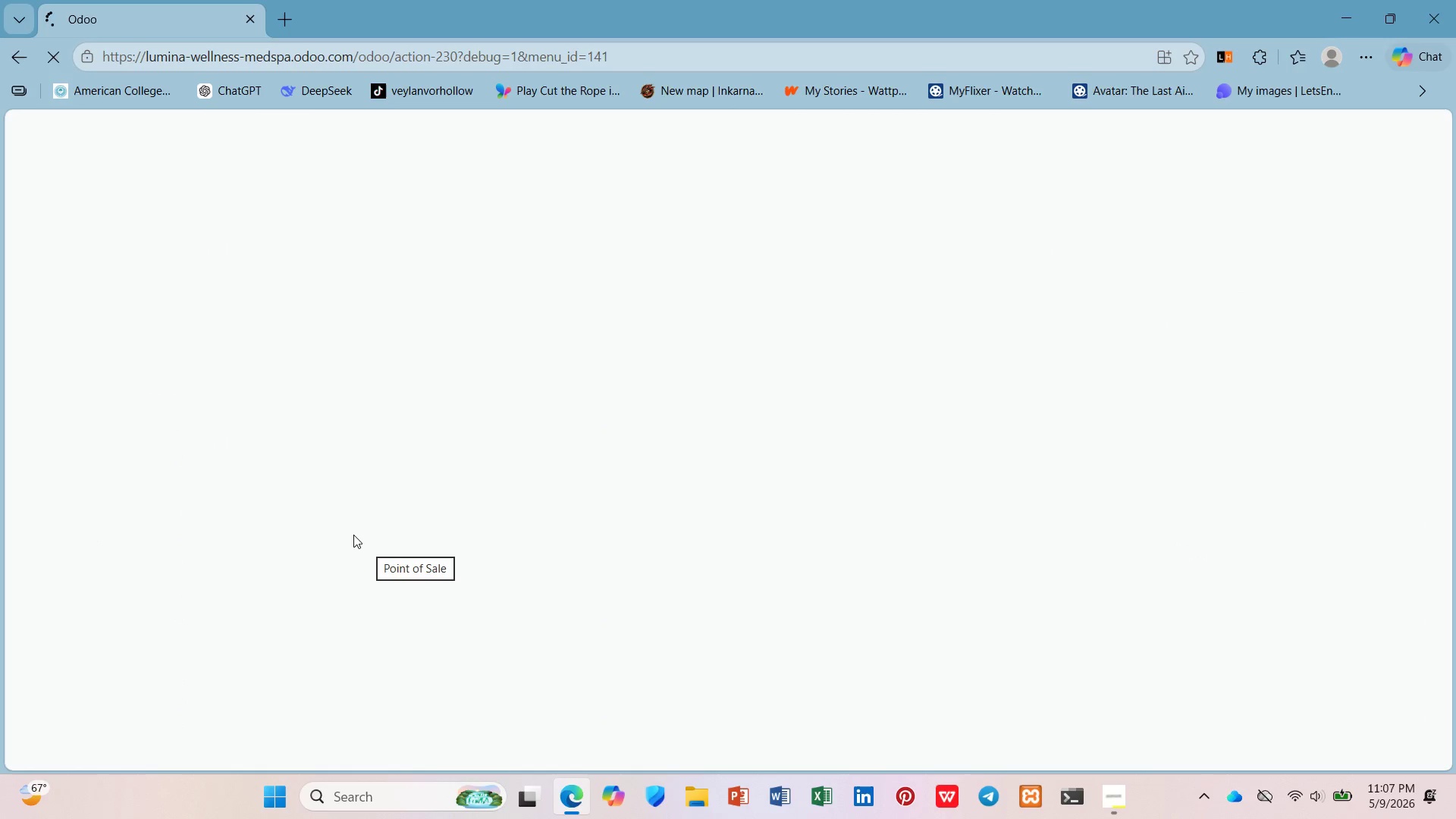 
left_click([1350, 736])
 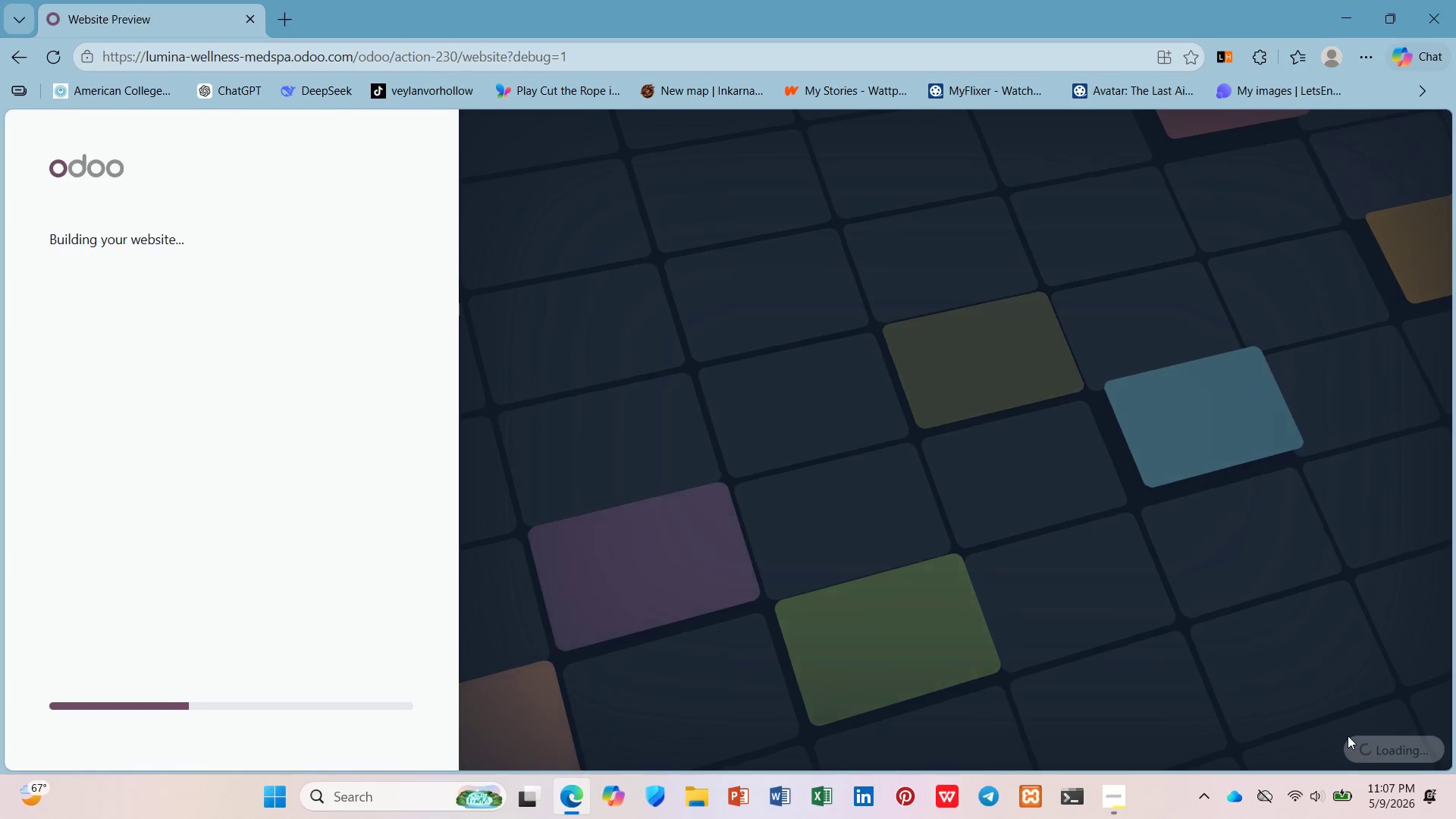 
wait(9.11)
 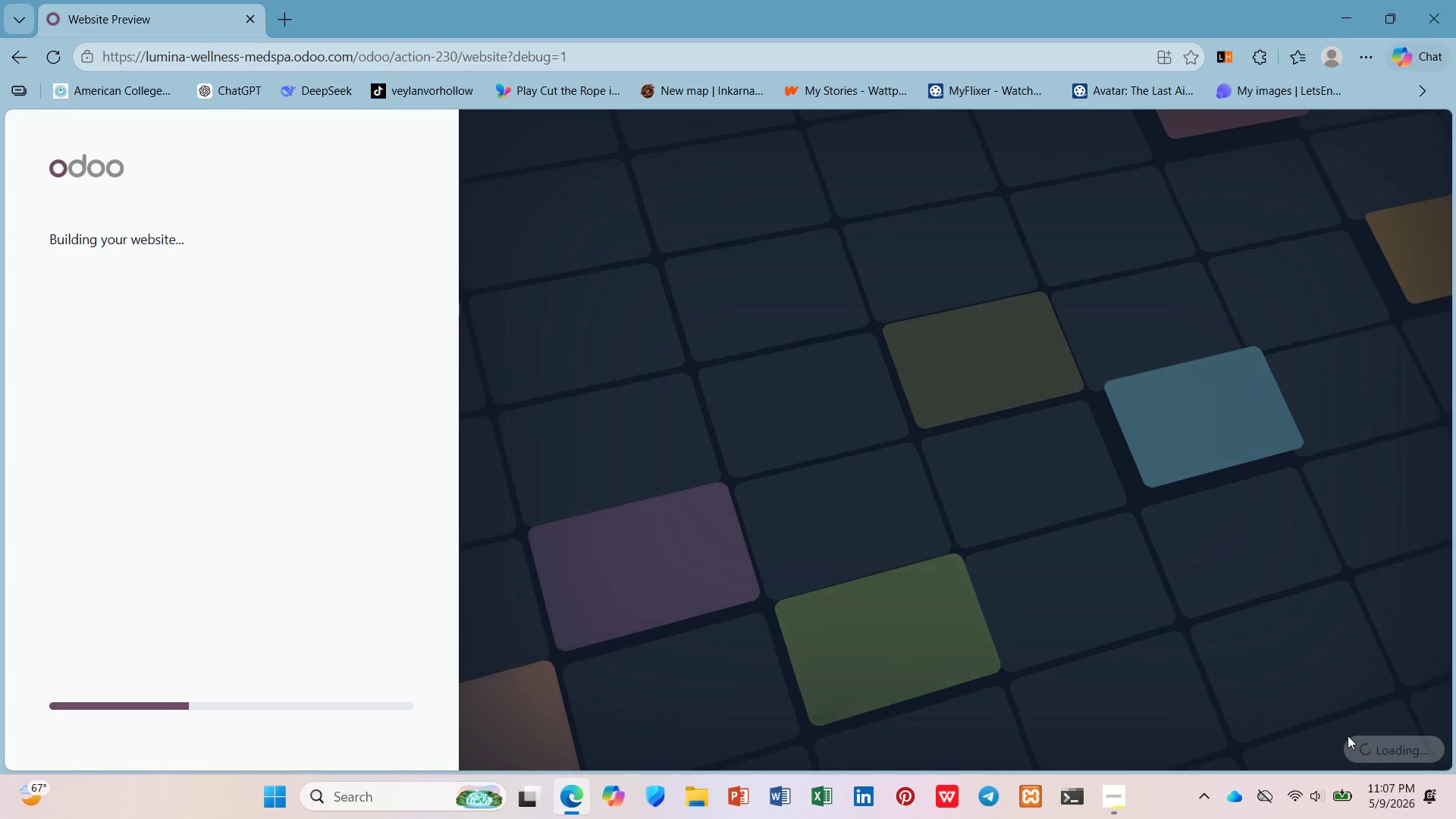 
left_click([40, 130])
 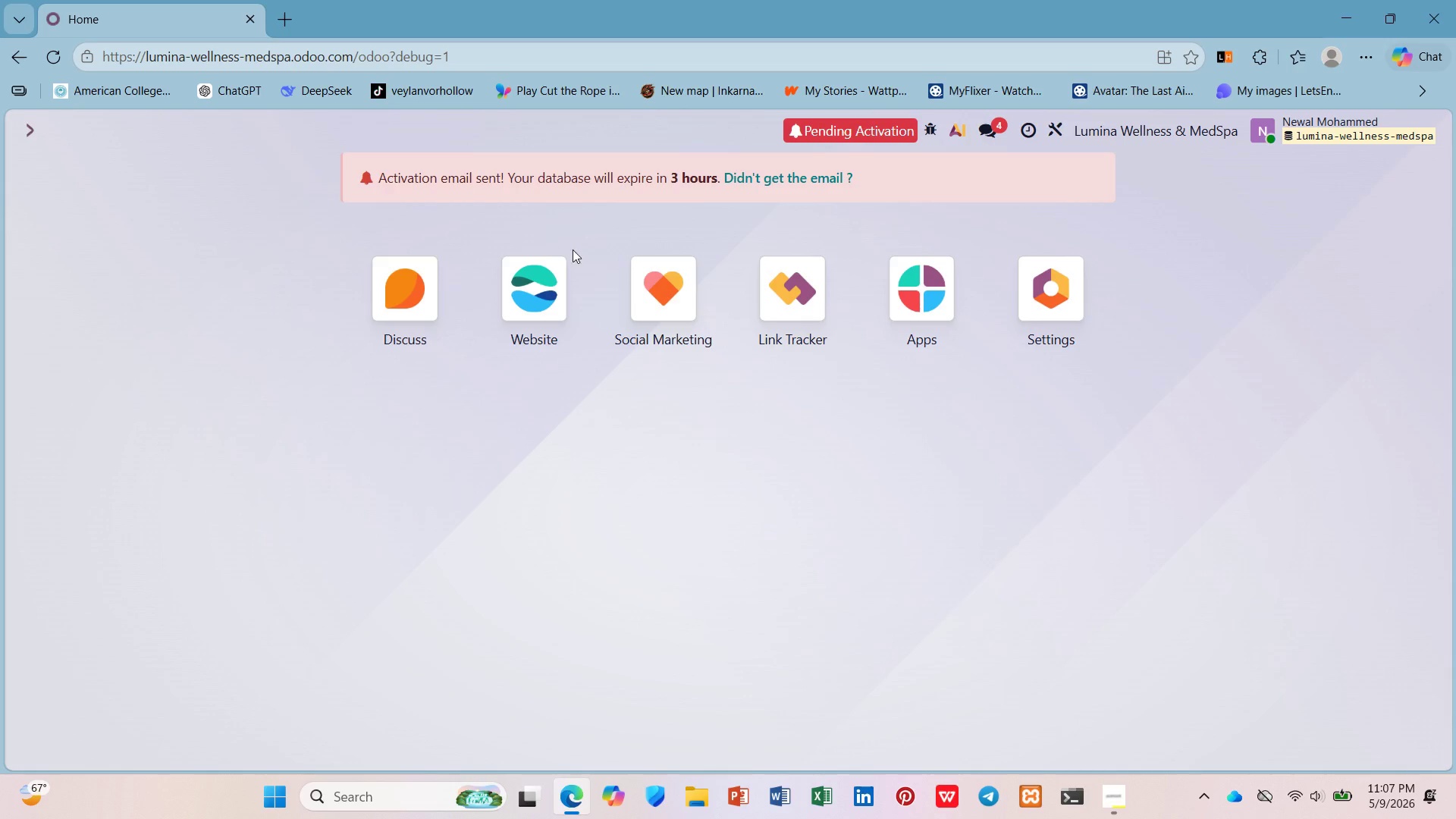 
left_click([618, 259])
 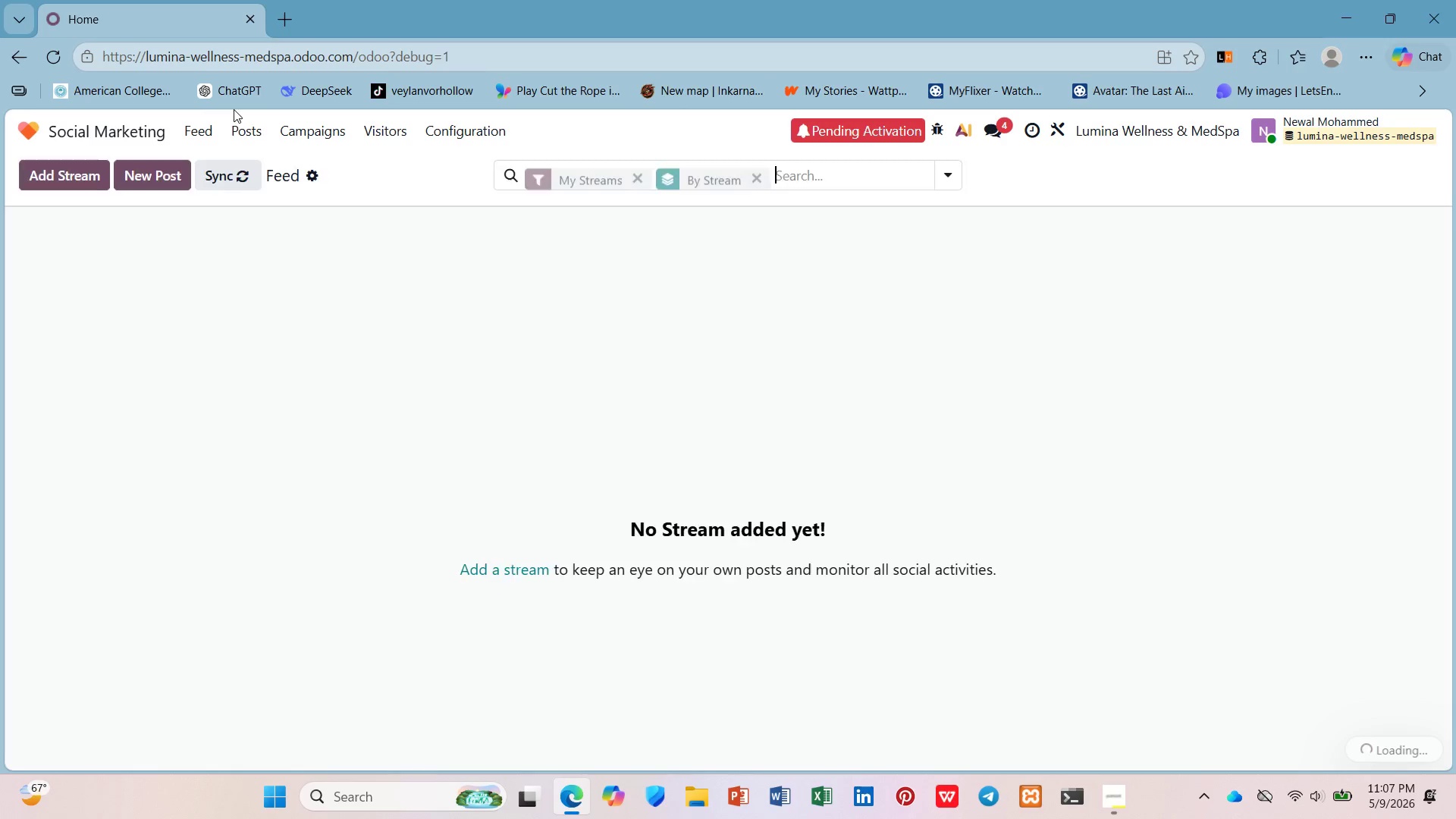 
left_click([238, 124])
 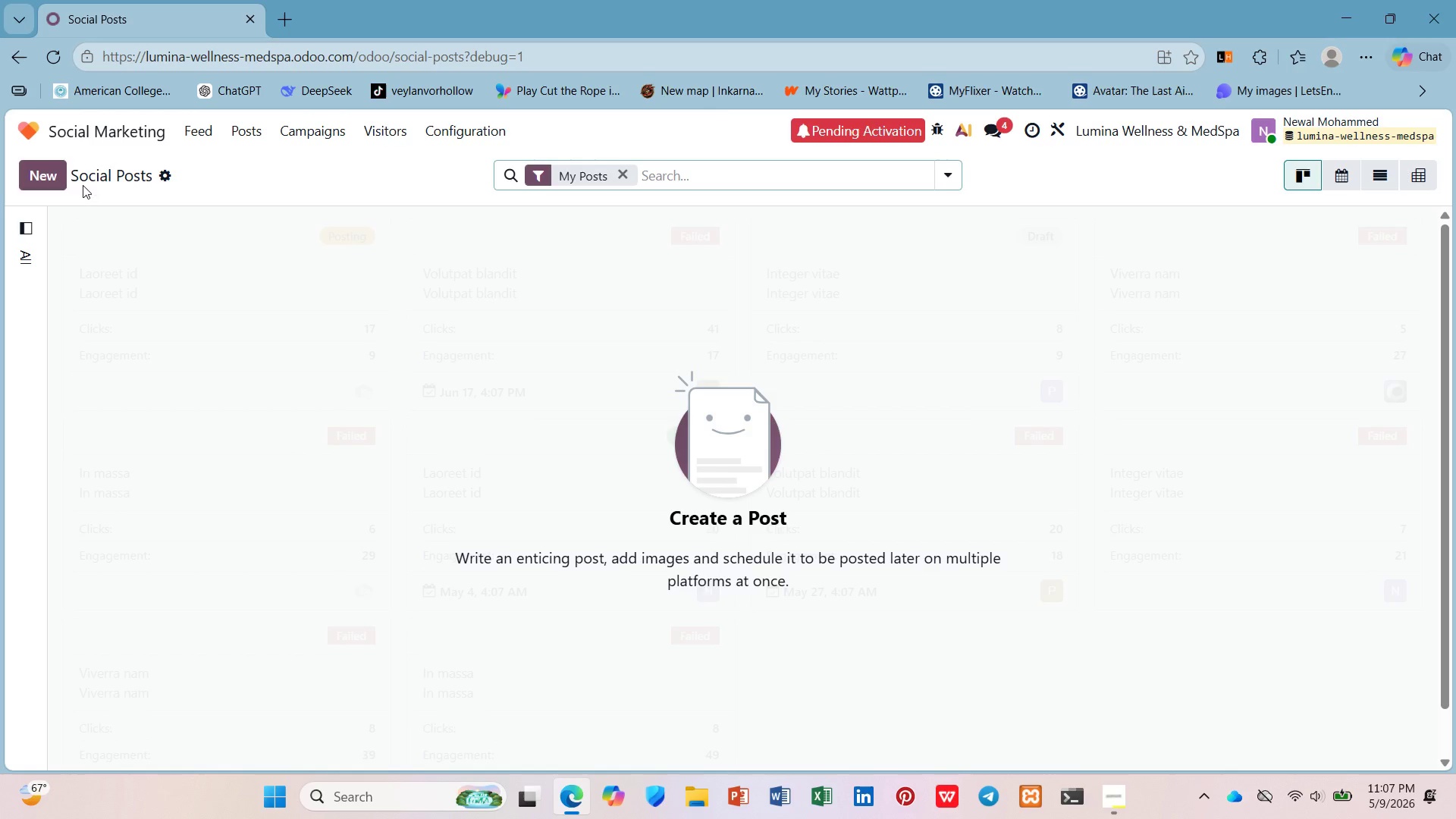 
left_click([52, 180])
 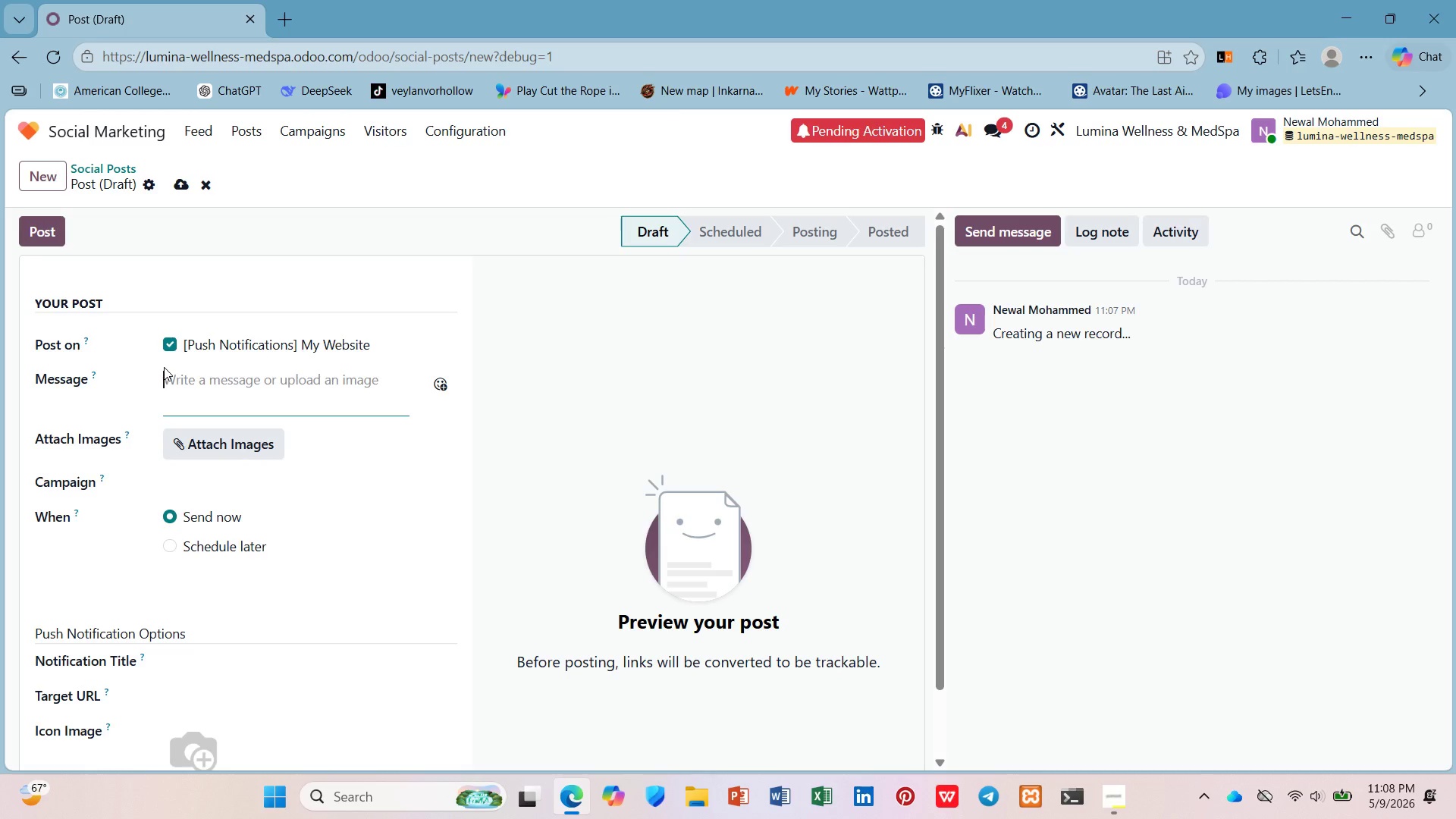 
wait(24.64)
 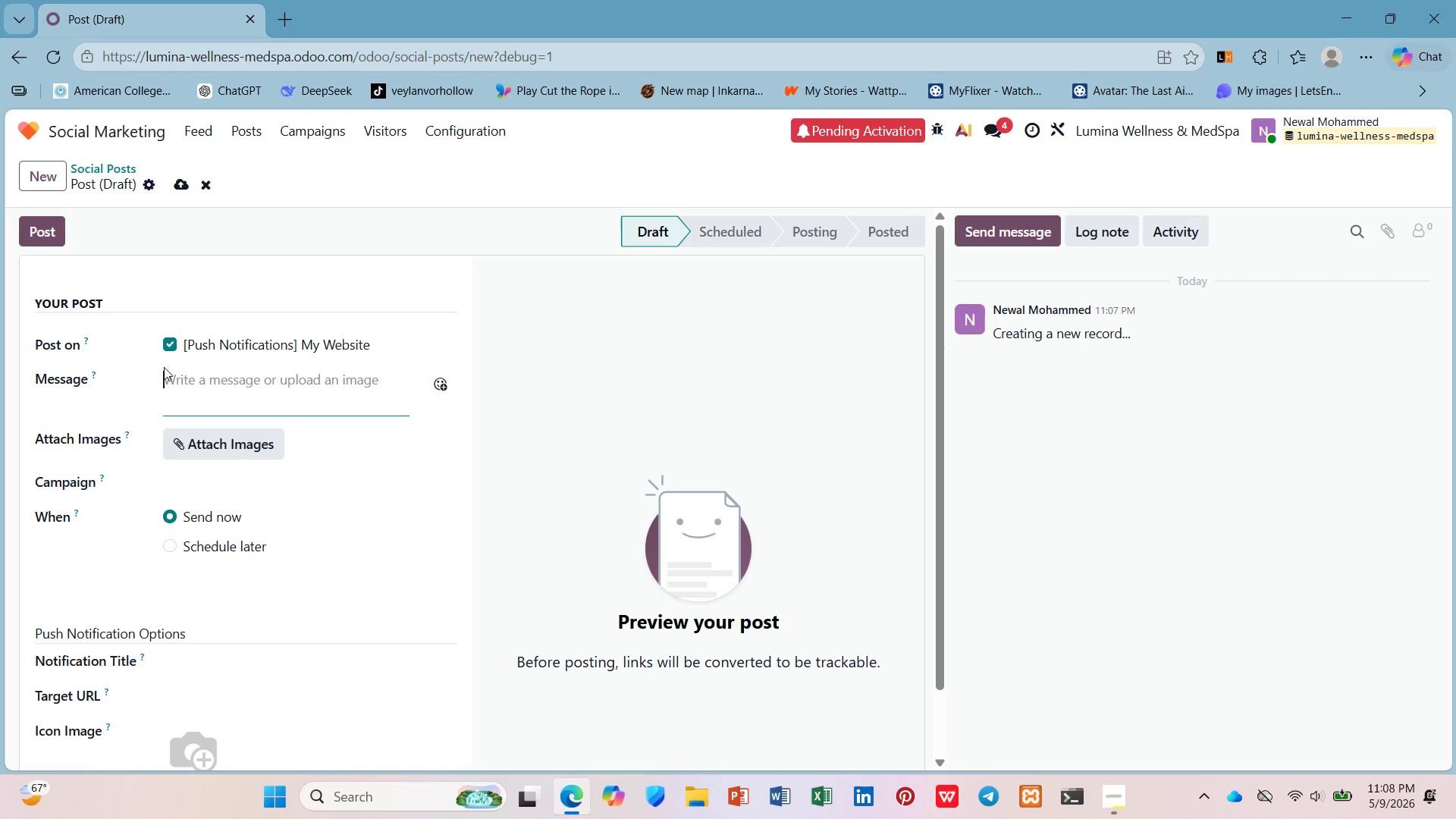 
type(Say )
 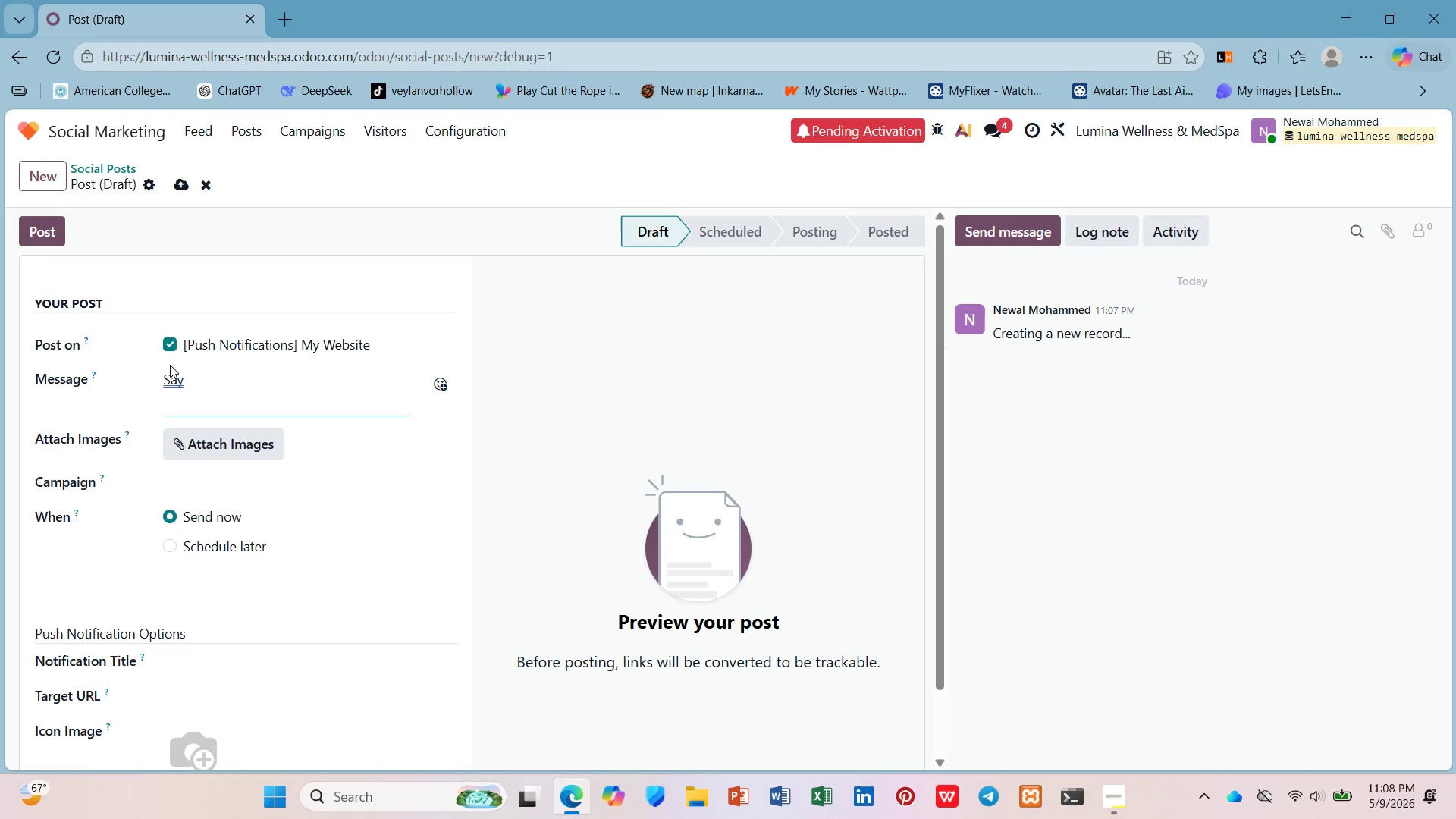 
hold_key(key=ShiftLeft, duration=3.47)
 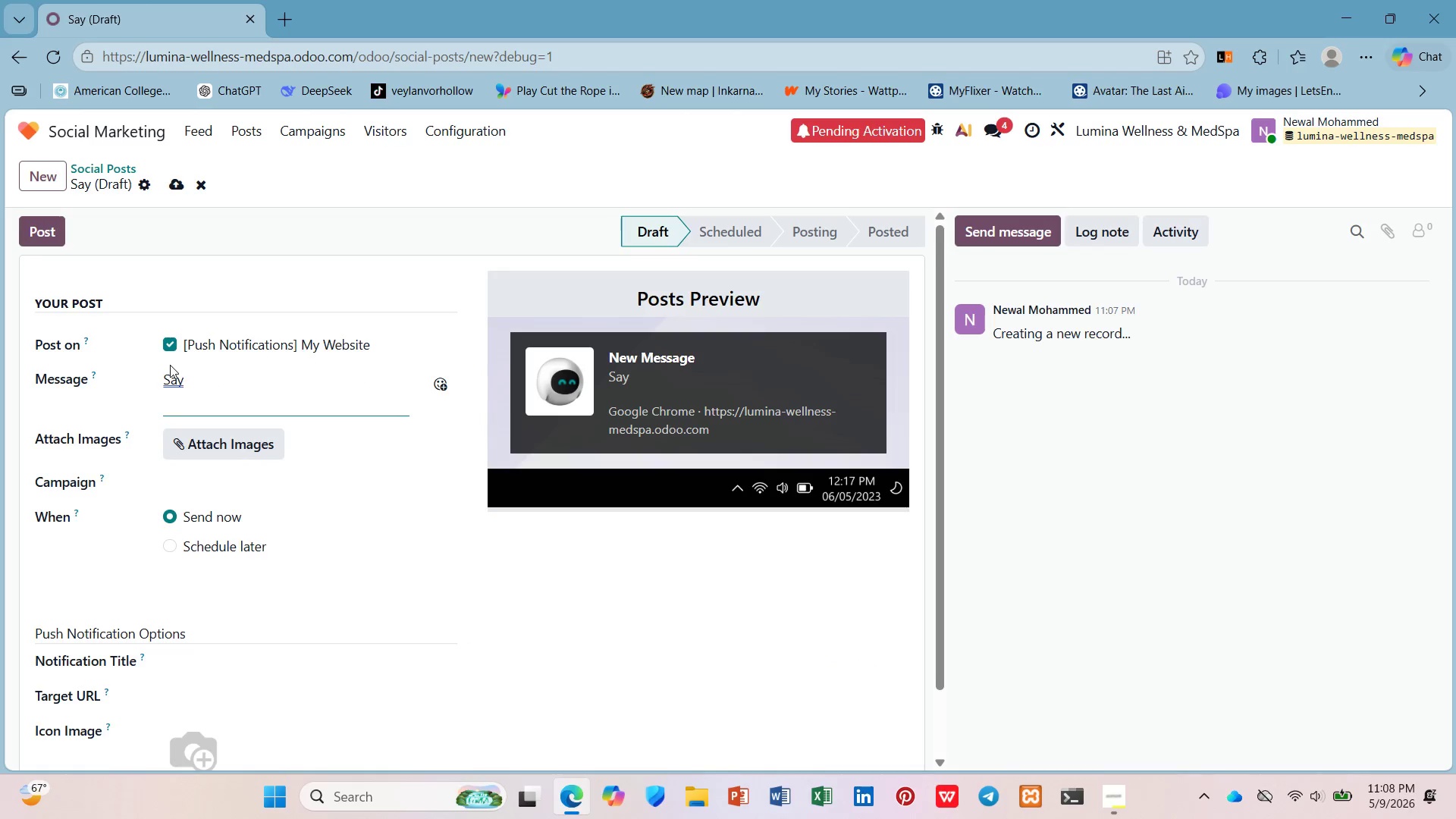 
type(Goodbye to Dul Summer Skin)
 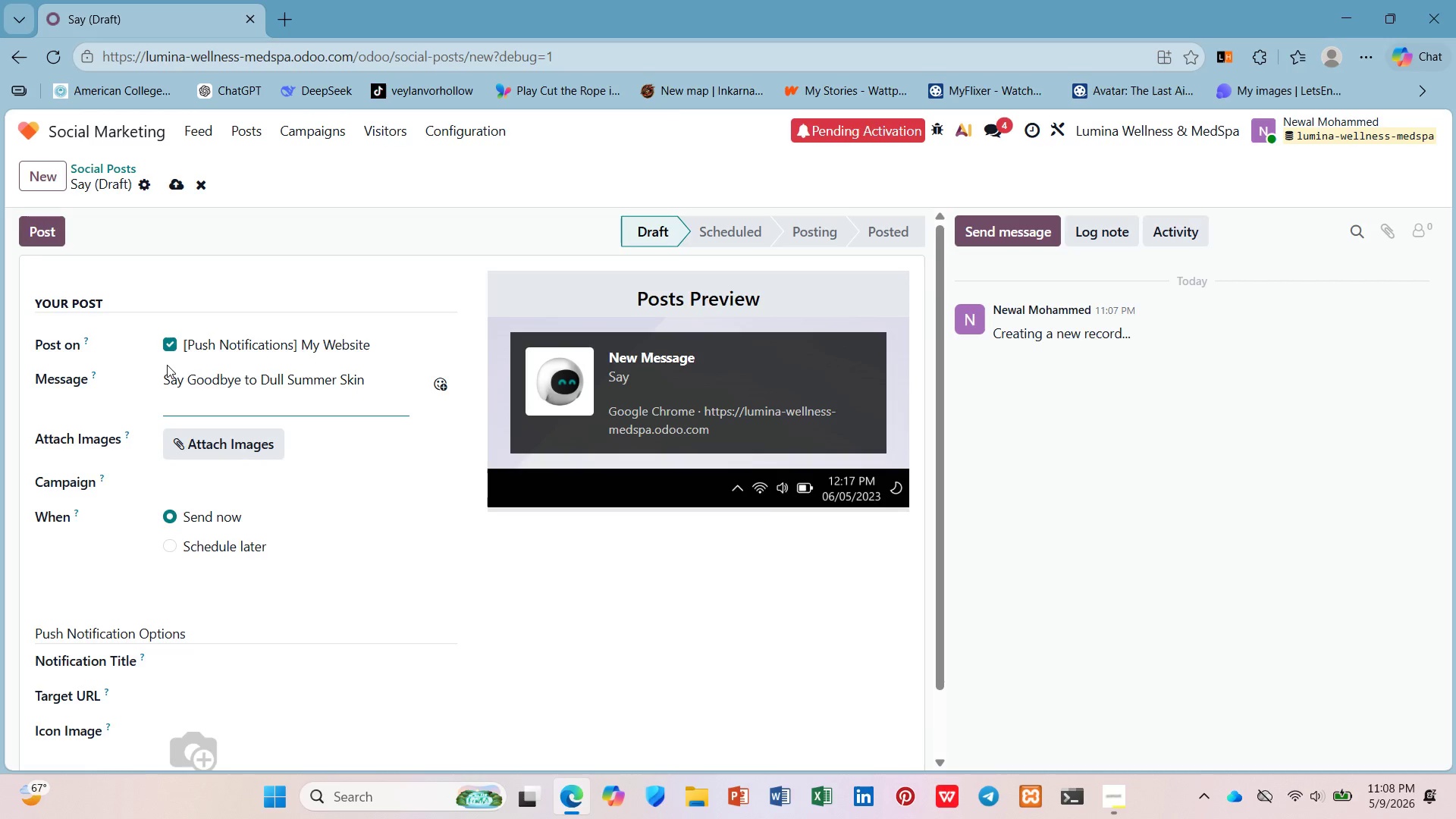 
wait(5.81)
 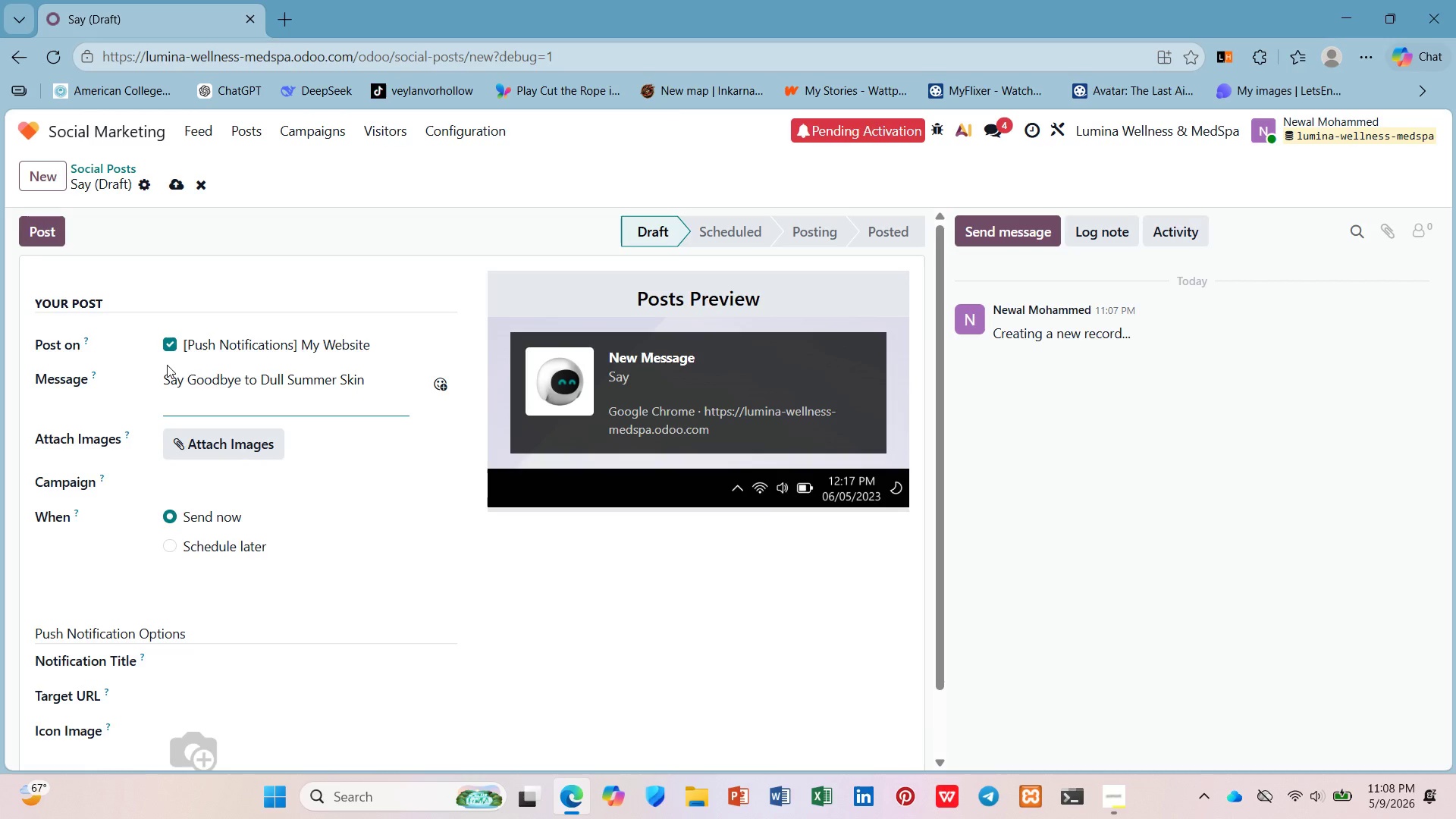 
key(Period)
 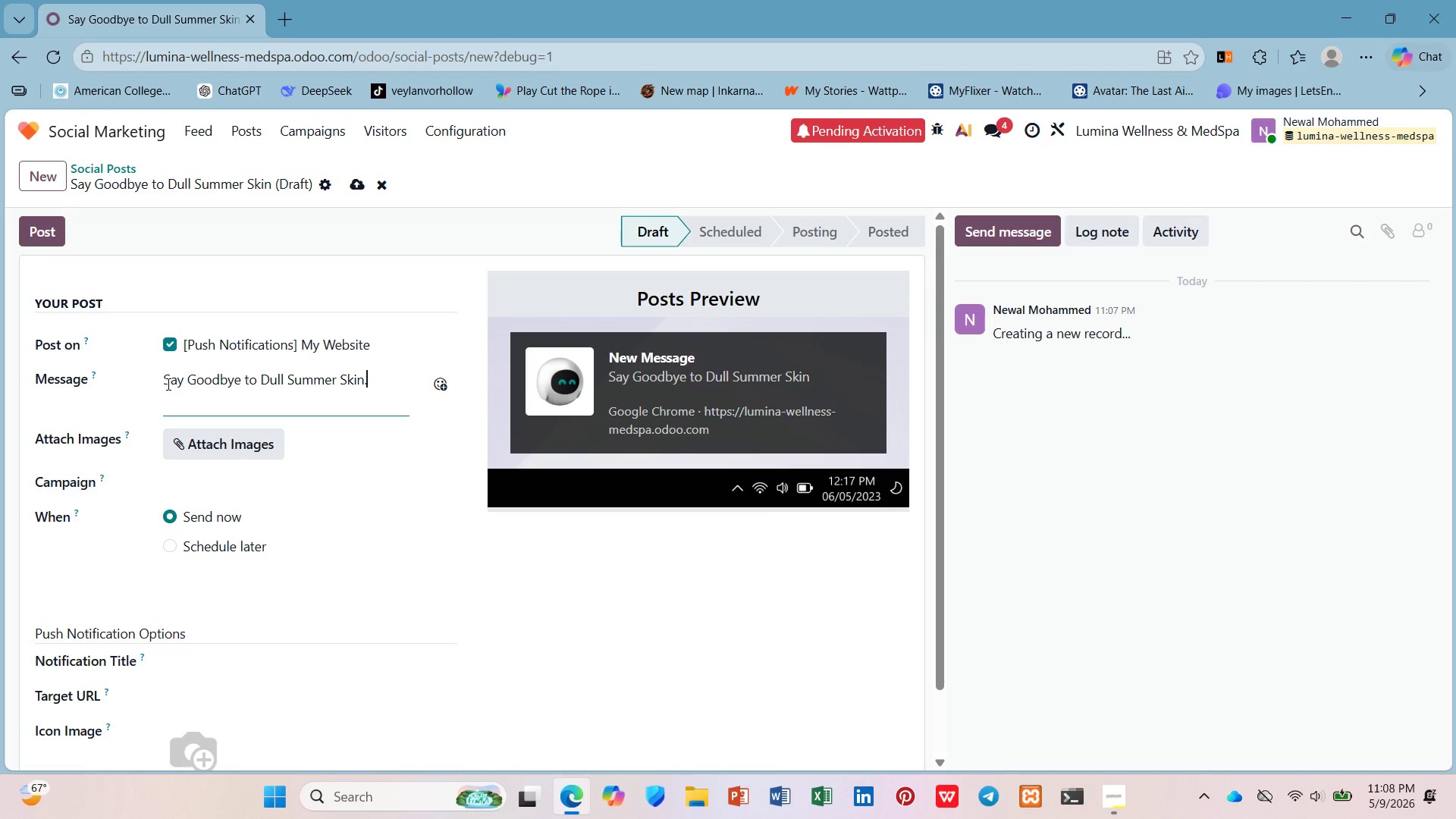 
key(Space)
 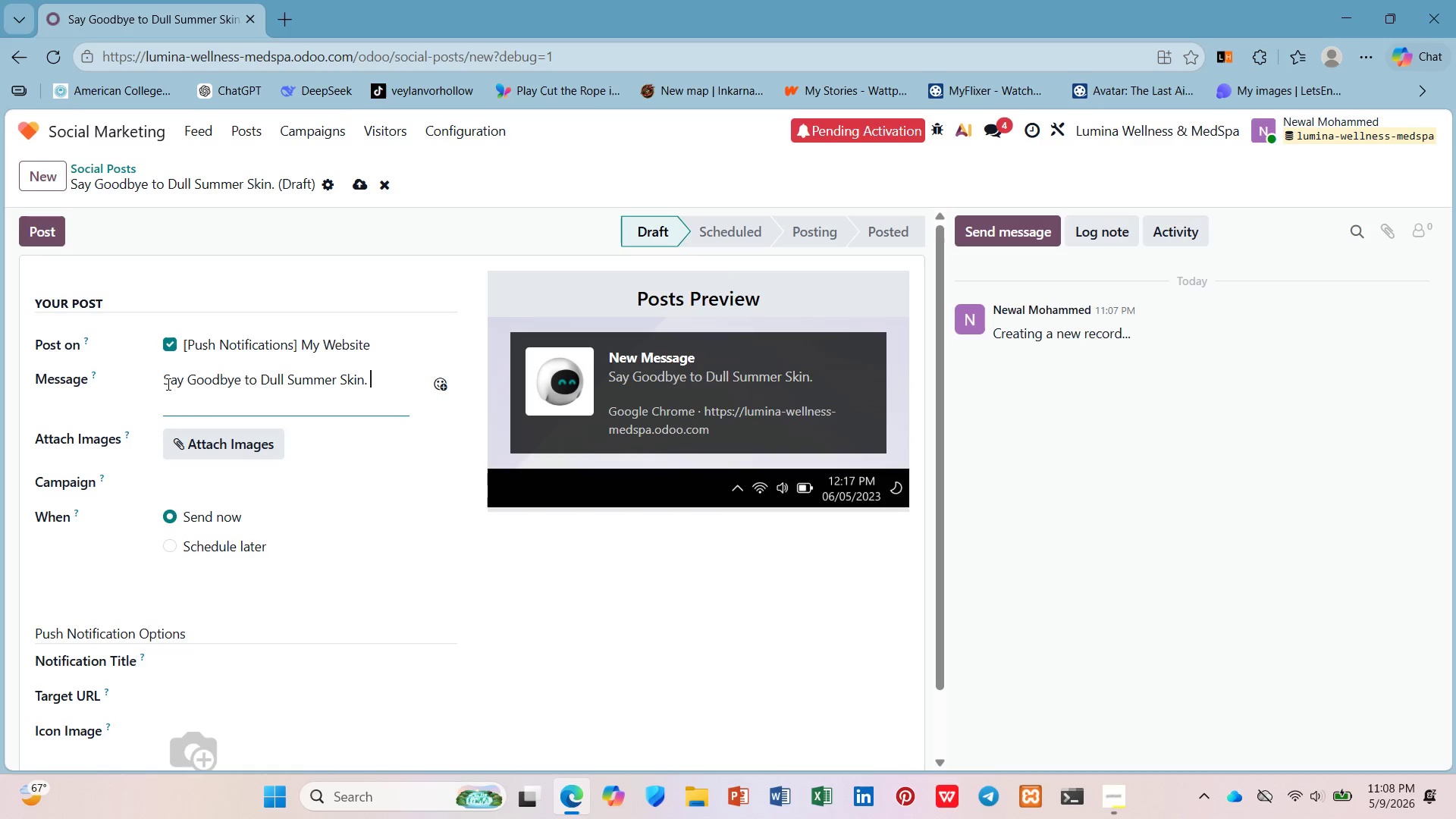 
type(Our Hydration Boost )
 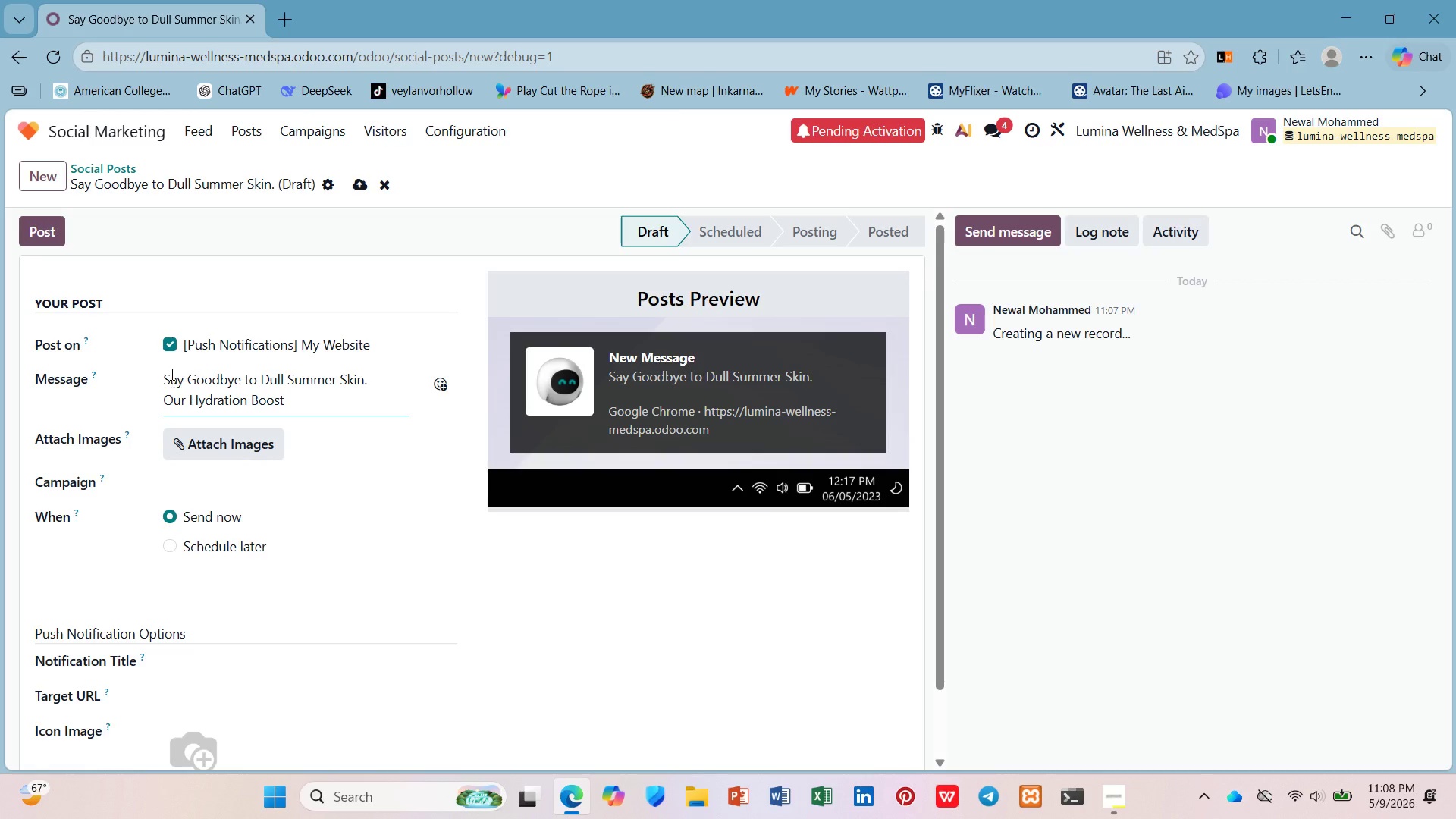 
type(facial uses hyl)
key(Backspace)
type(al)
 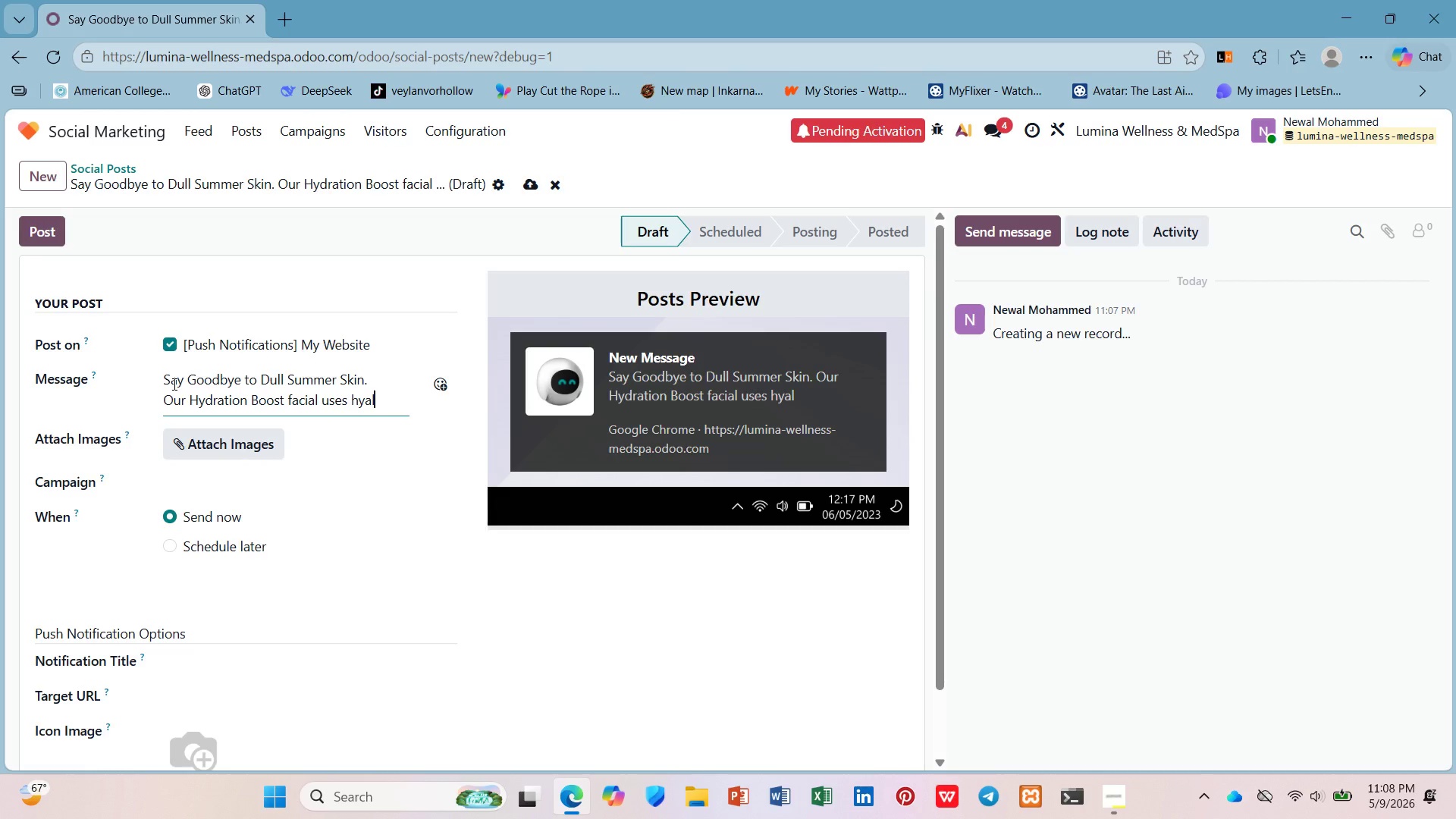 
type(uroninc acid to plump na)
key(Backspace)
key(Backspace)
type(and hydrate dry,)
 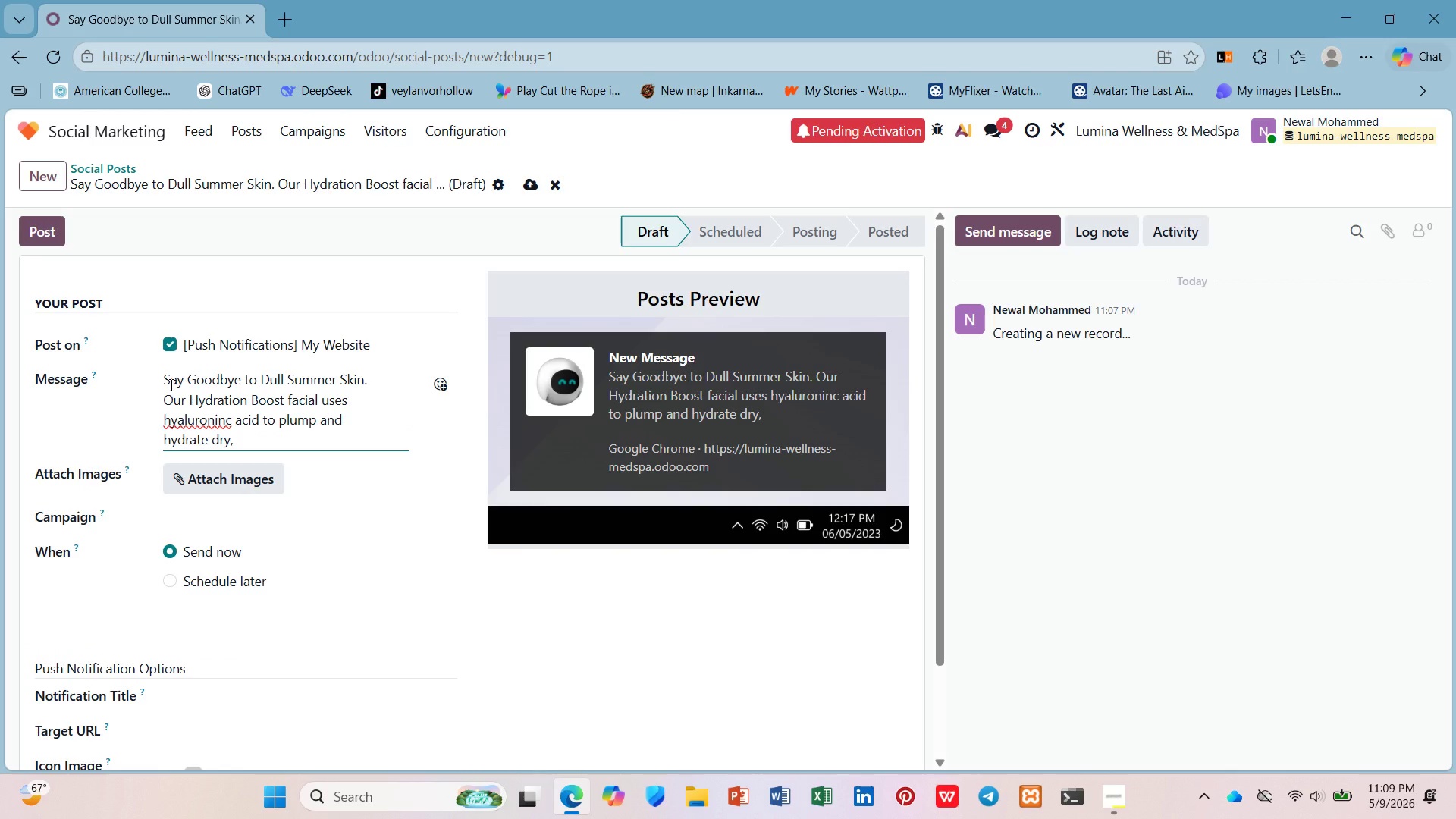 
type( ehydrated )
 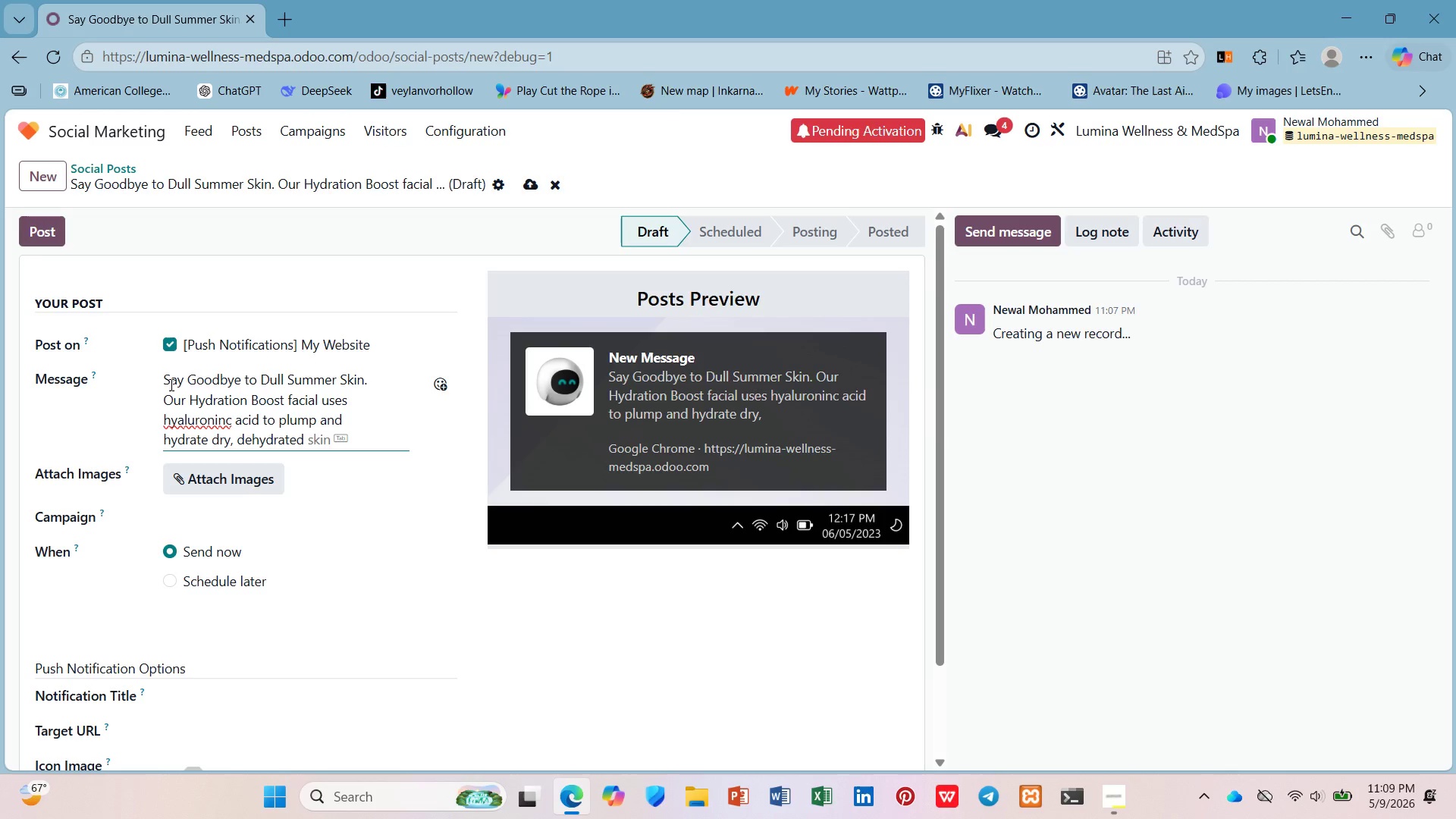 
key(ArrowRight)
 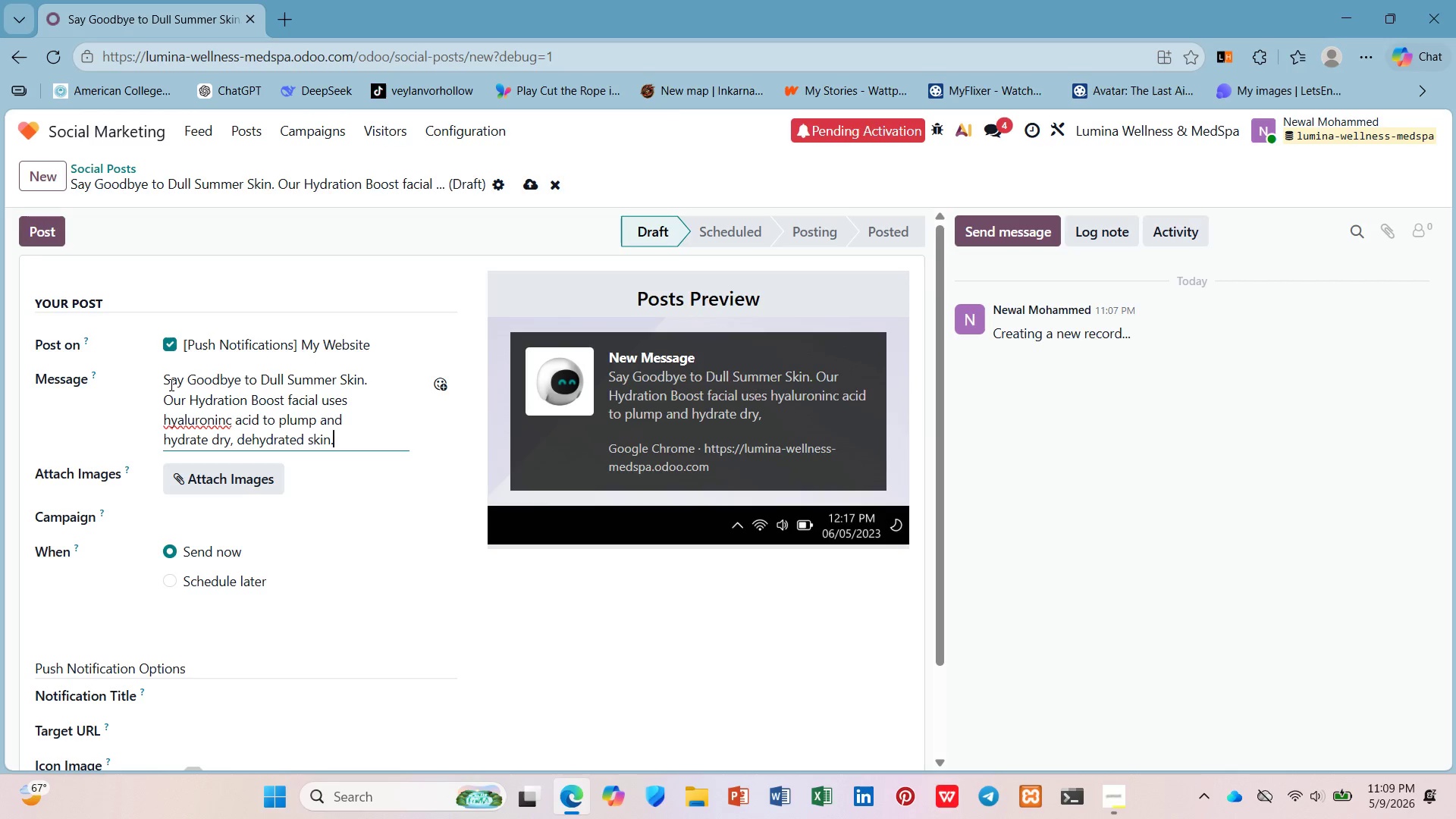 
key(Period)
 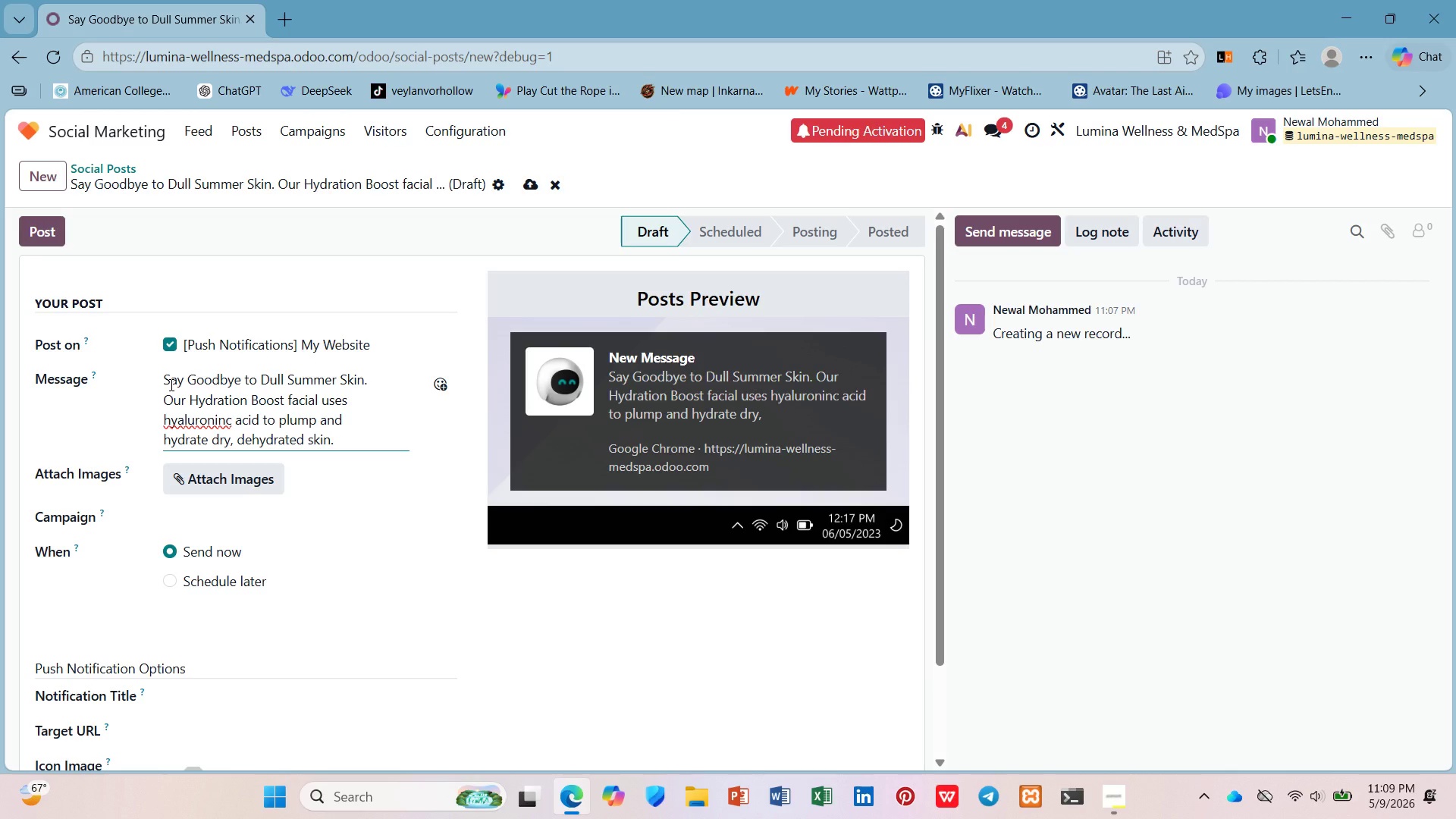 
key(Space)
 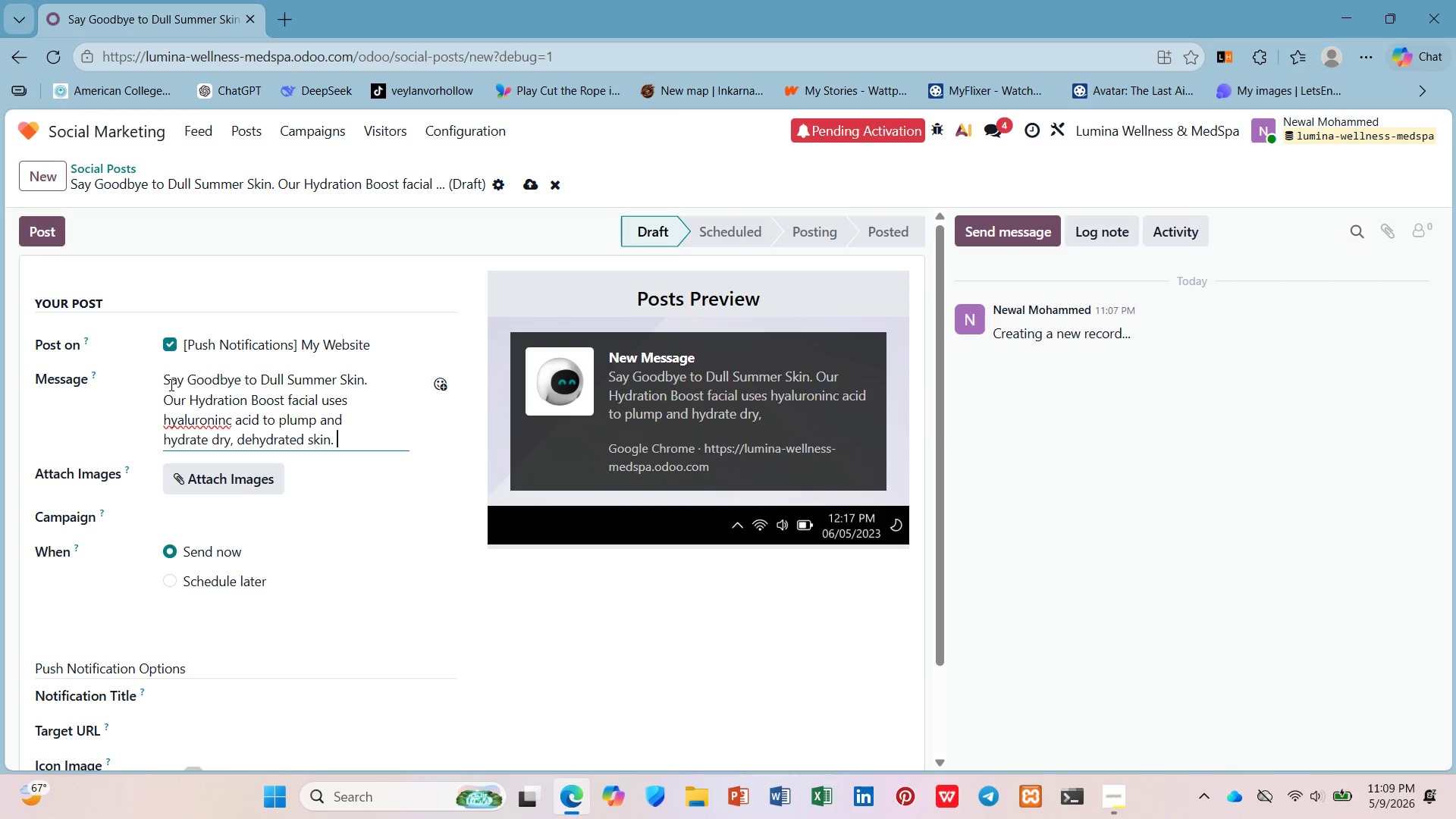 
key(Shift+N)
 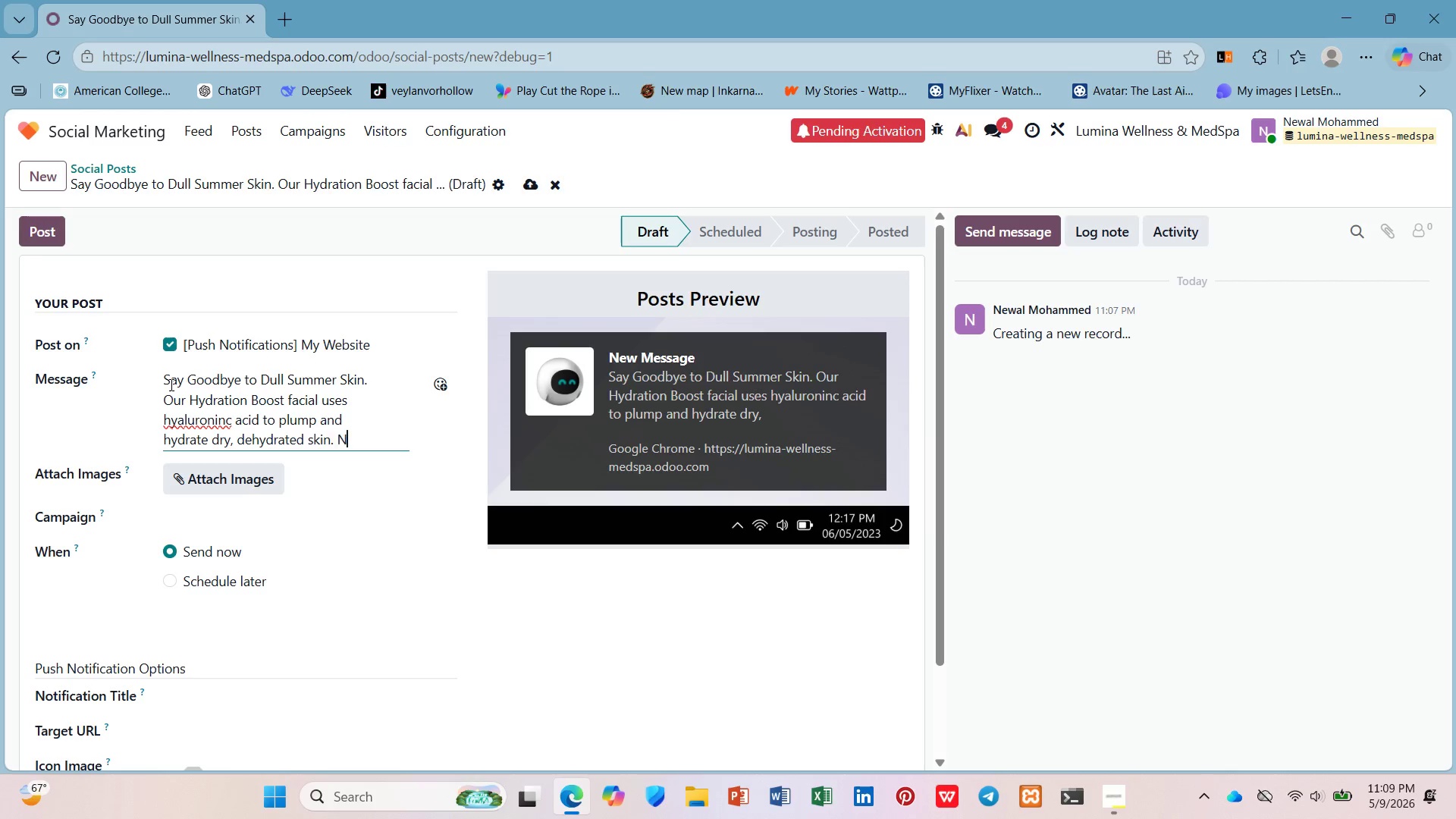 
key(Shift+Backspace)
 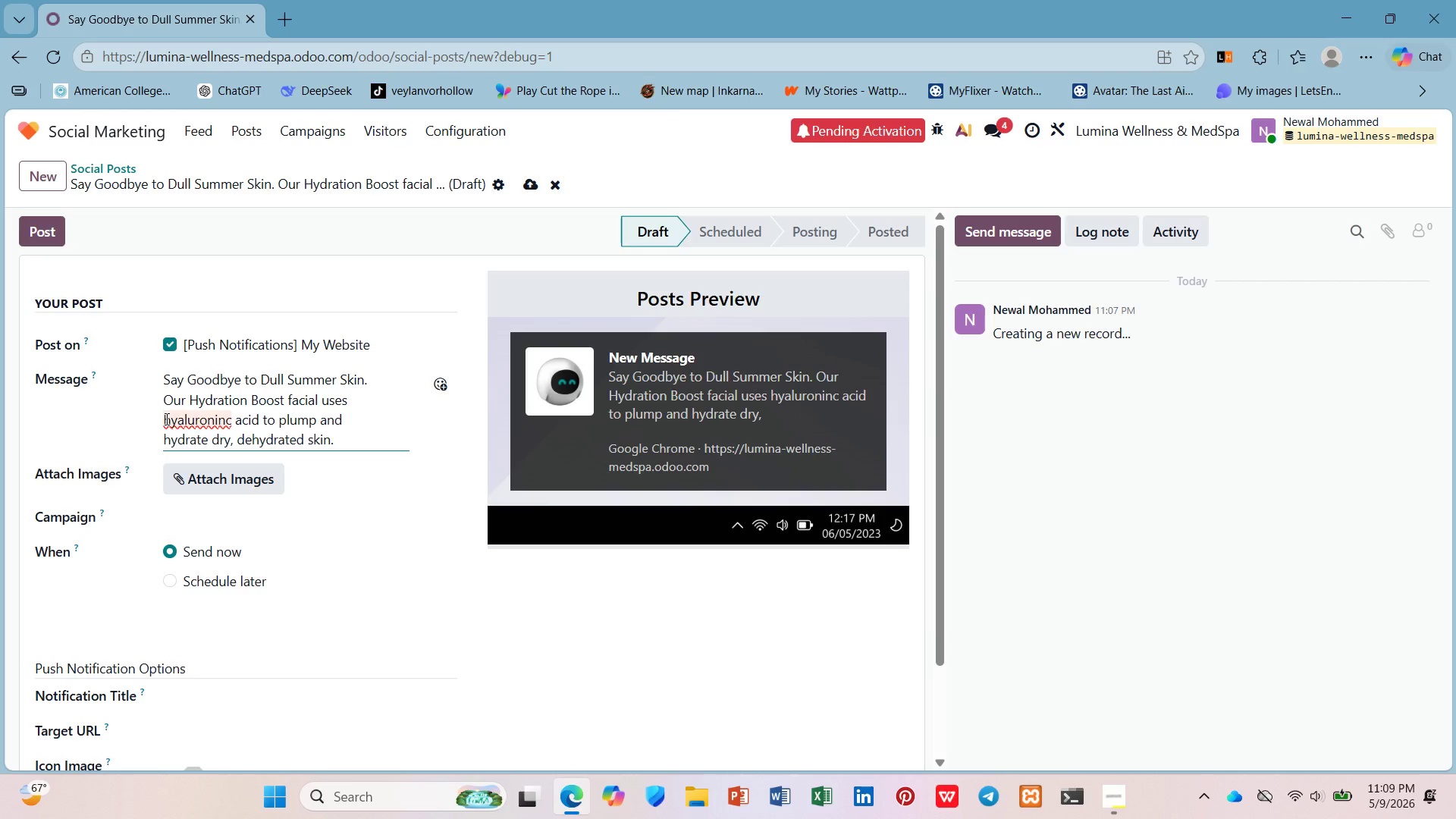 
type(book your a)
 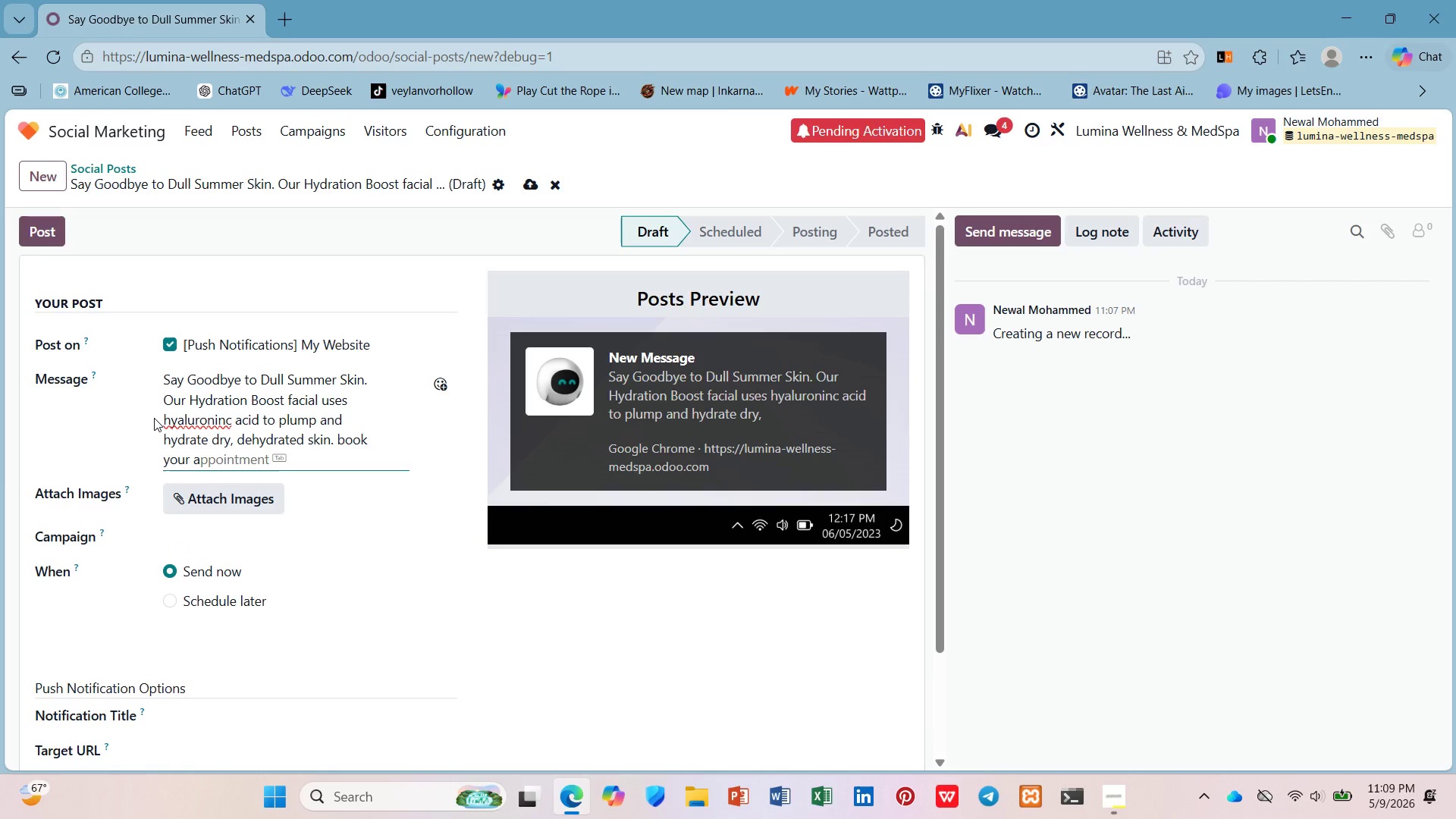 
key(ArrowRight)
 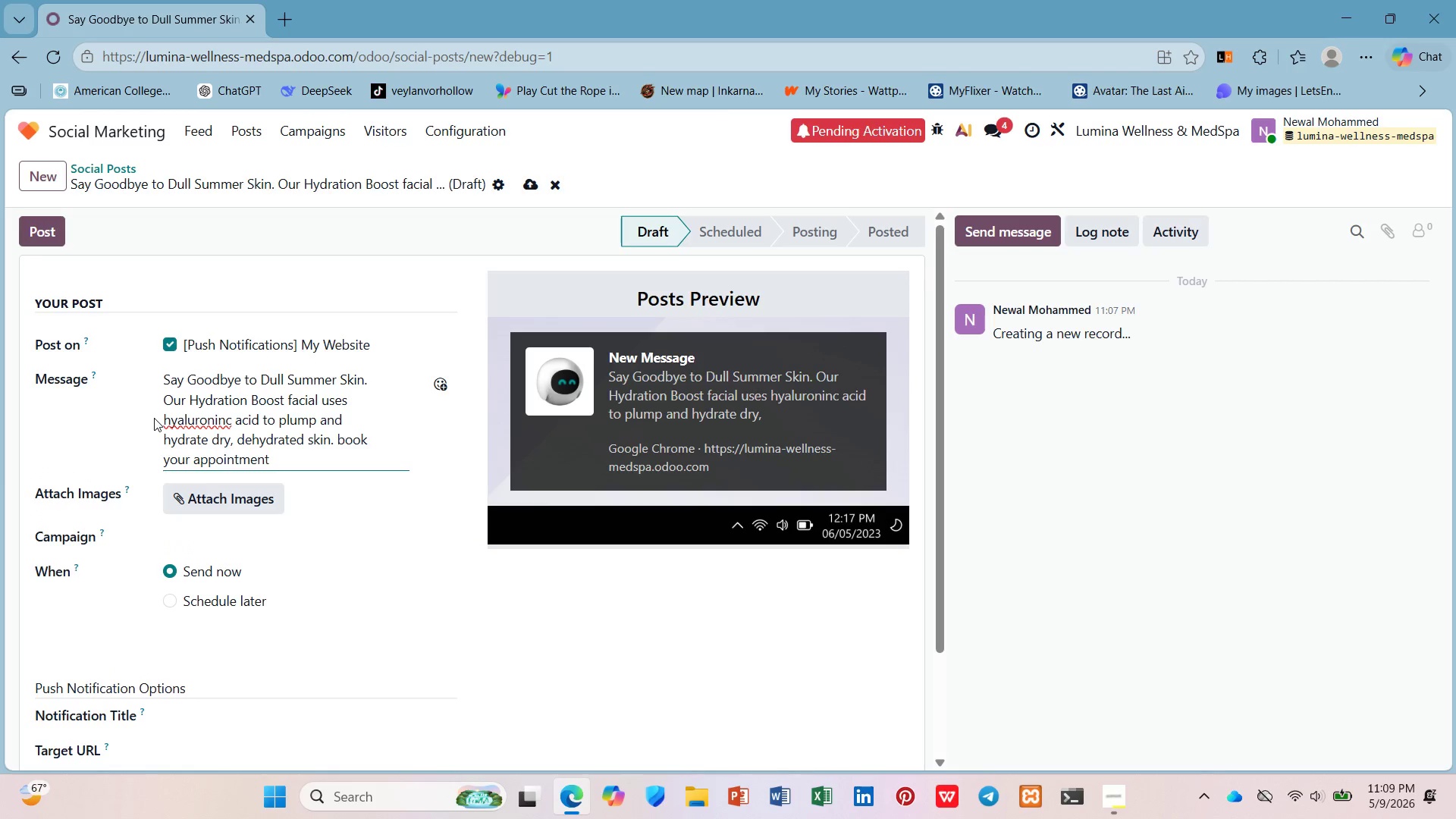 
type( today. ##)
 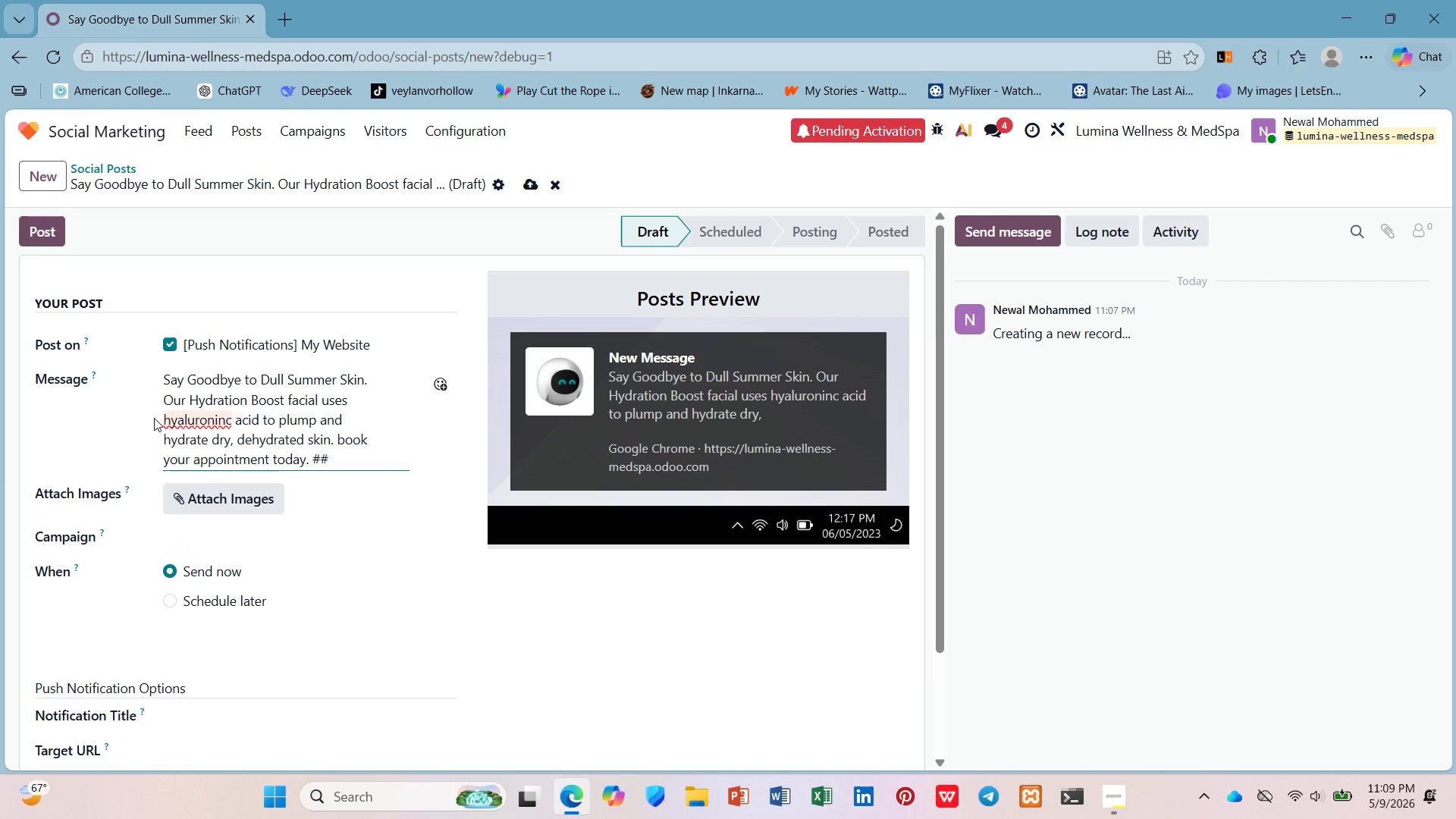 
key(ArrowLeft)
 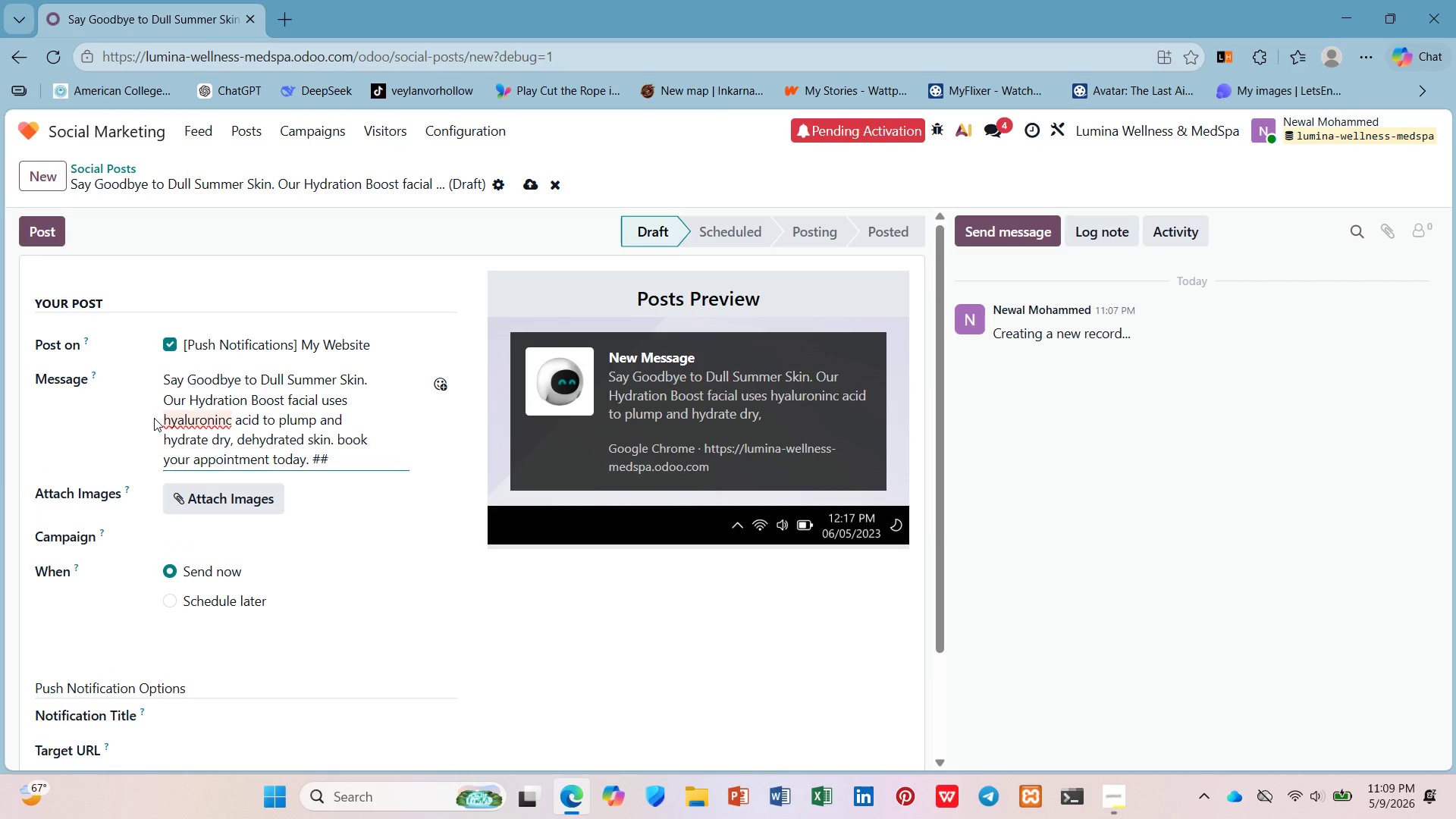 
type(SummerRadiance )
 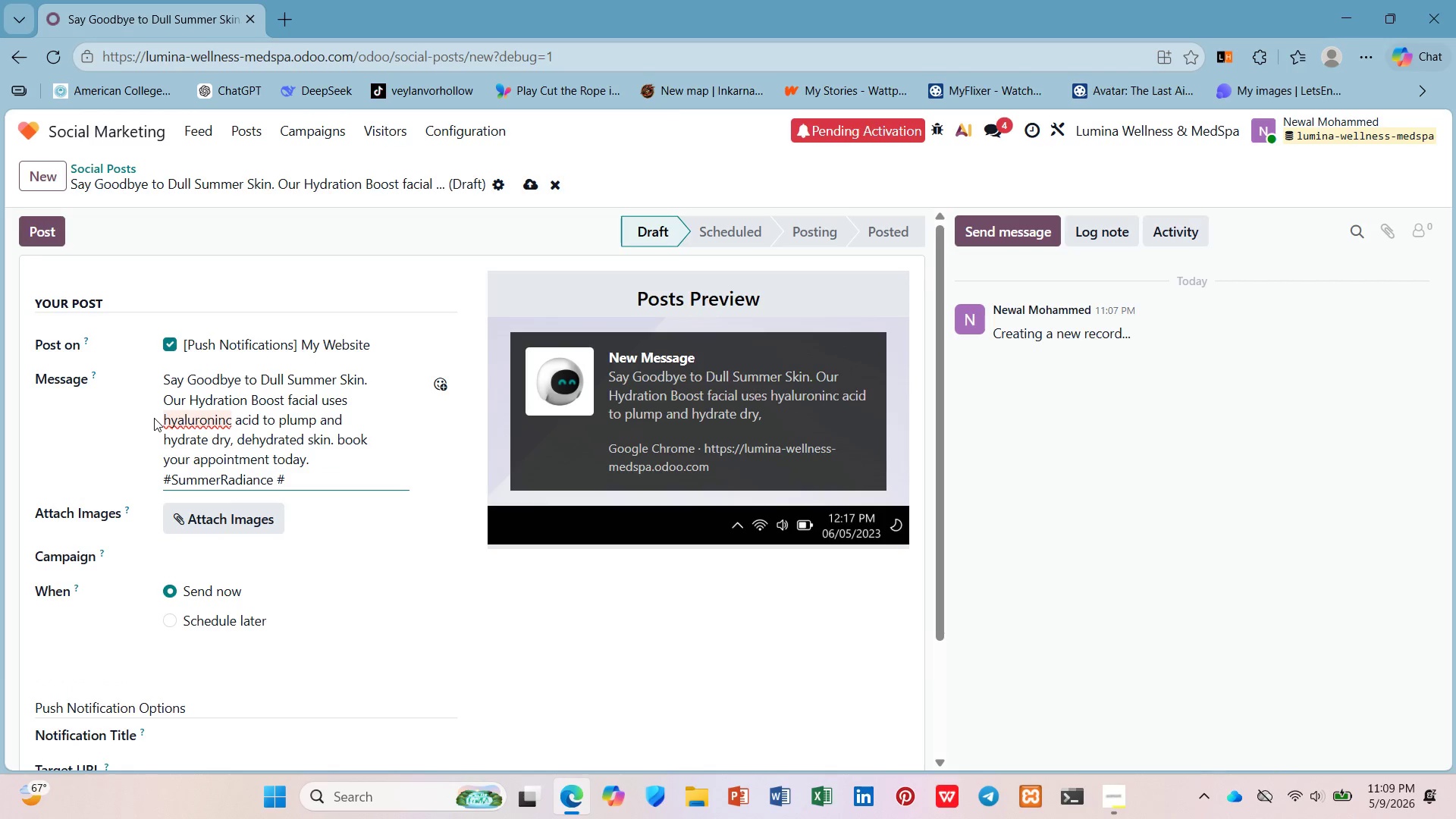 
key(ArrowDown)
 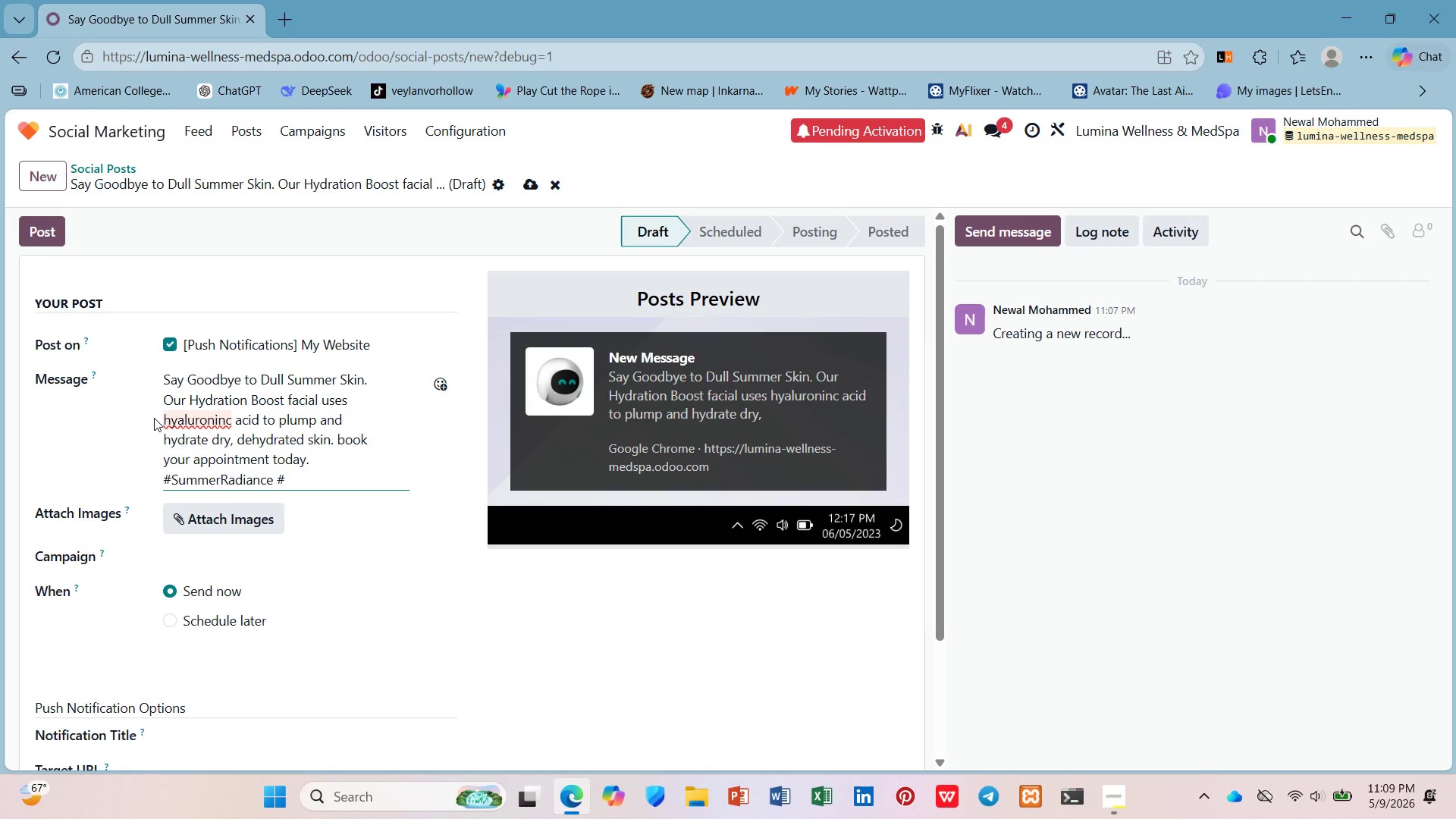 
type(Medical A)
key(Backspace)
key(Backspace)
type(Aeste)
 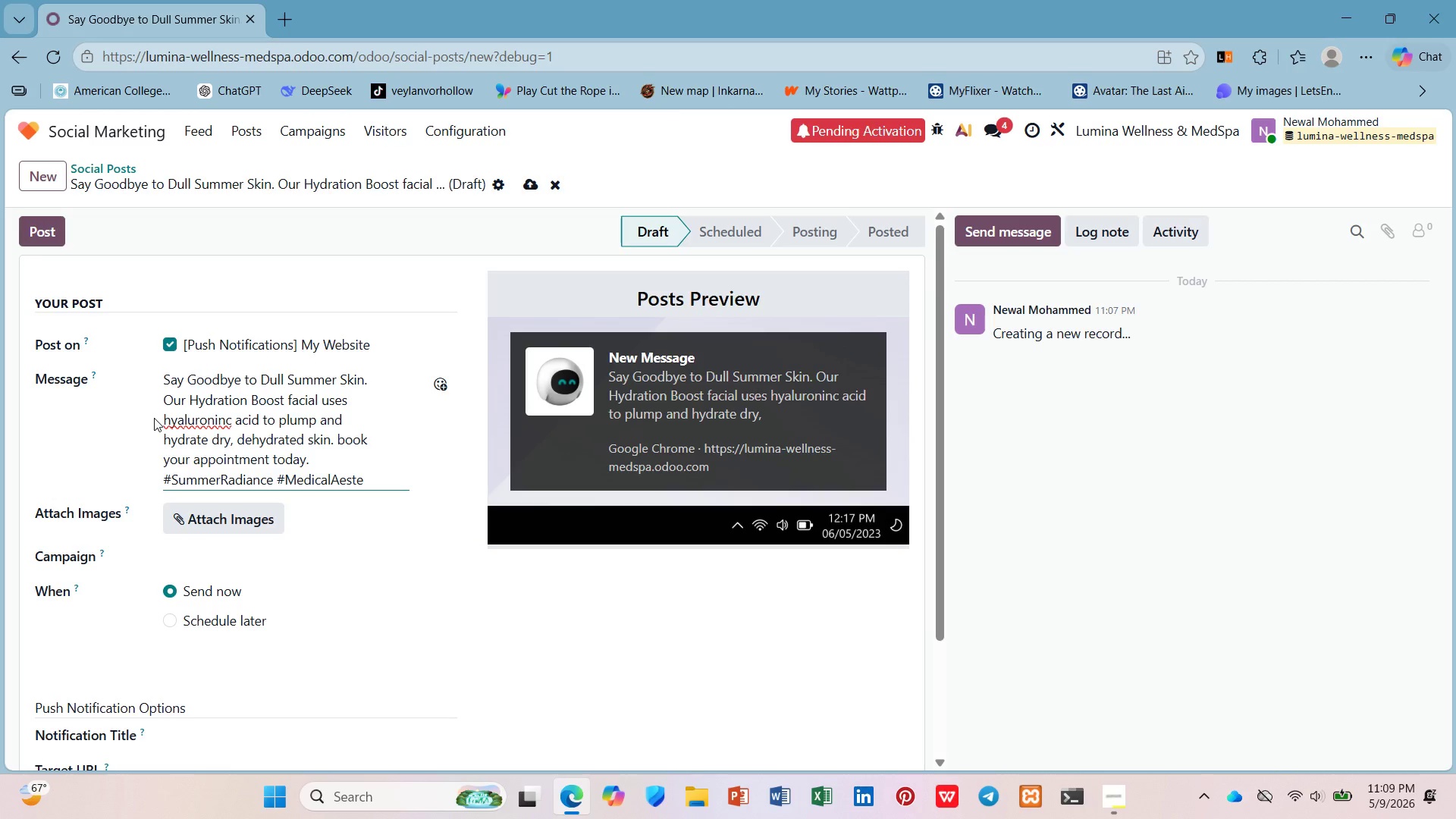 
key(Backspace)
type(htics)
 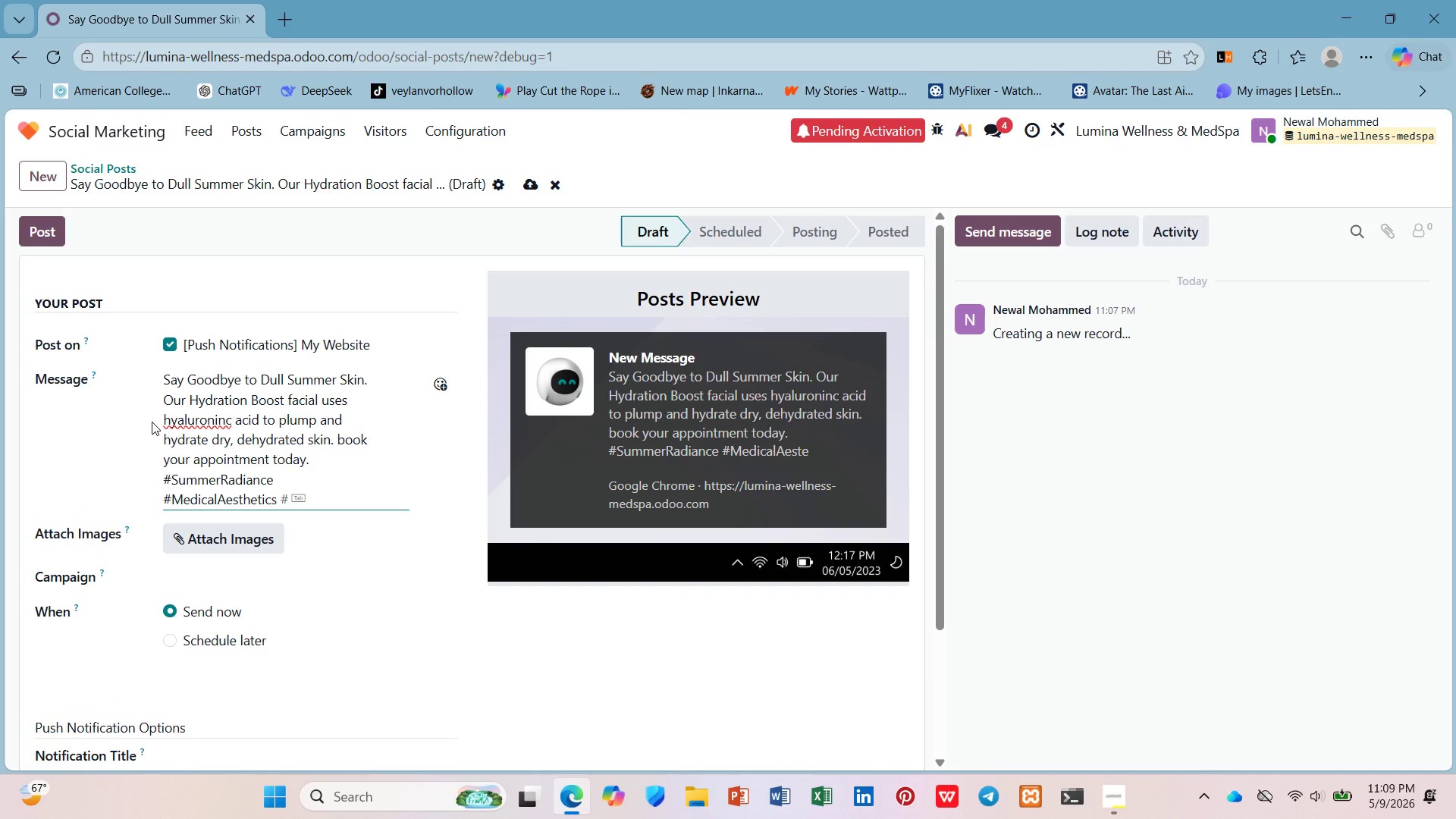 
hold_key(key=E, duration=0.31)
 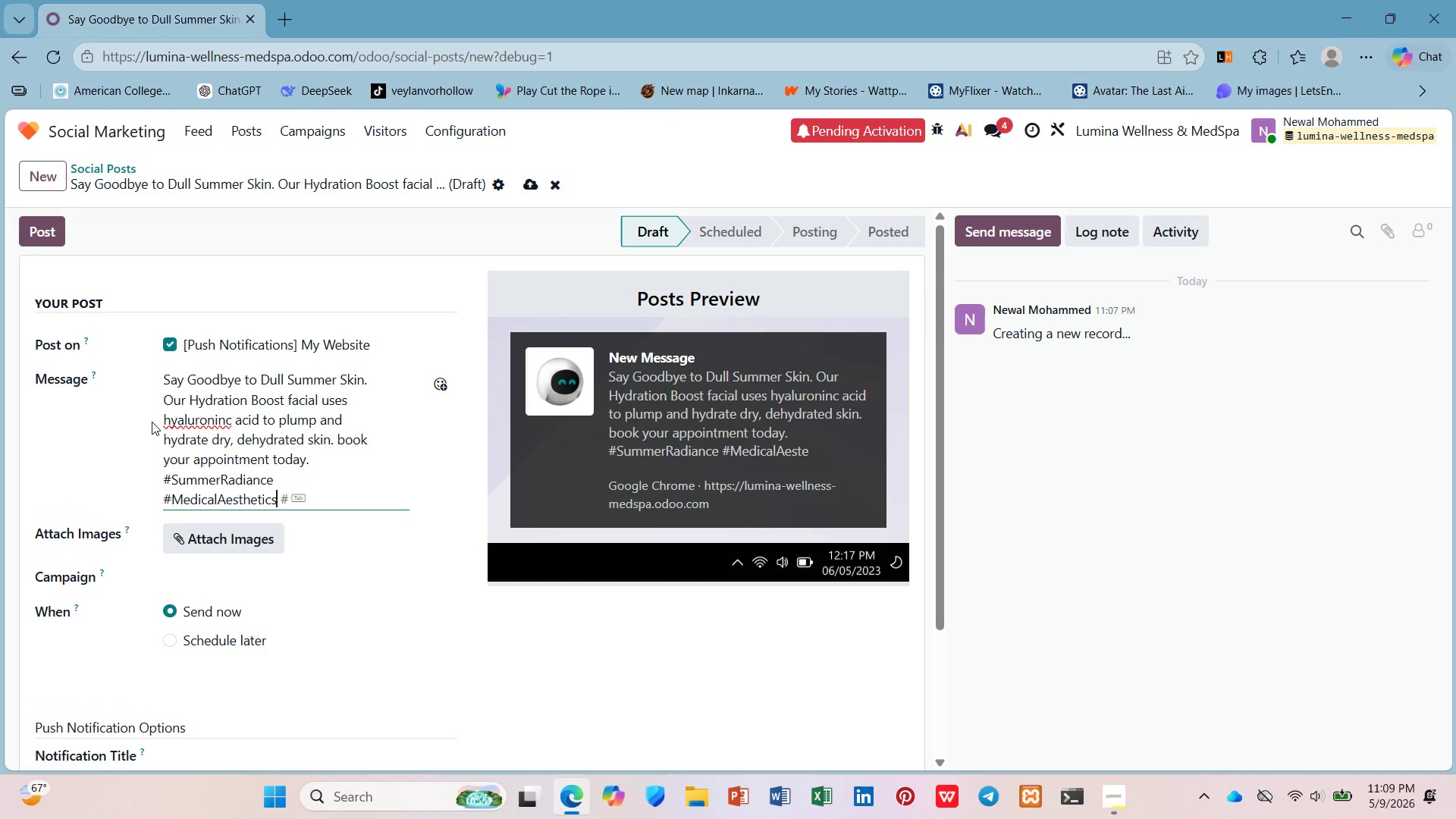 
left_click([210, 424])
 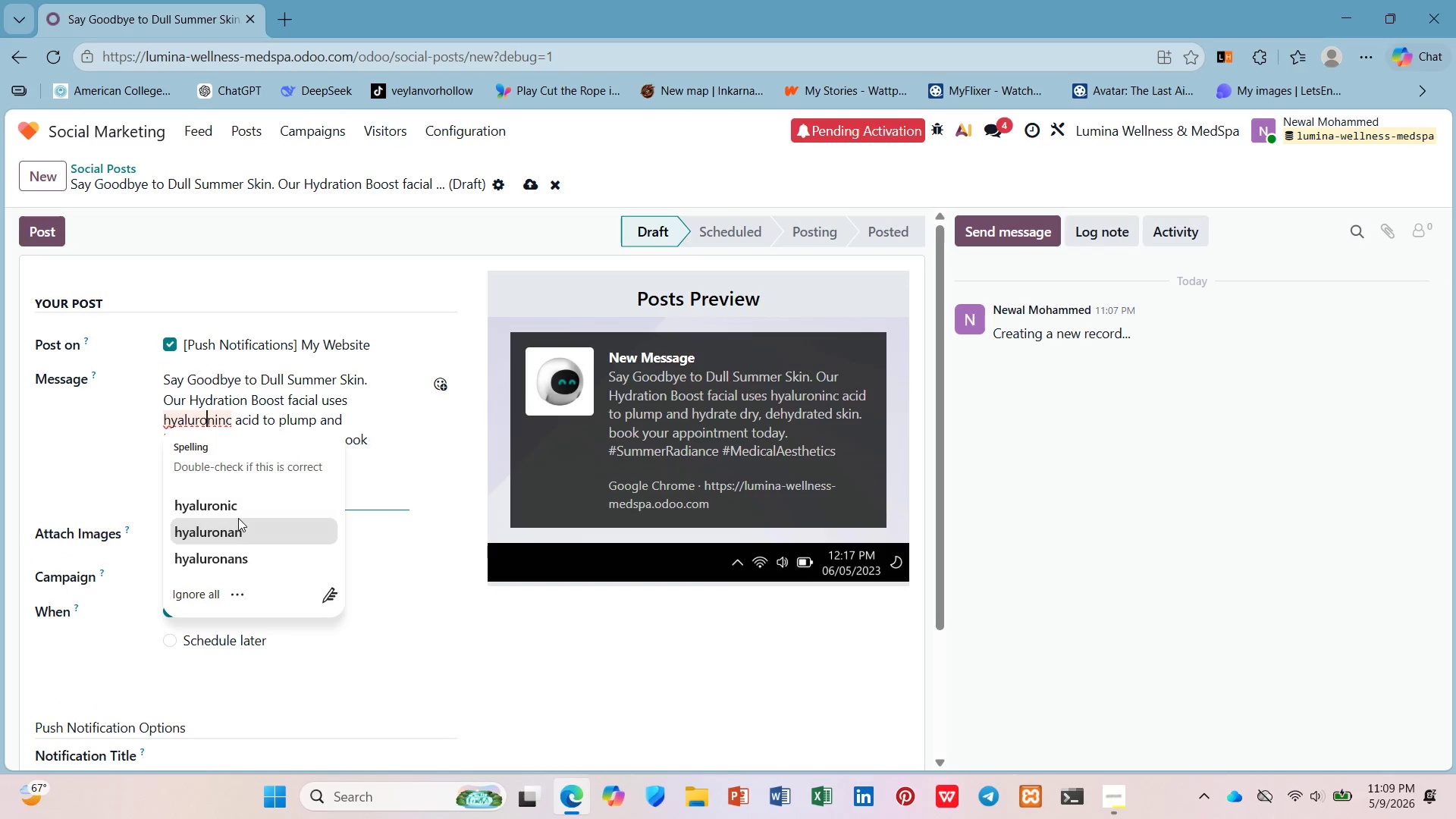 
left_click([238, 509])
 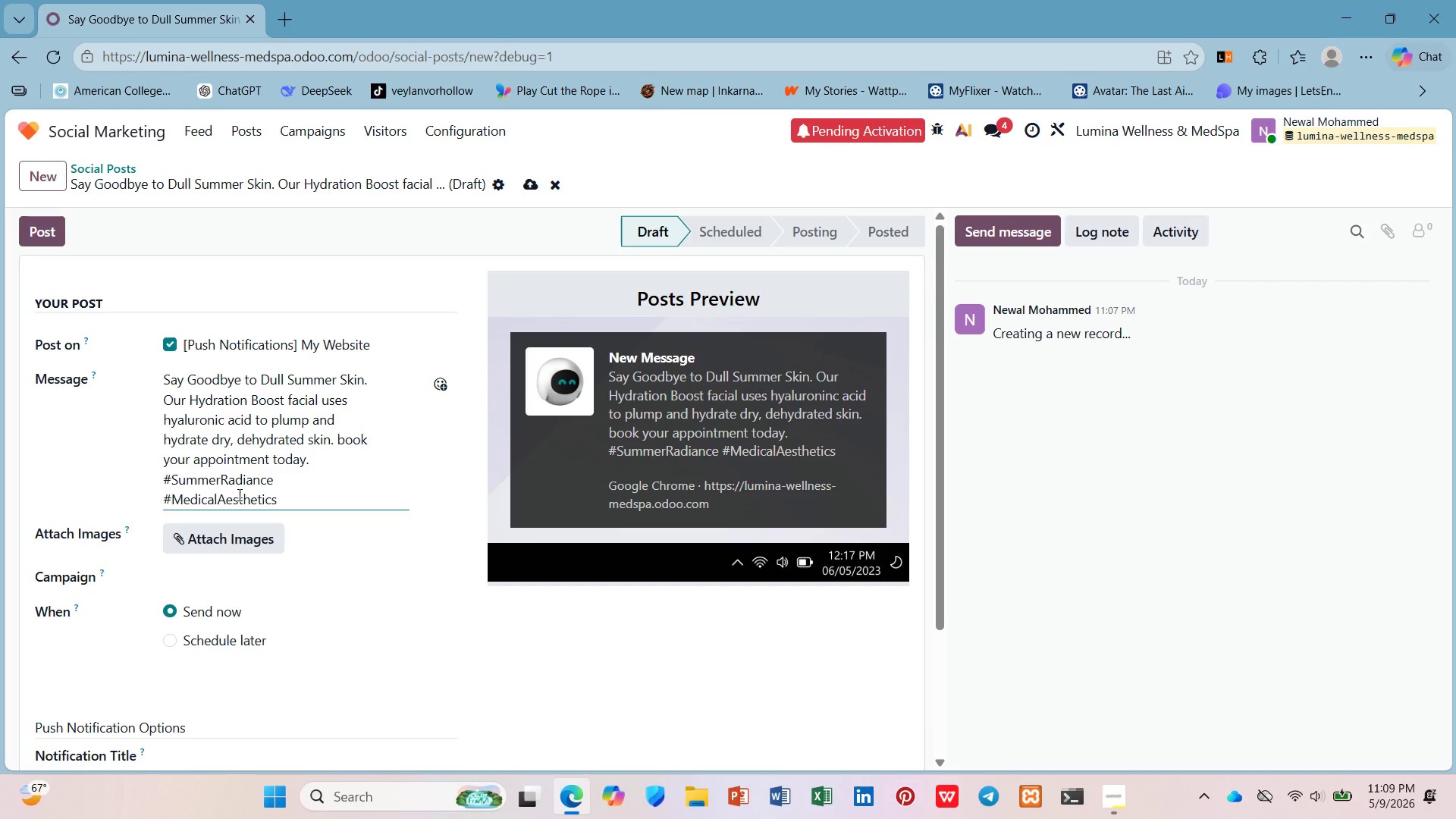 
scroll: coordinate [239, 482], scroll_direction: down, amount: 3.0
 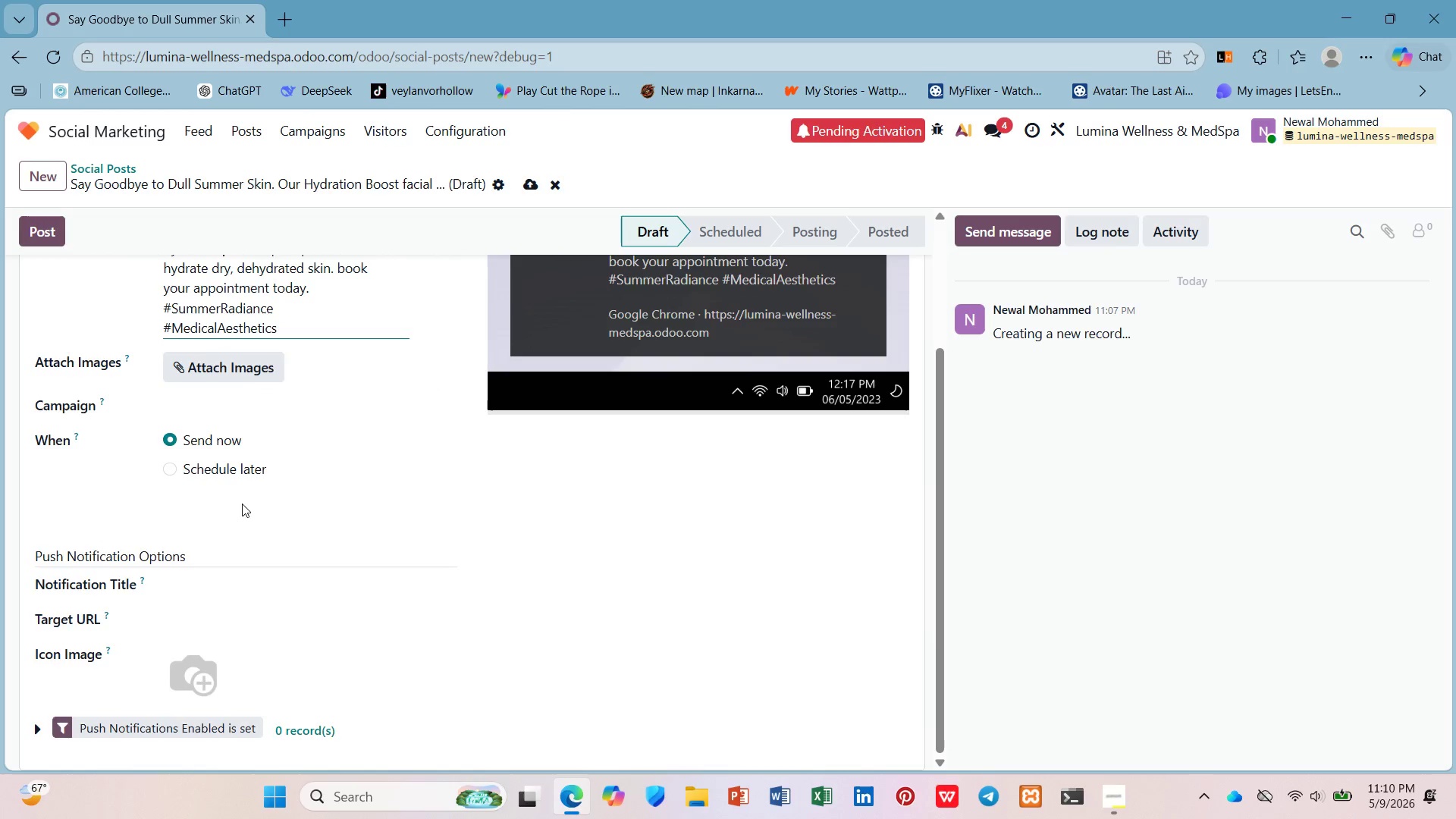 
scroll: coordinate [243, 504], scroll_direction: up, amount: 3.0
 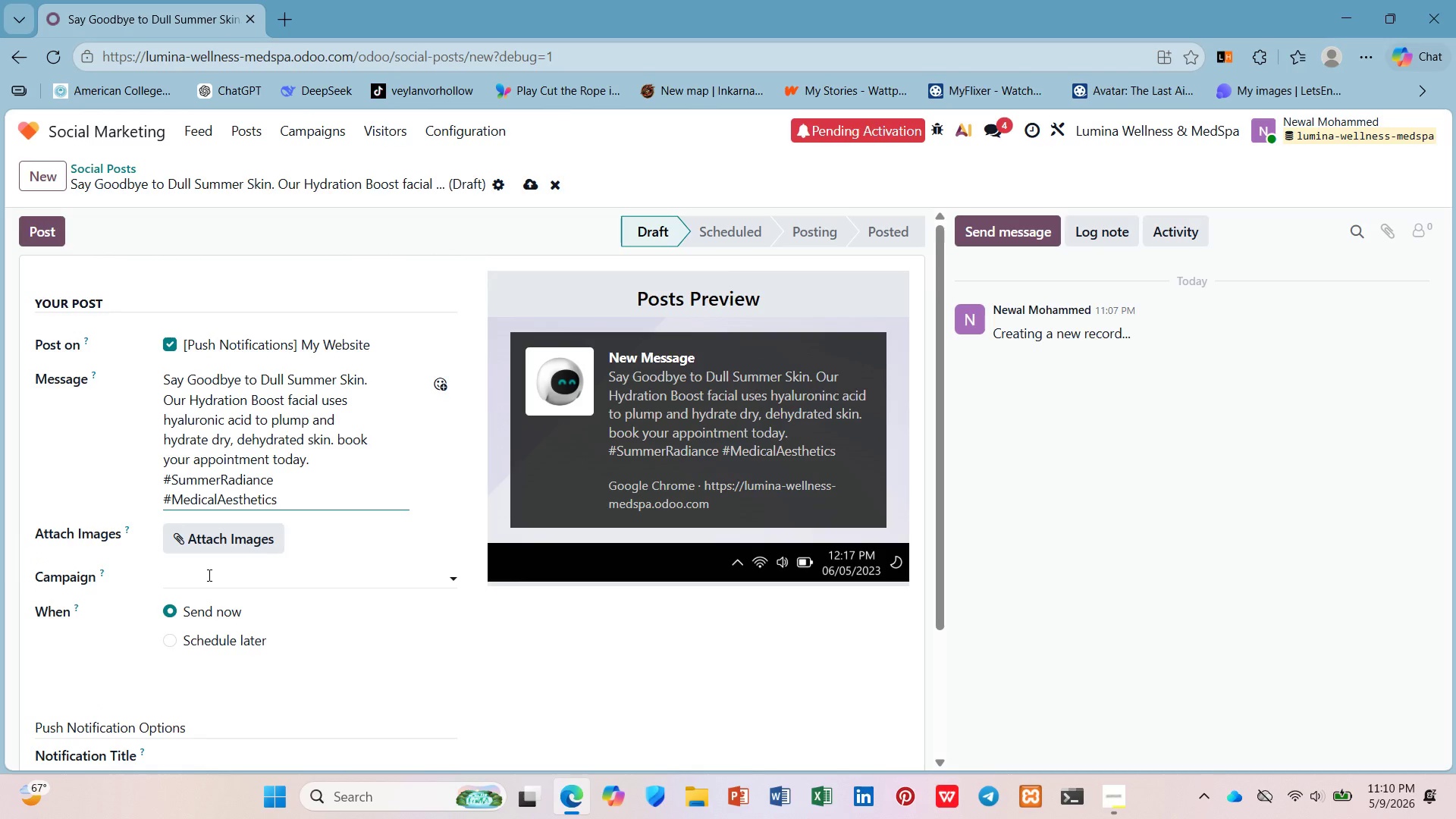 
left_click([208, 563])
 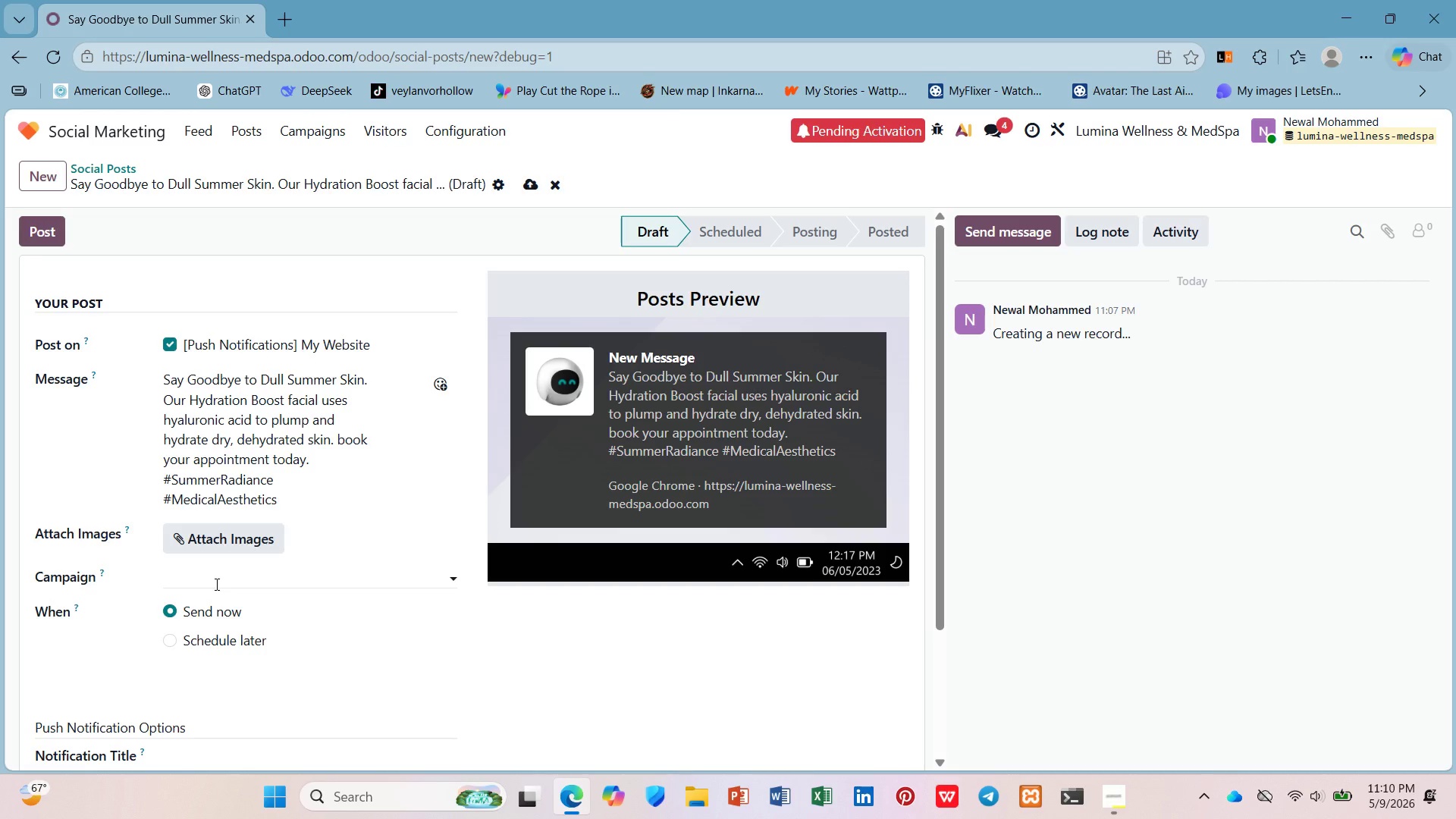 
wait(5.94)
 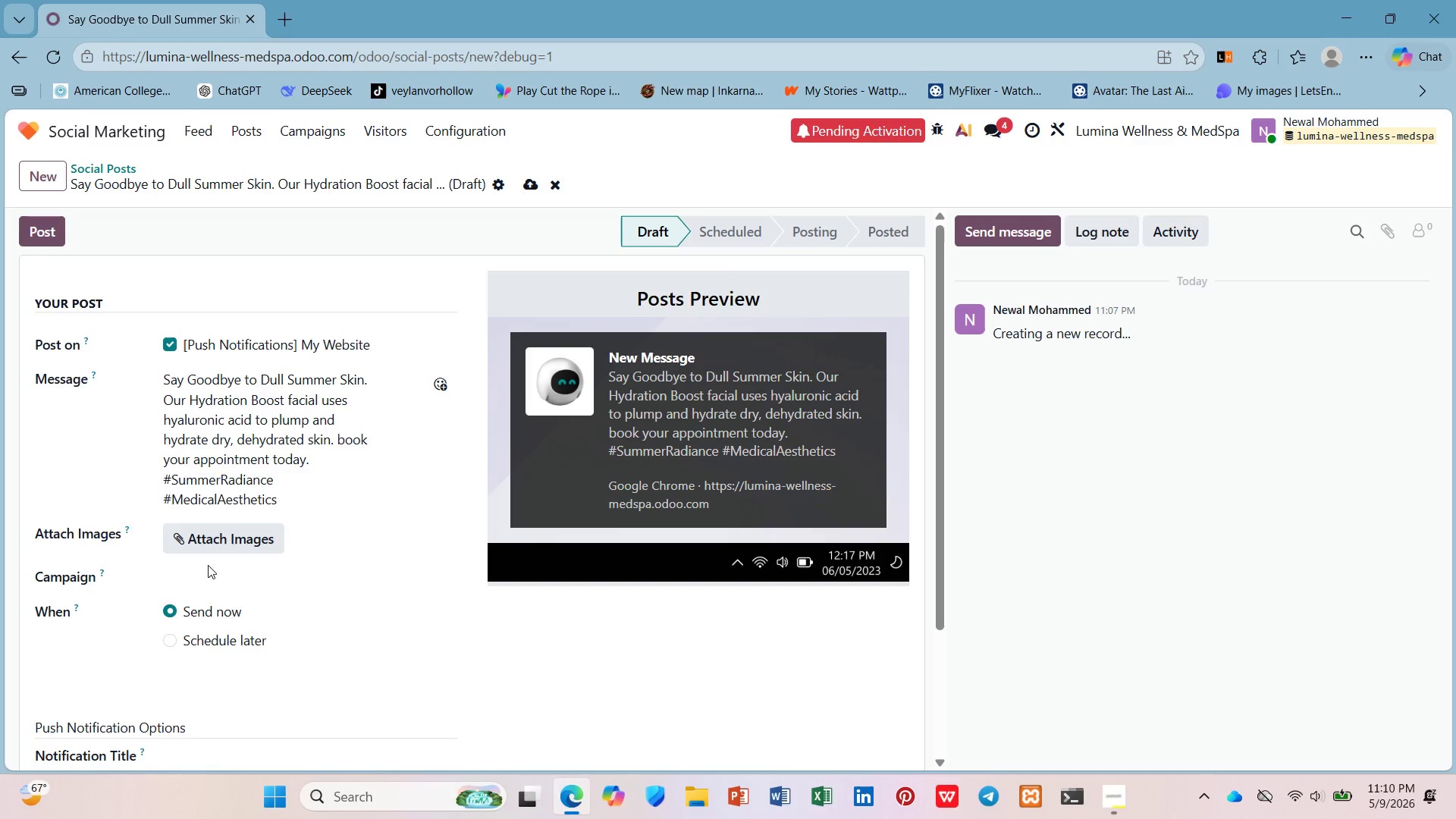 
left_click([217, 598])
 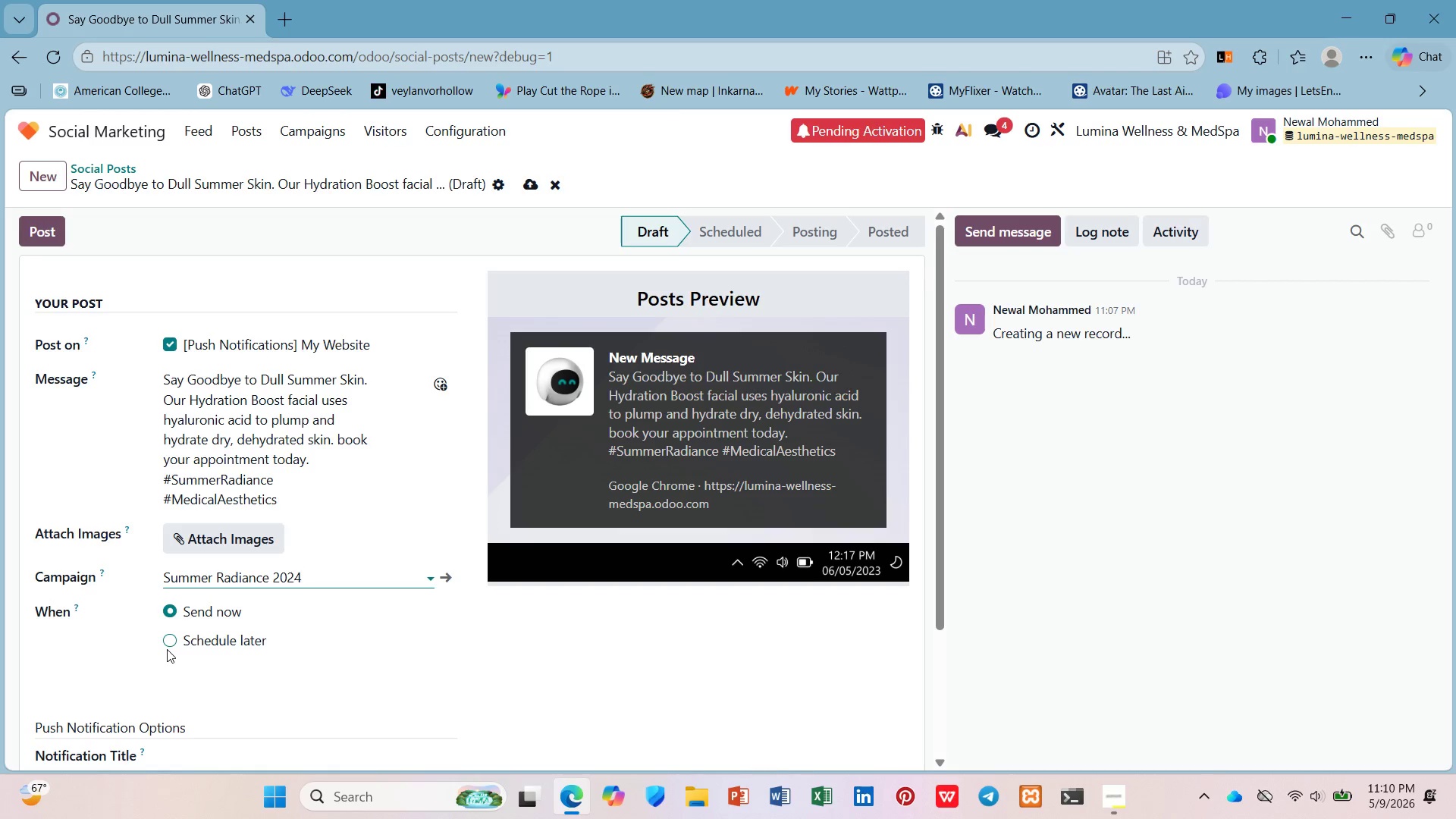 
left_click([166, 644])
 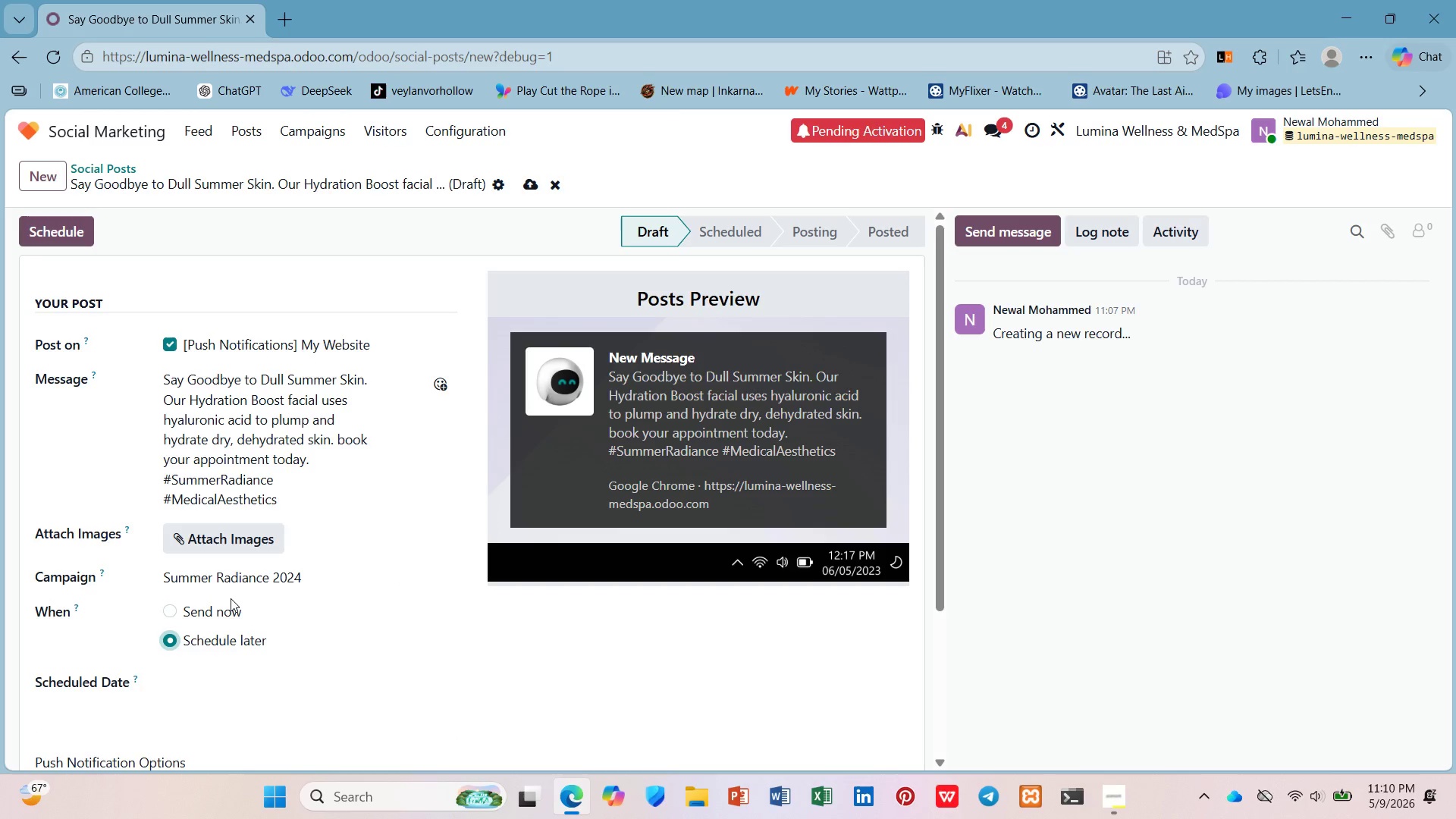 
left_click([60, 242])
 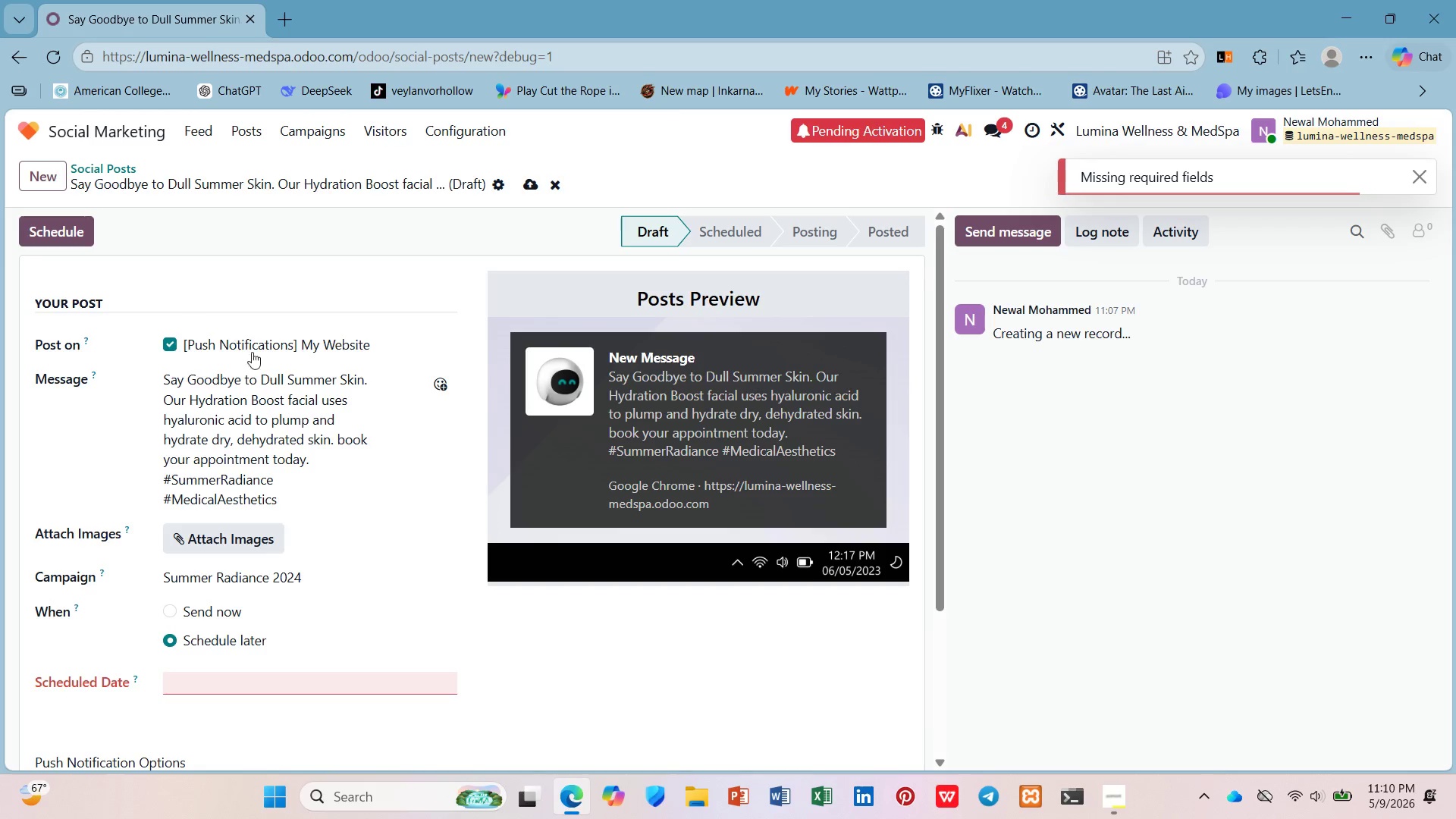 
scroll: coordinate [257, 356], scroll_direction: down, amount: 1.0
 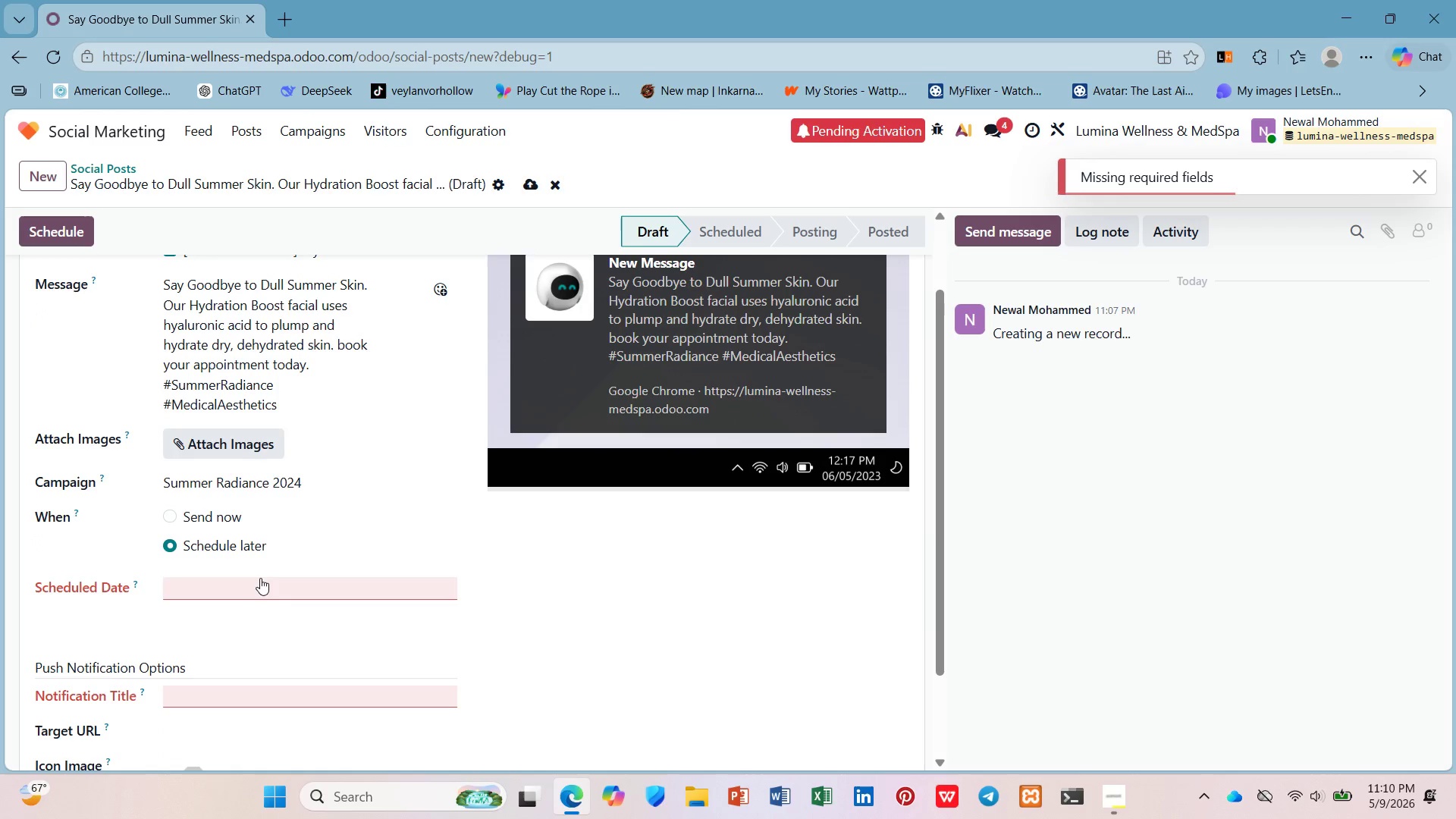 
left_click([260, 588])
 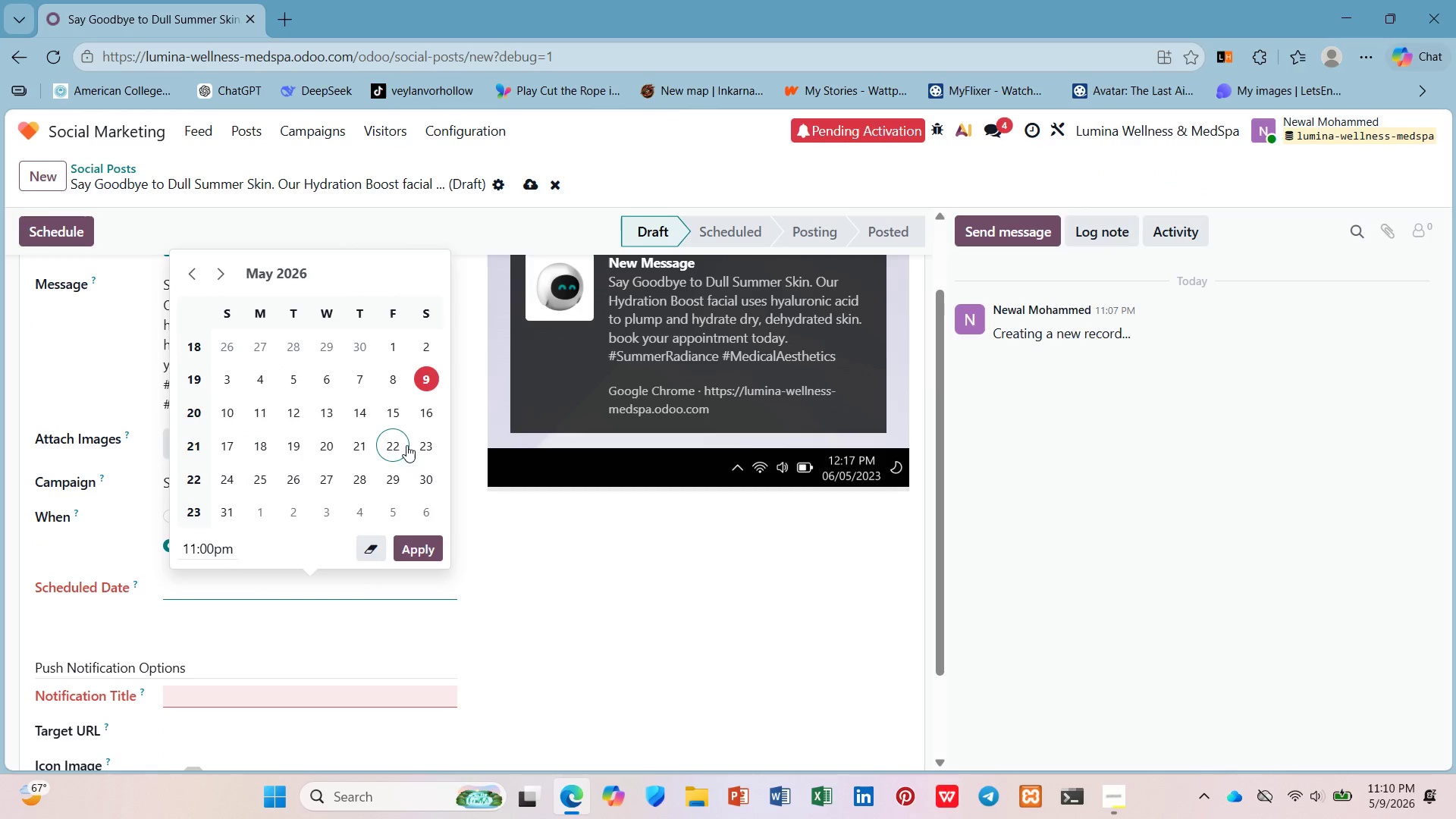 
left_click([257, 500])
 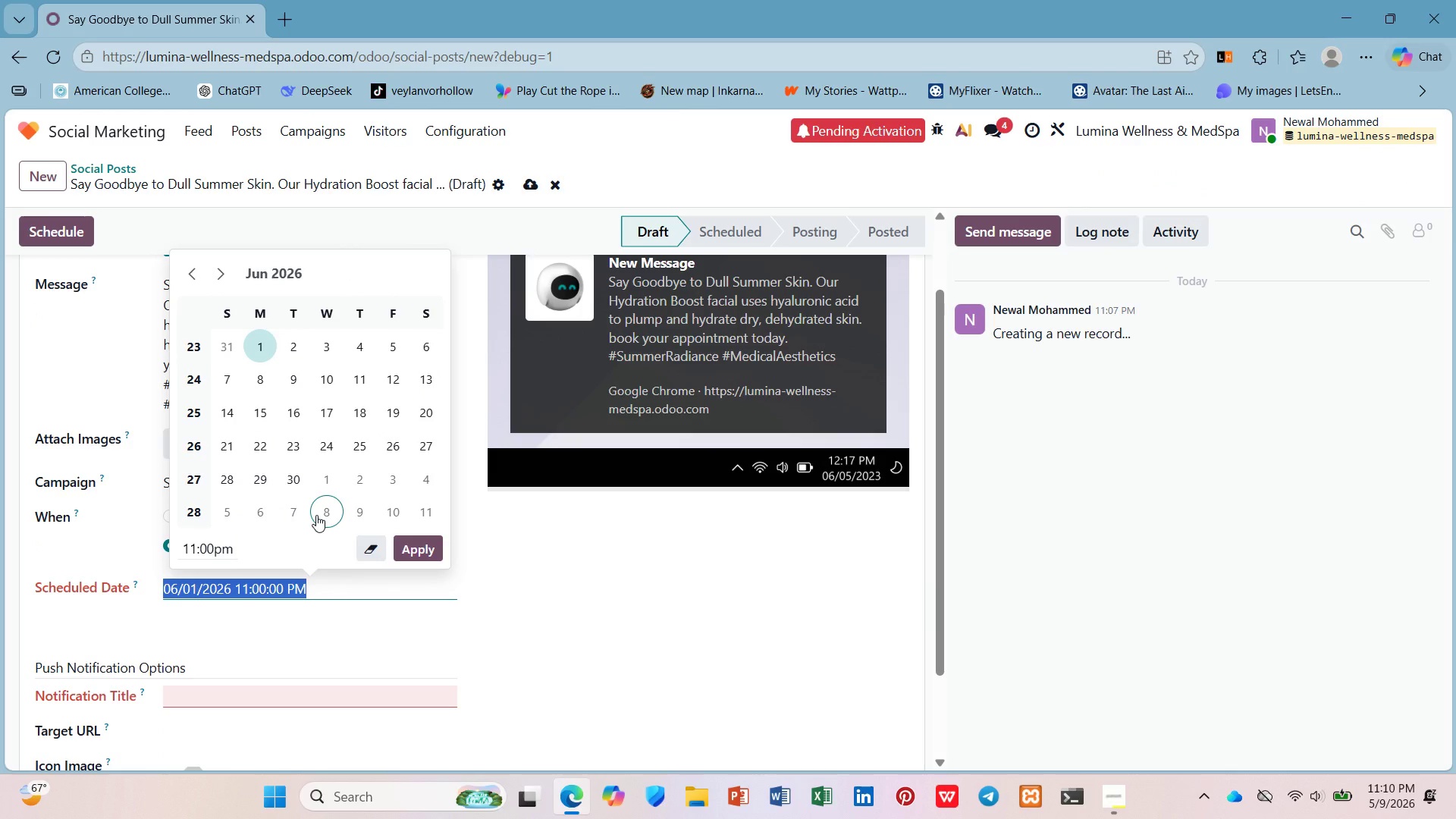 
wait(5.28)
 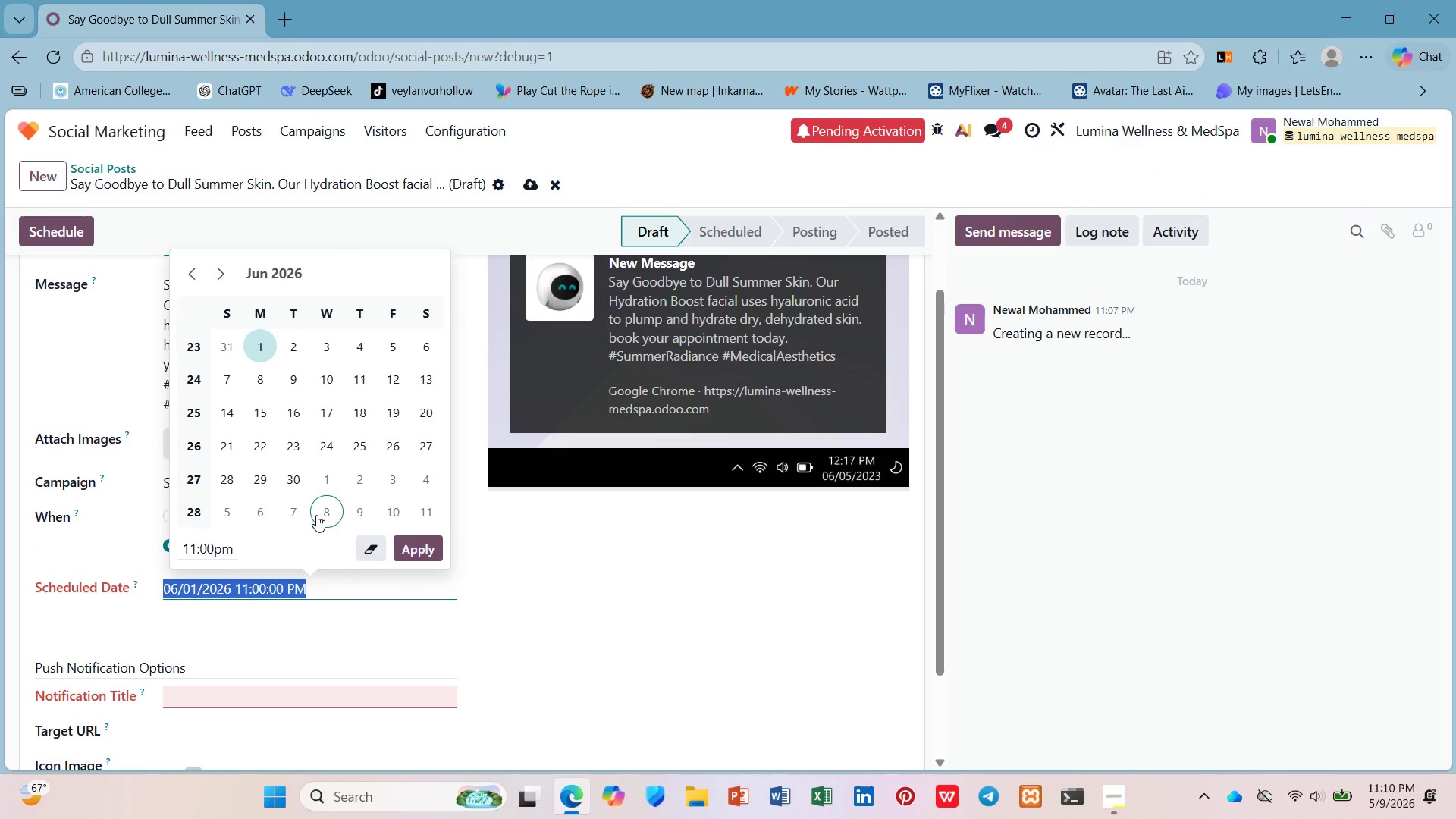 
left_click([215, 545])
 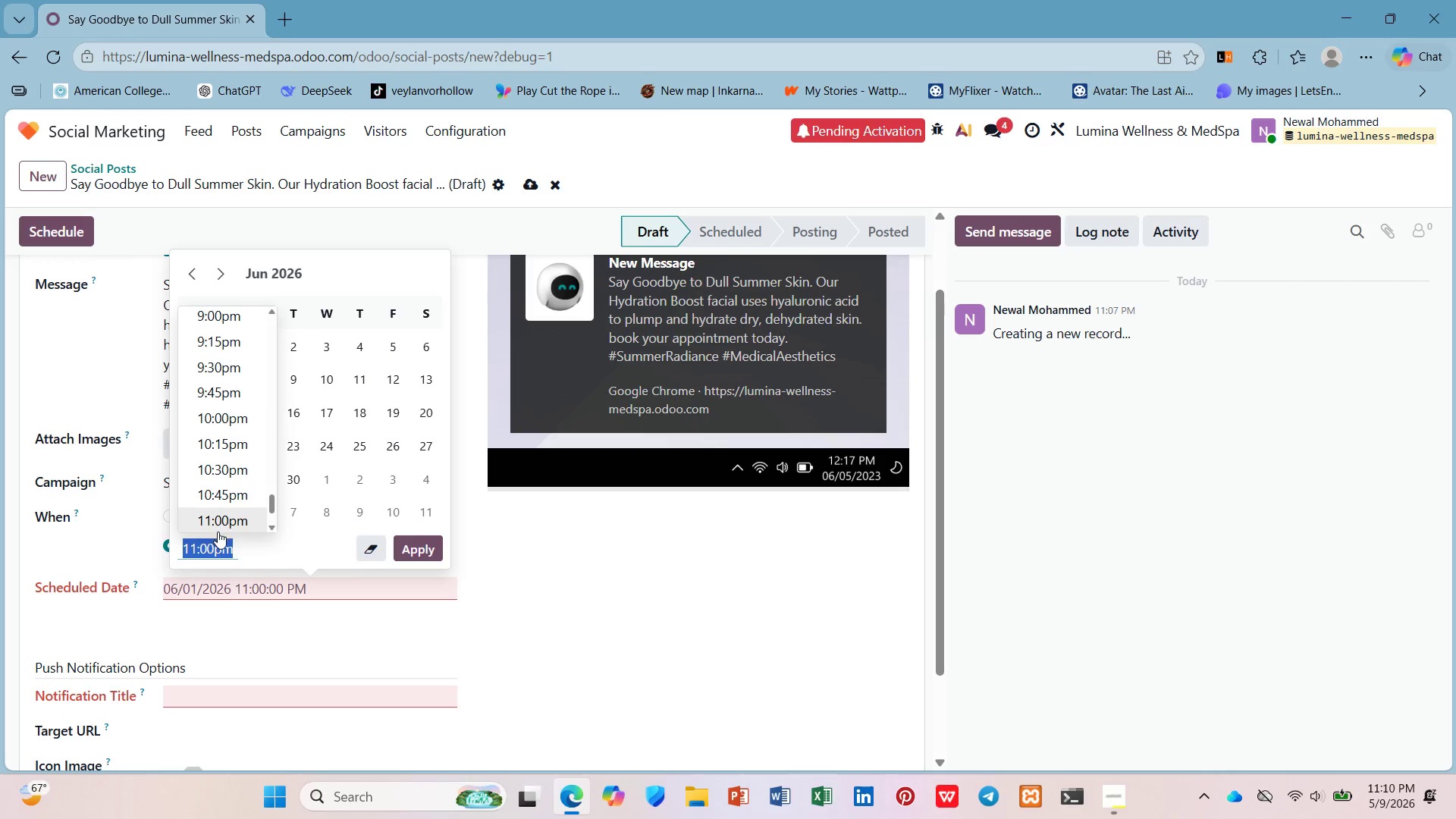 
key(9)
 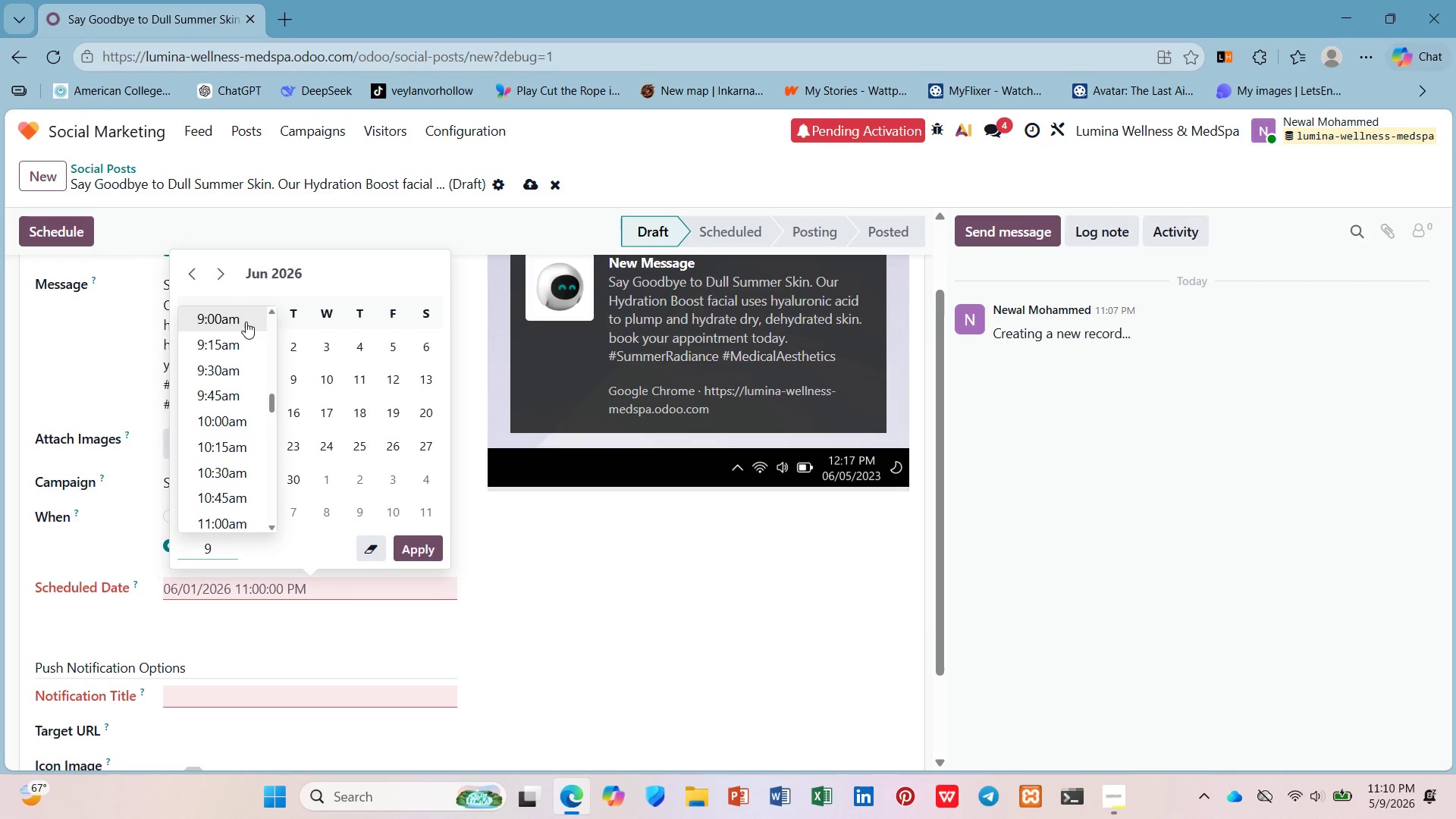 
left_click([246, 322])
 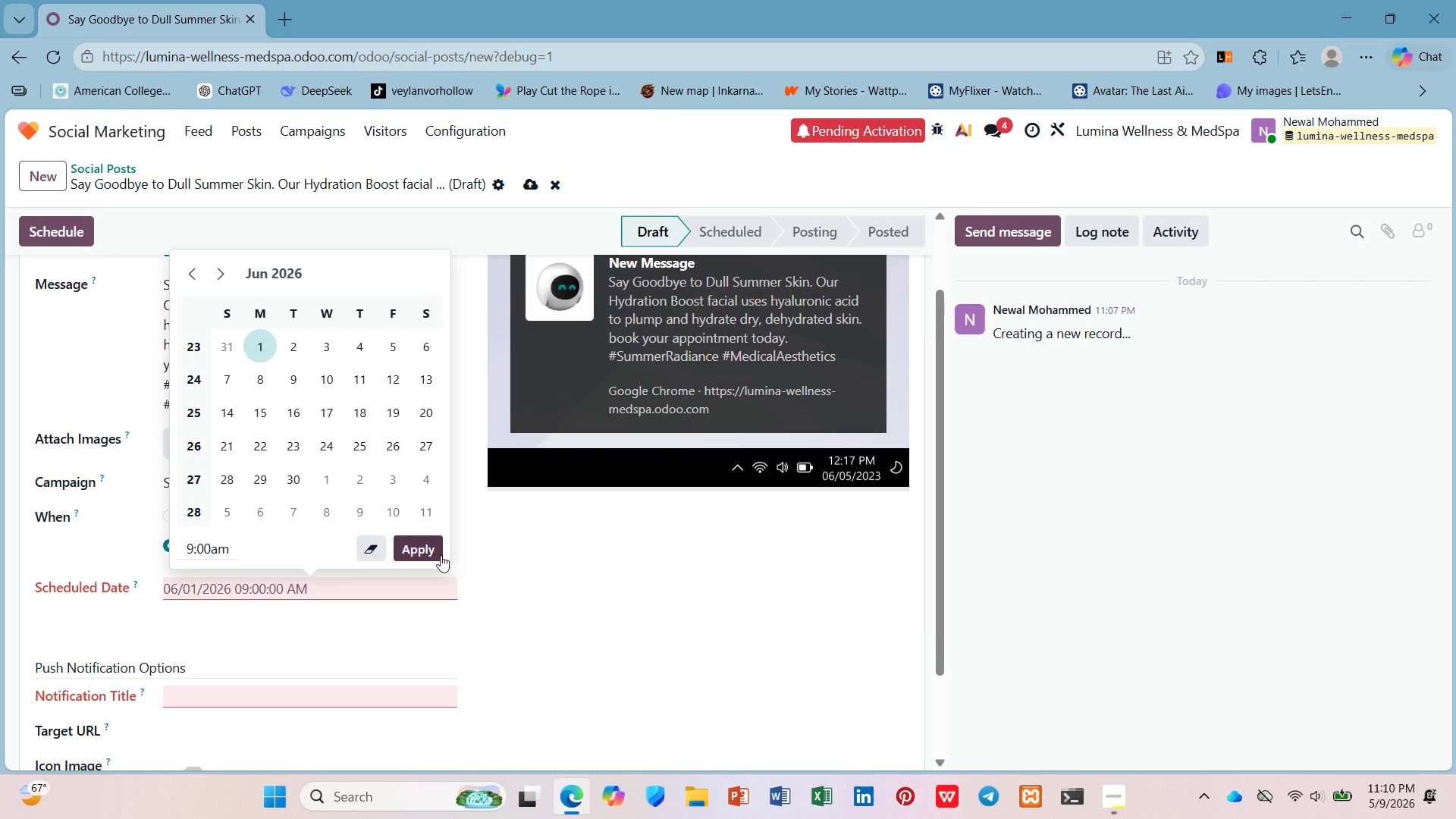 
double_click([420, 551])
 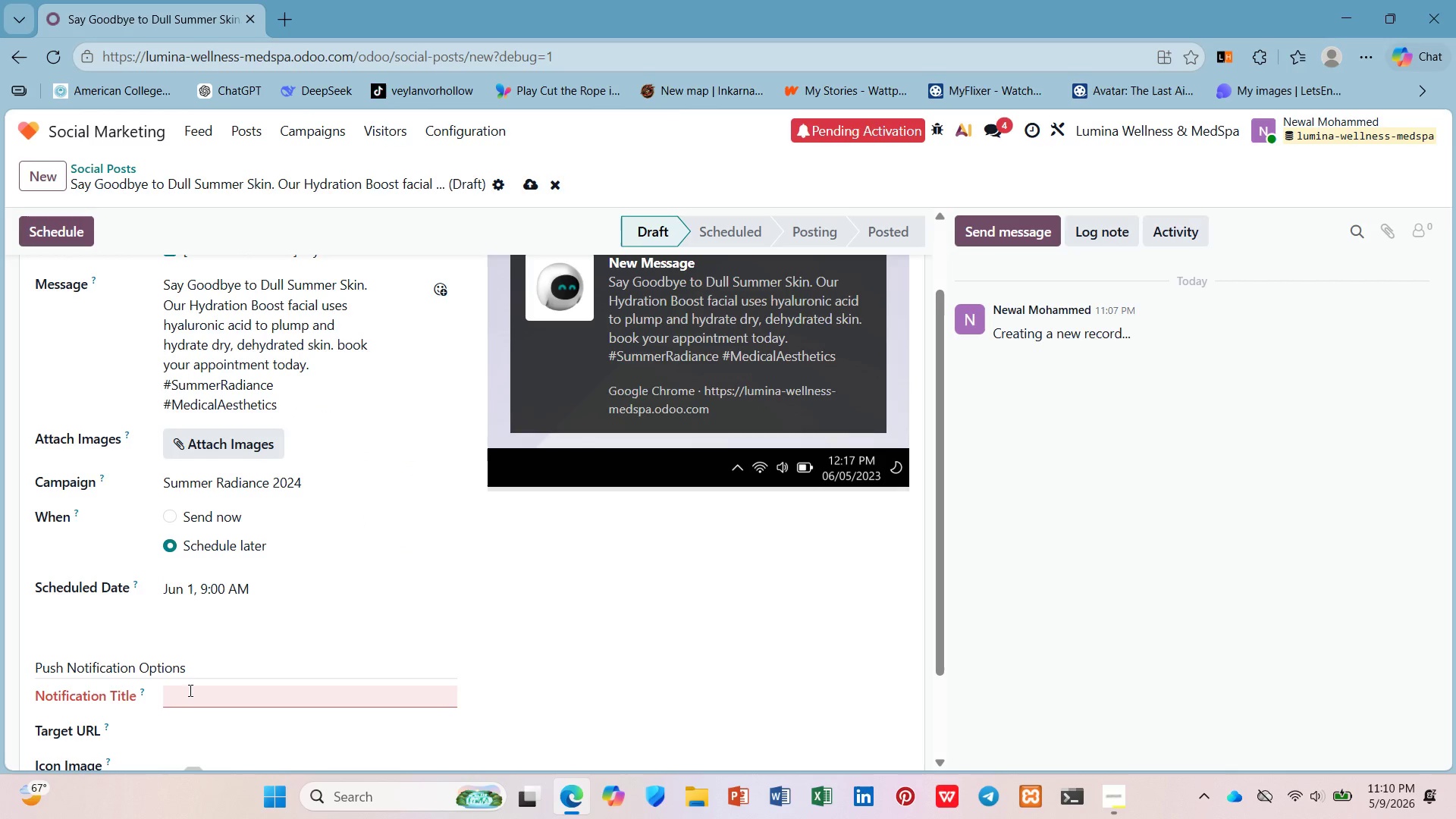 
scroll: coordinate [226, 472], scroll_direction: up, amount: 3.0
 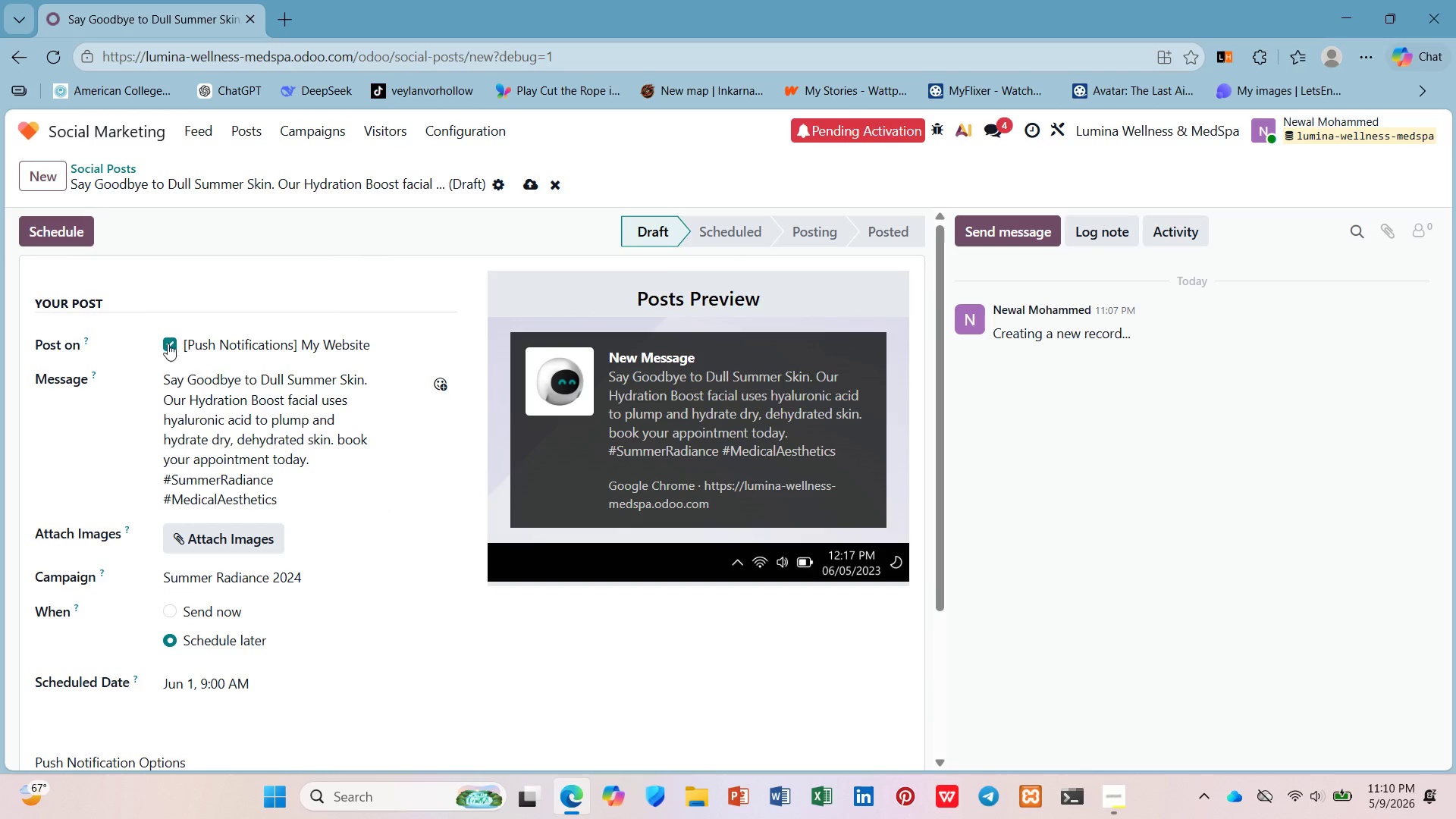 
left_click([165, 338])
 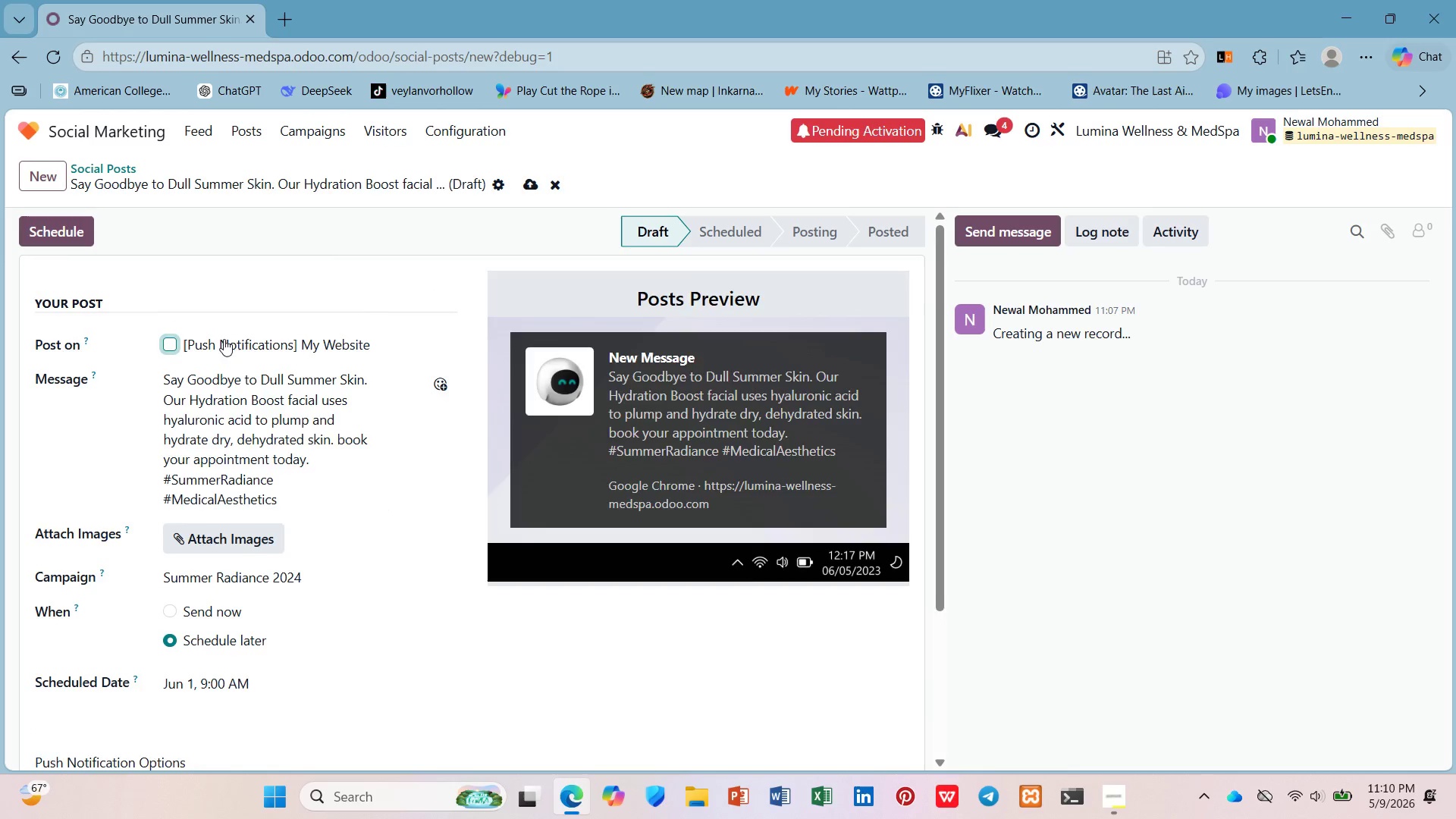 
scroll: coordinate [263, 334], scroll_direction: down, amount: 8.0
 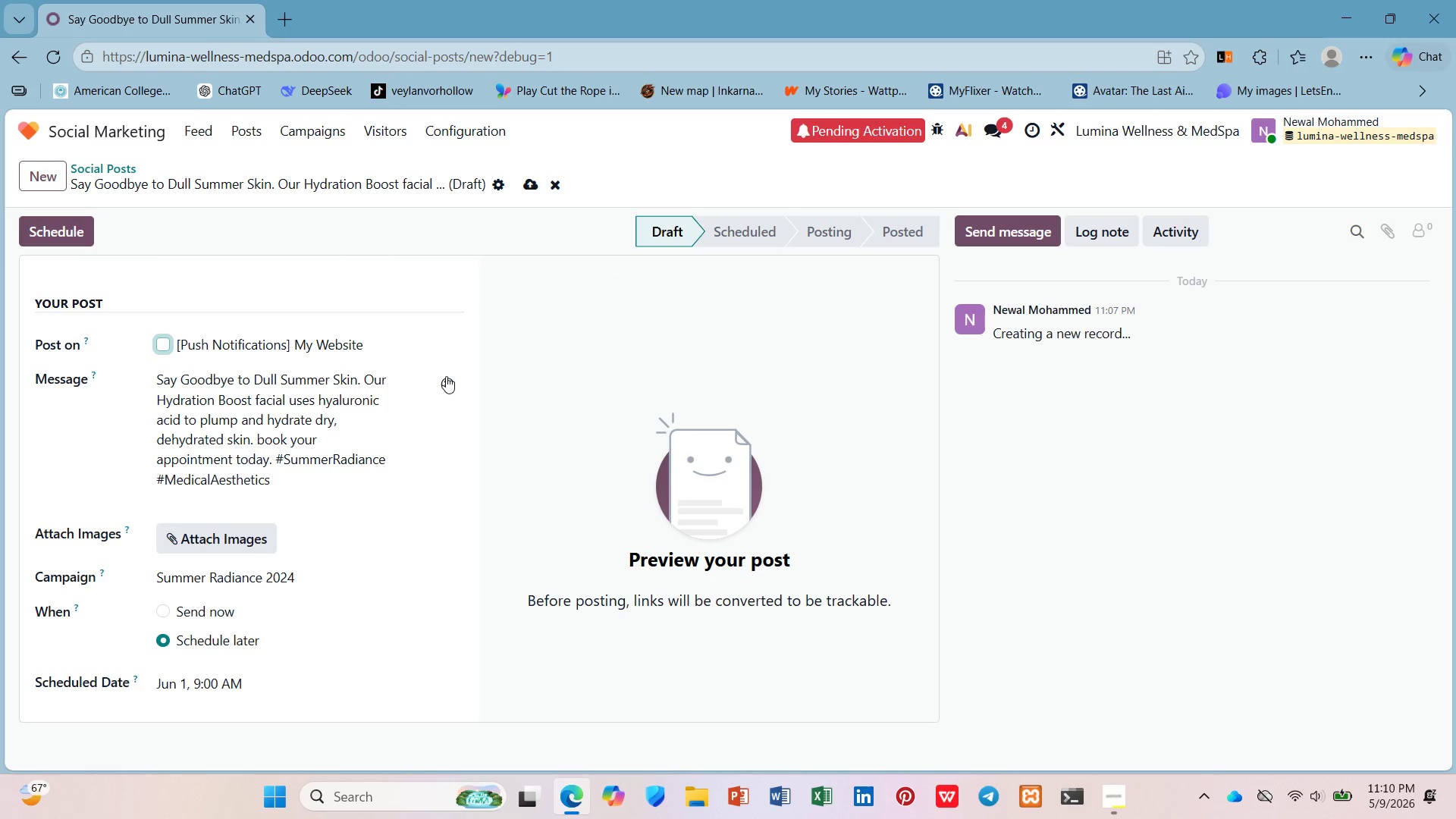 
left_click([446, 375])
 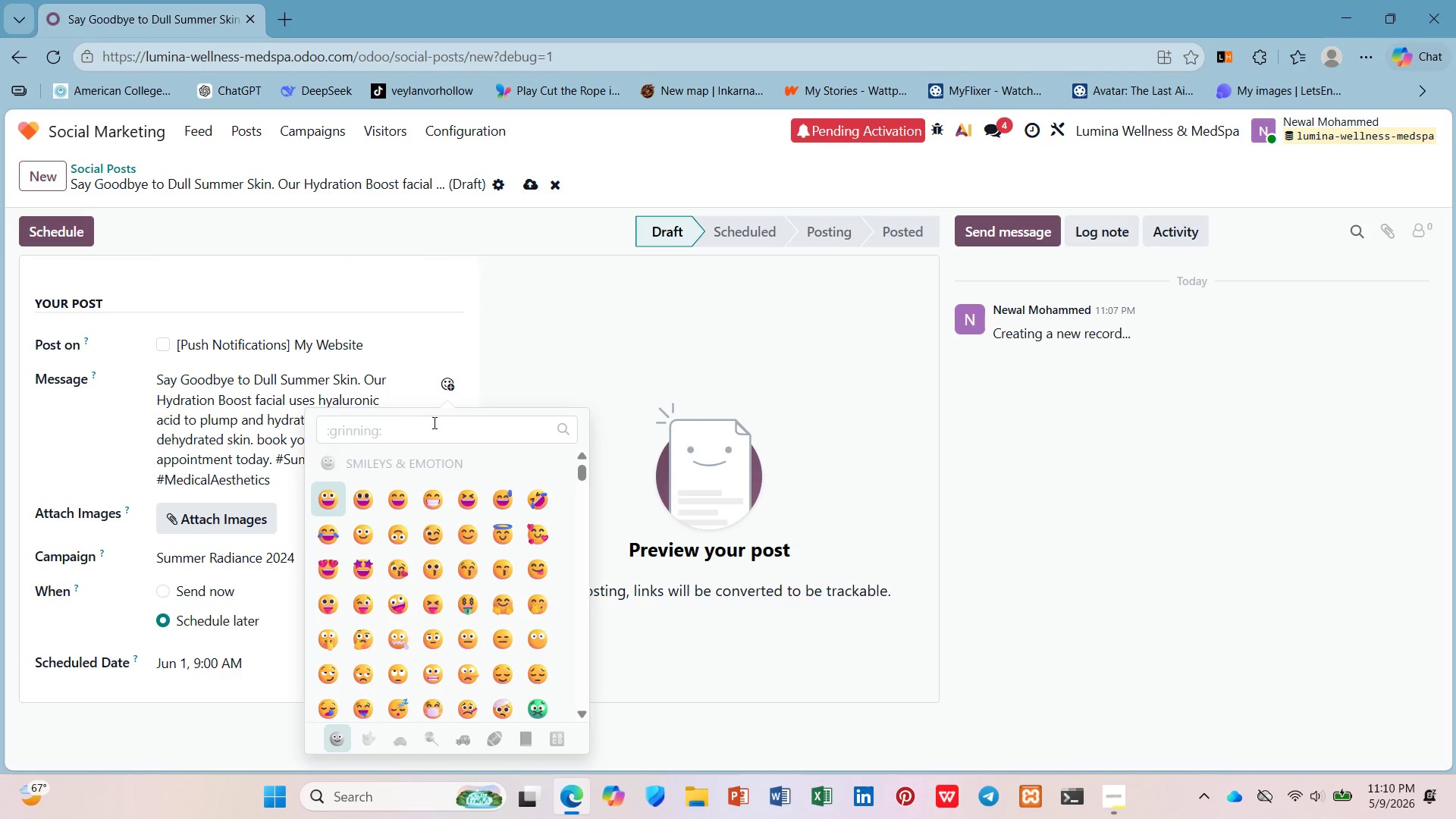 
left_click([556, 391])
 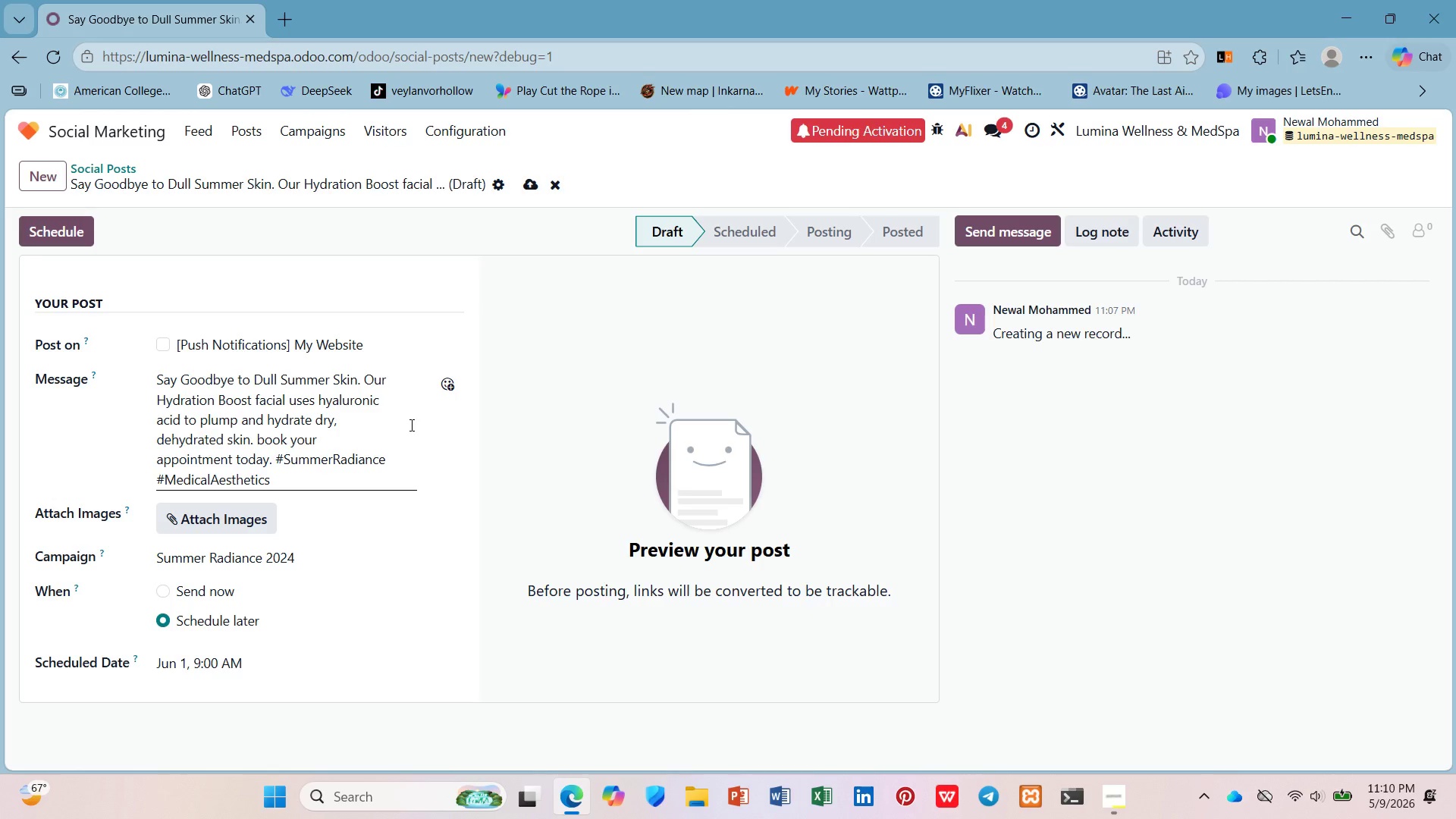 
scroll: coordinate [396, 423], scroll_direction: down, amount: 2.0
 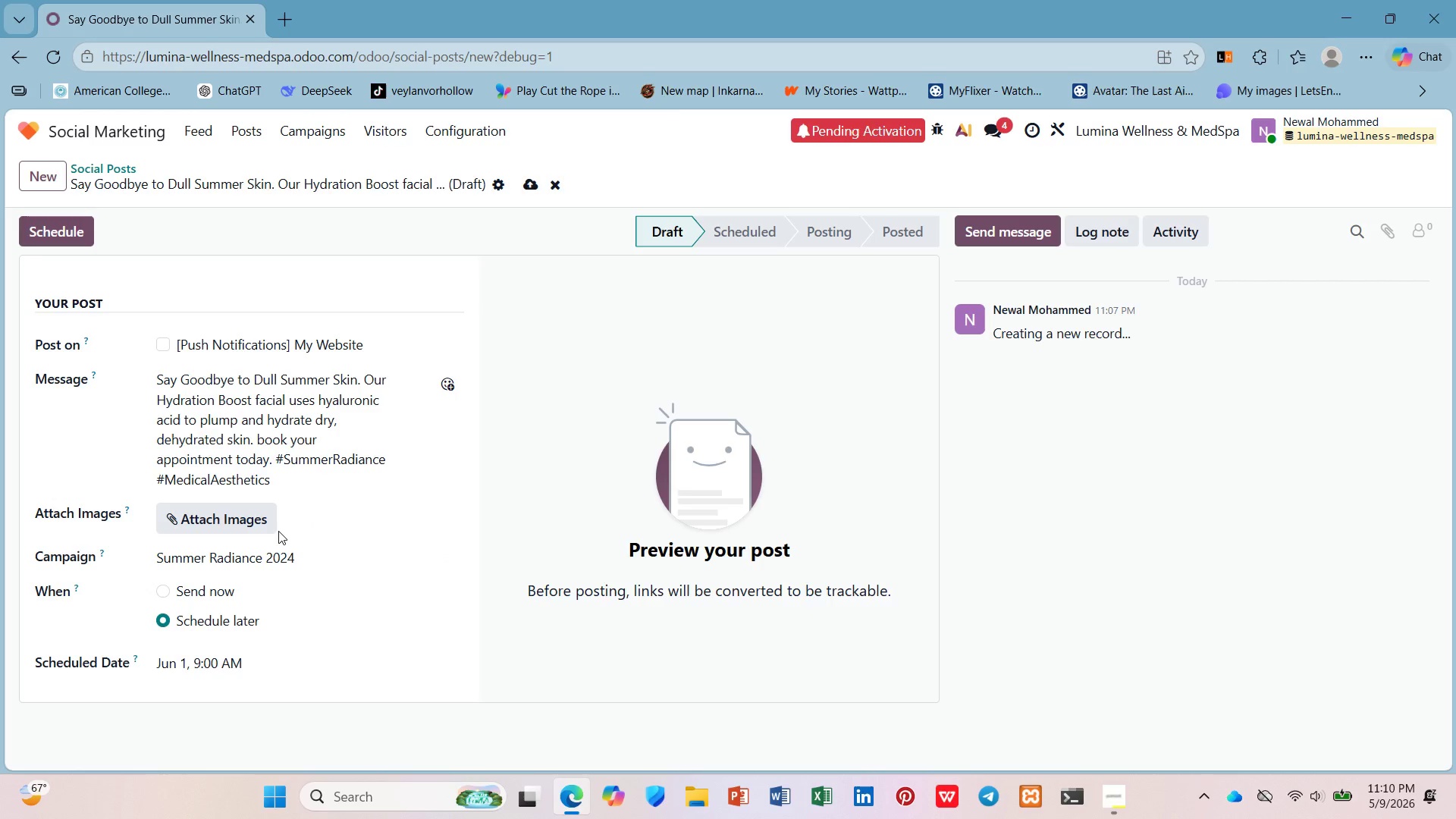 
left_click([260, 517])
 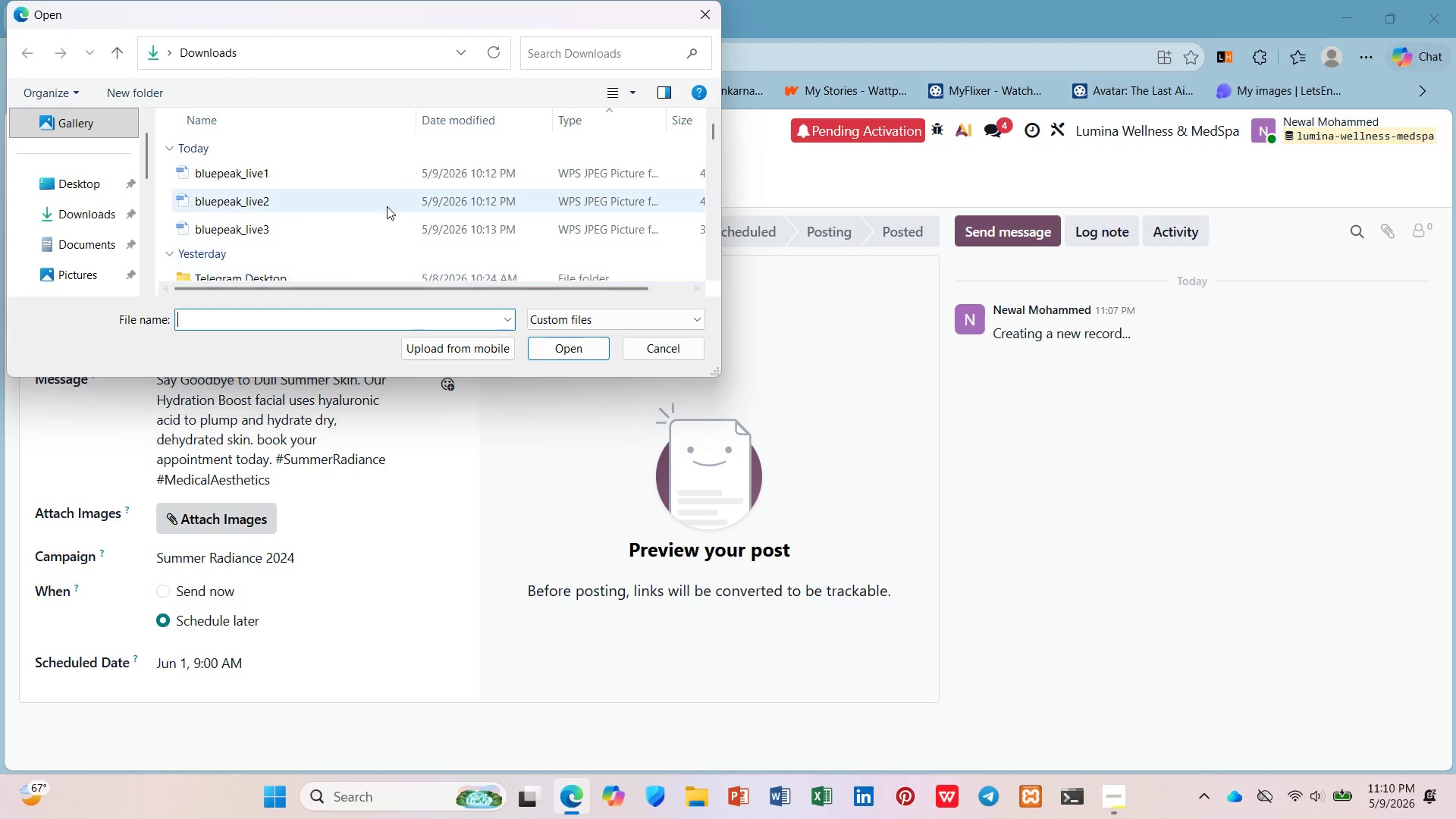 
left_click([711, 8])
 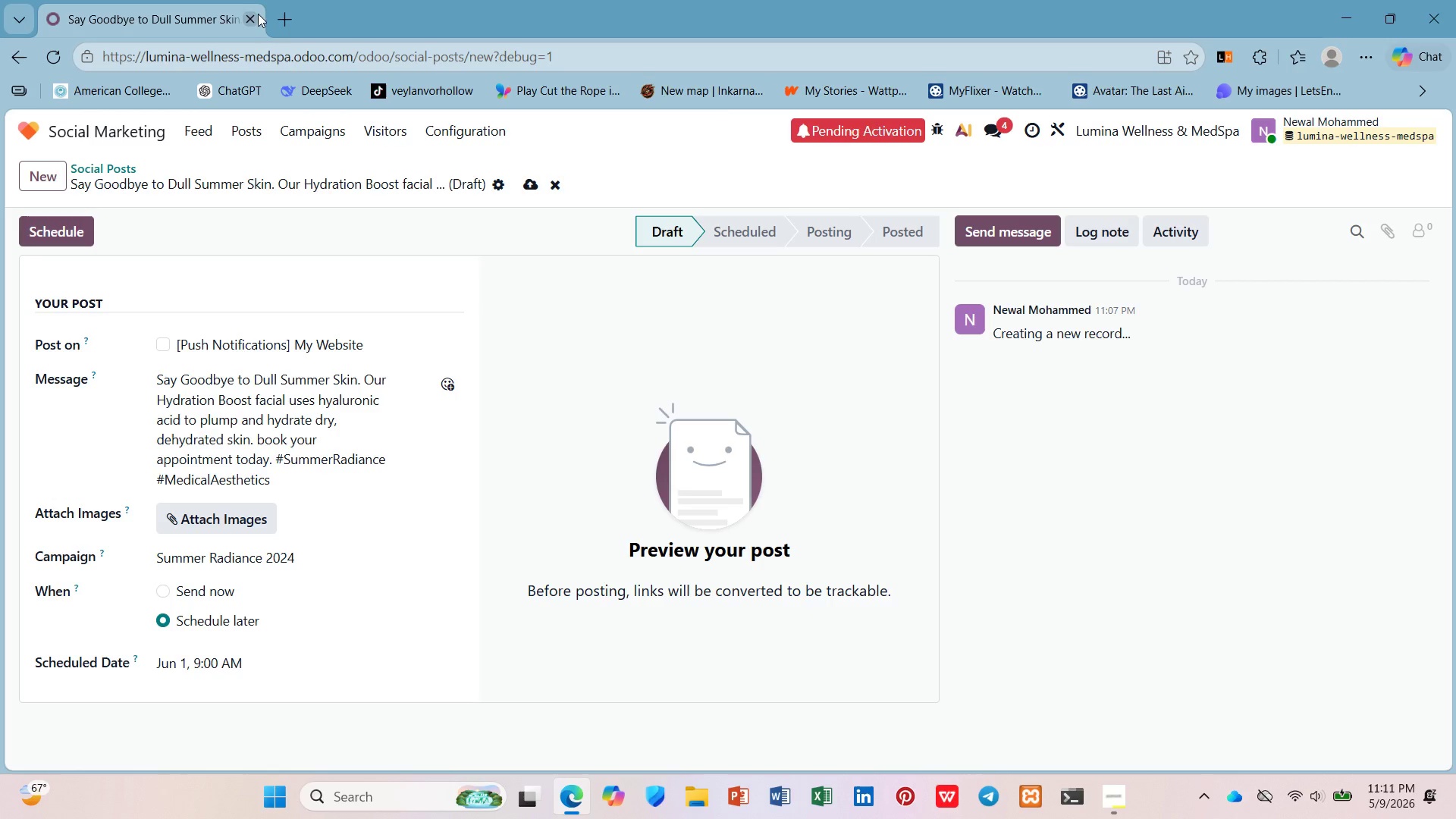 
left_click([271, 8])
 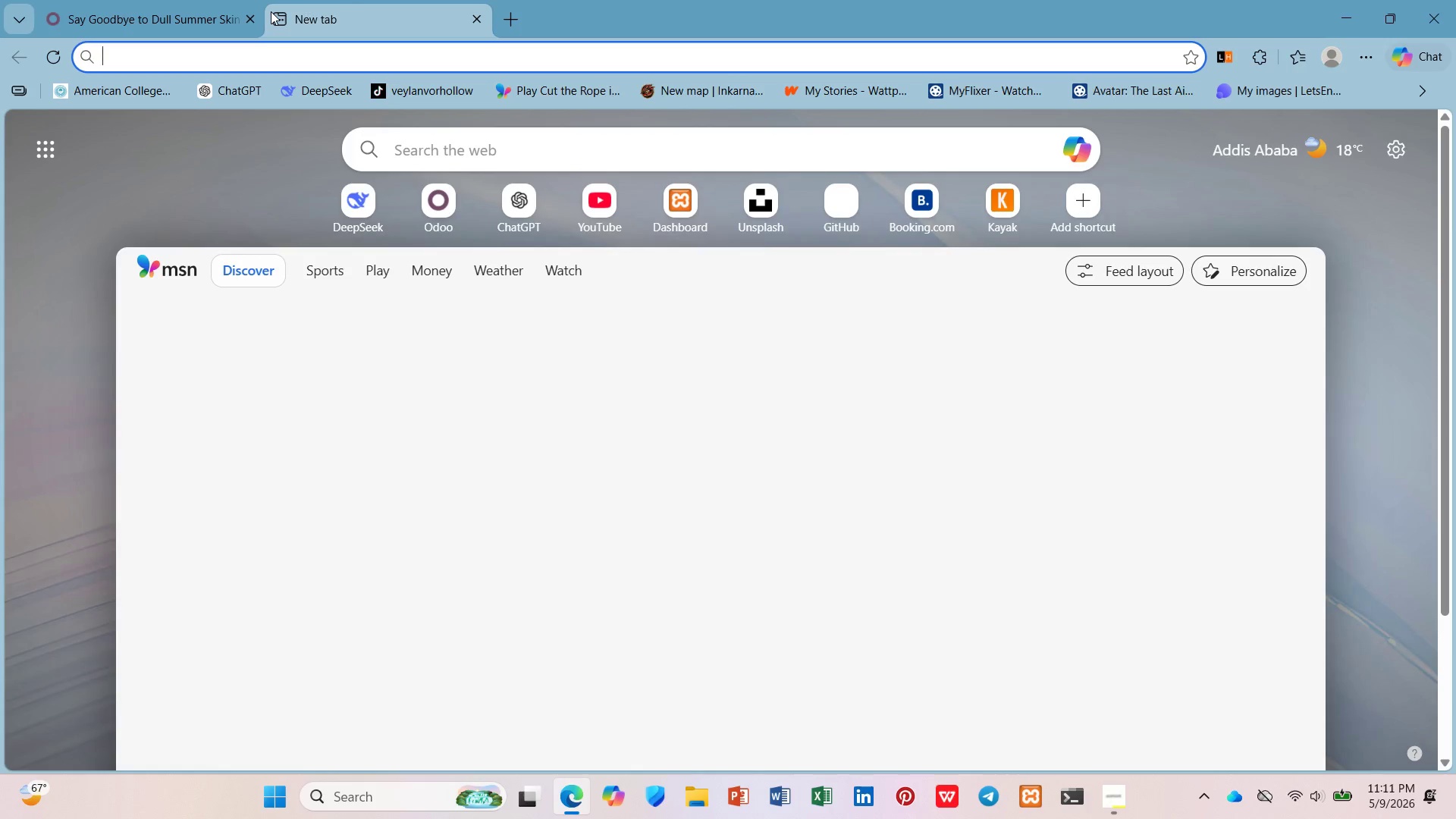 
type(unspa)
key(Backspace)
type(lash)
 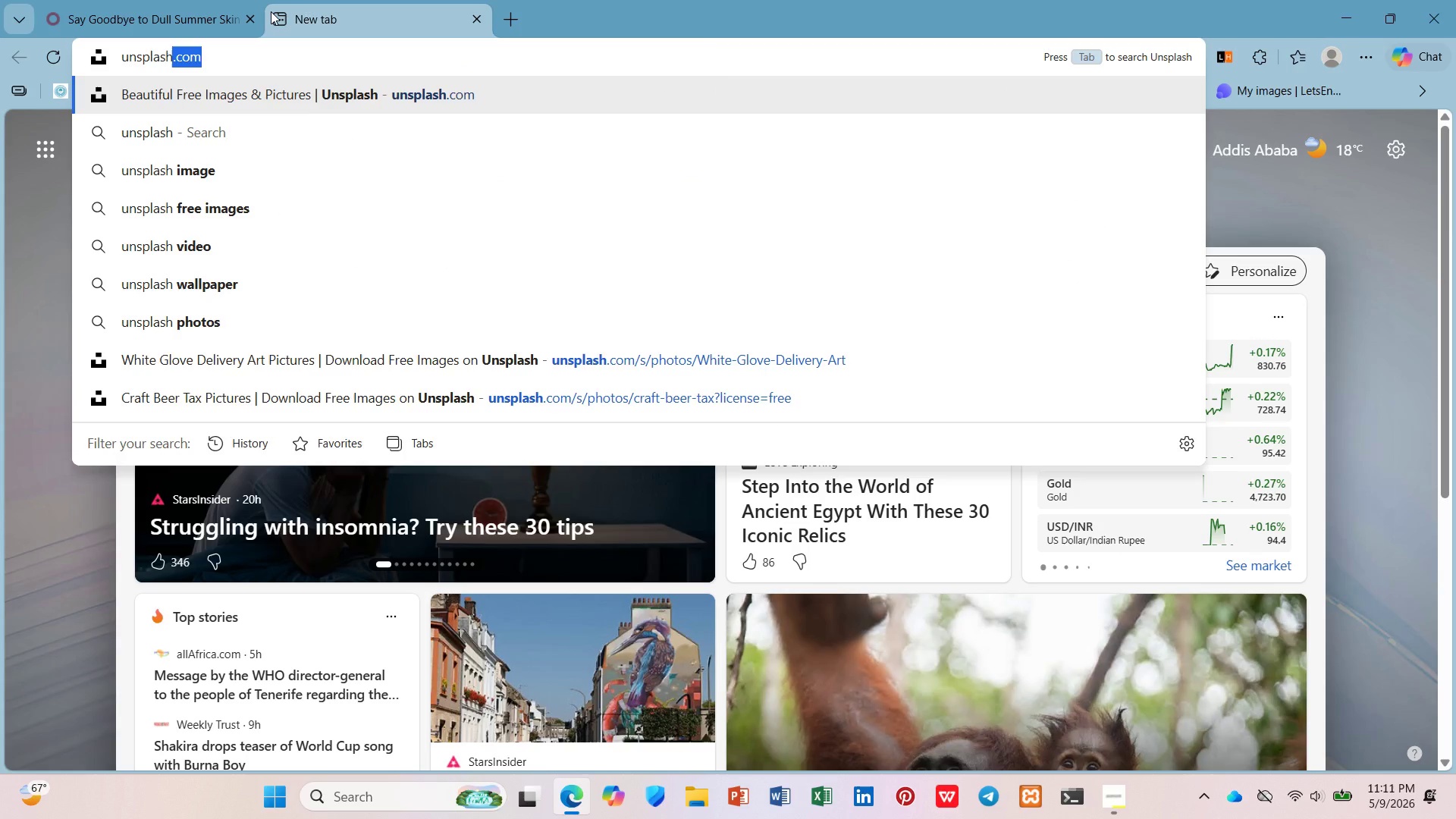 
key(Enter)
 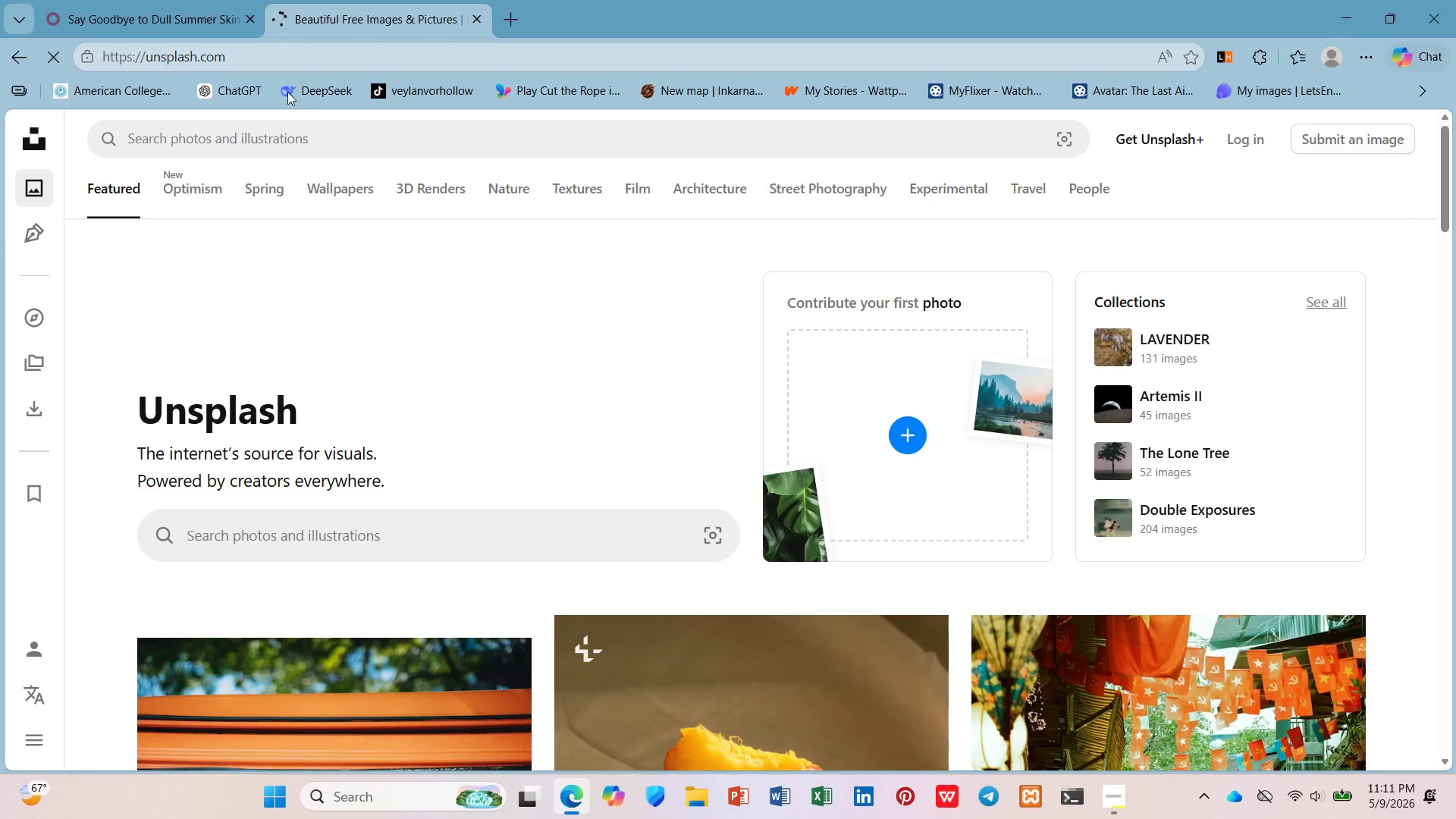 
left_click([353, 538])
 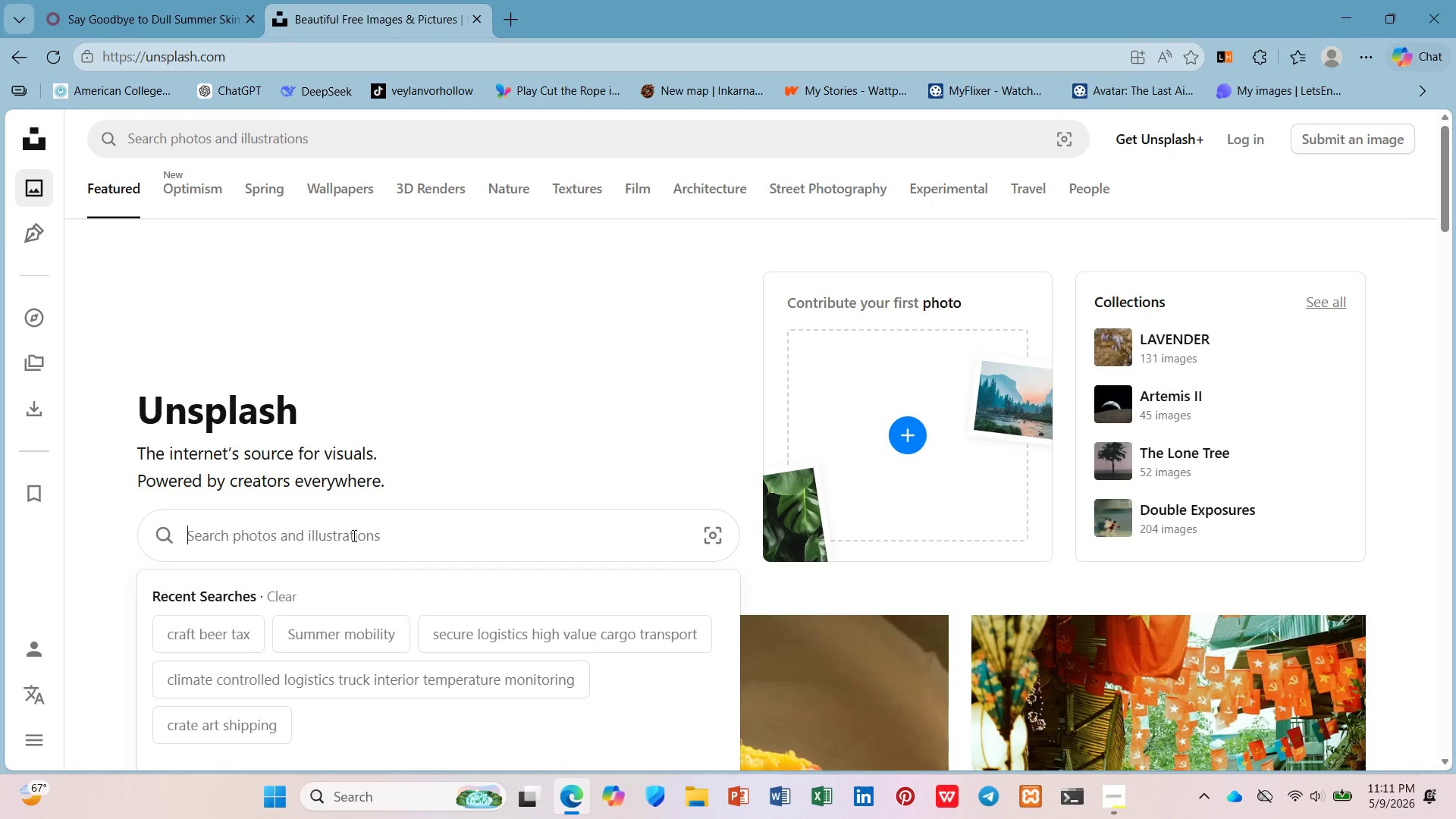 
type(facil )
 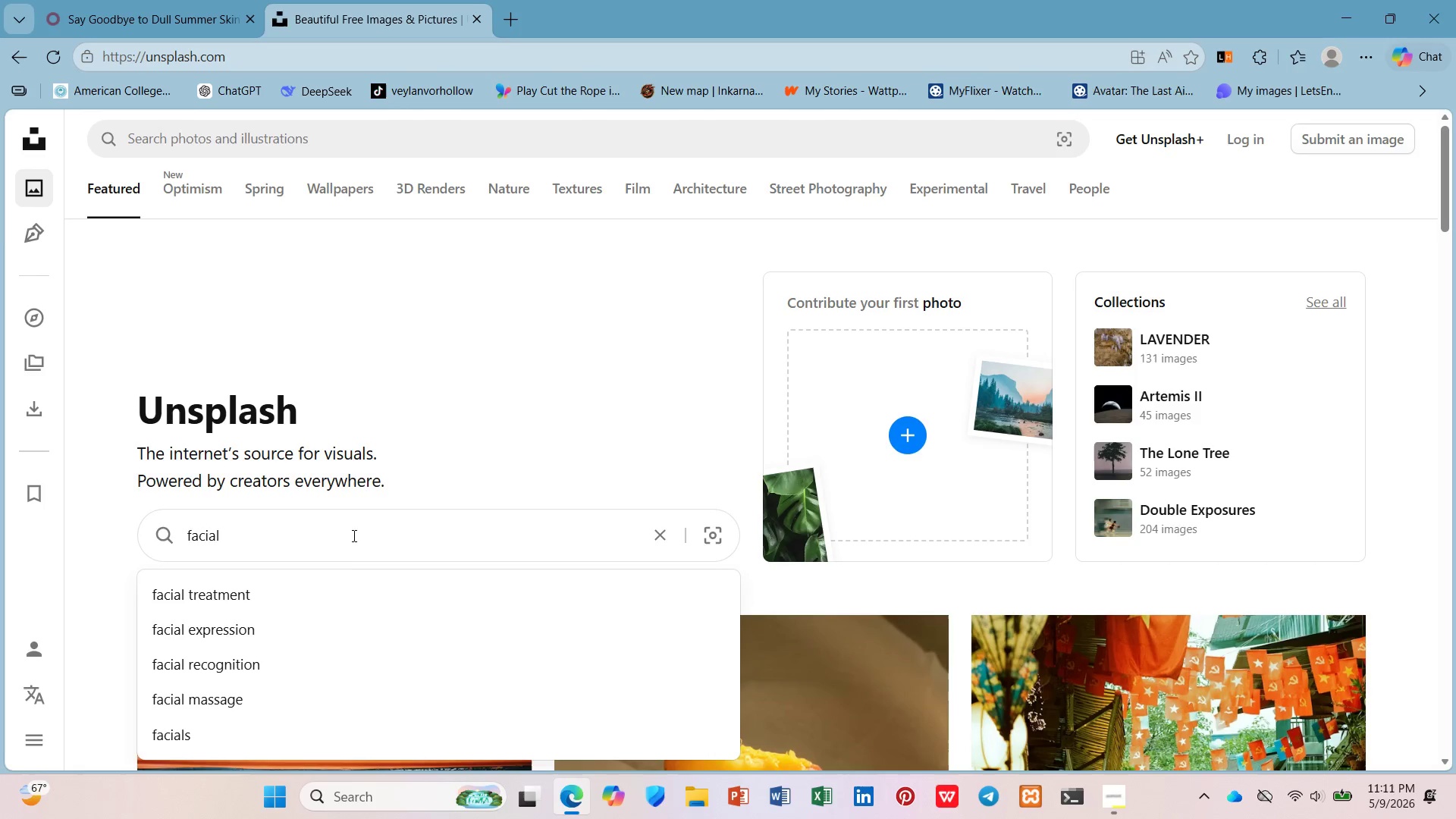 
hold_key(key=A, duration=0.31)
 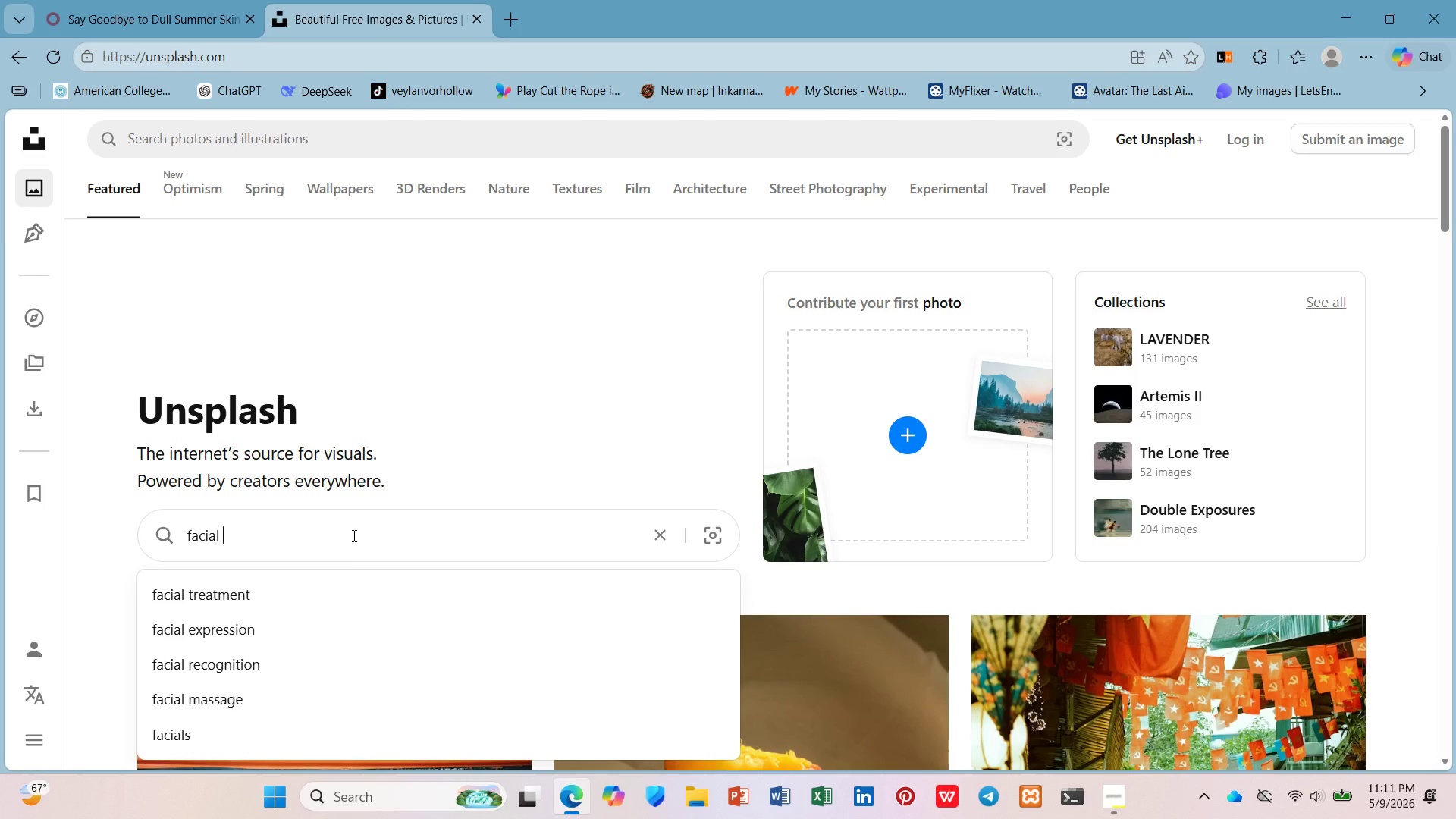 
key(ArrowDown)
 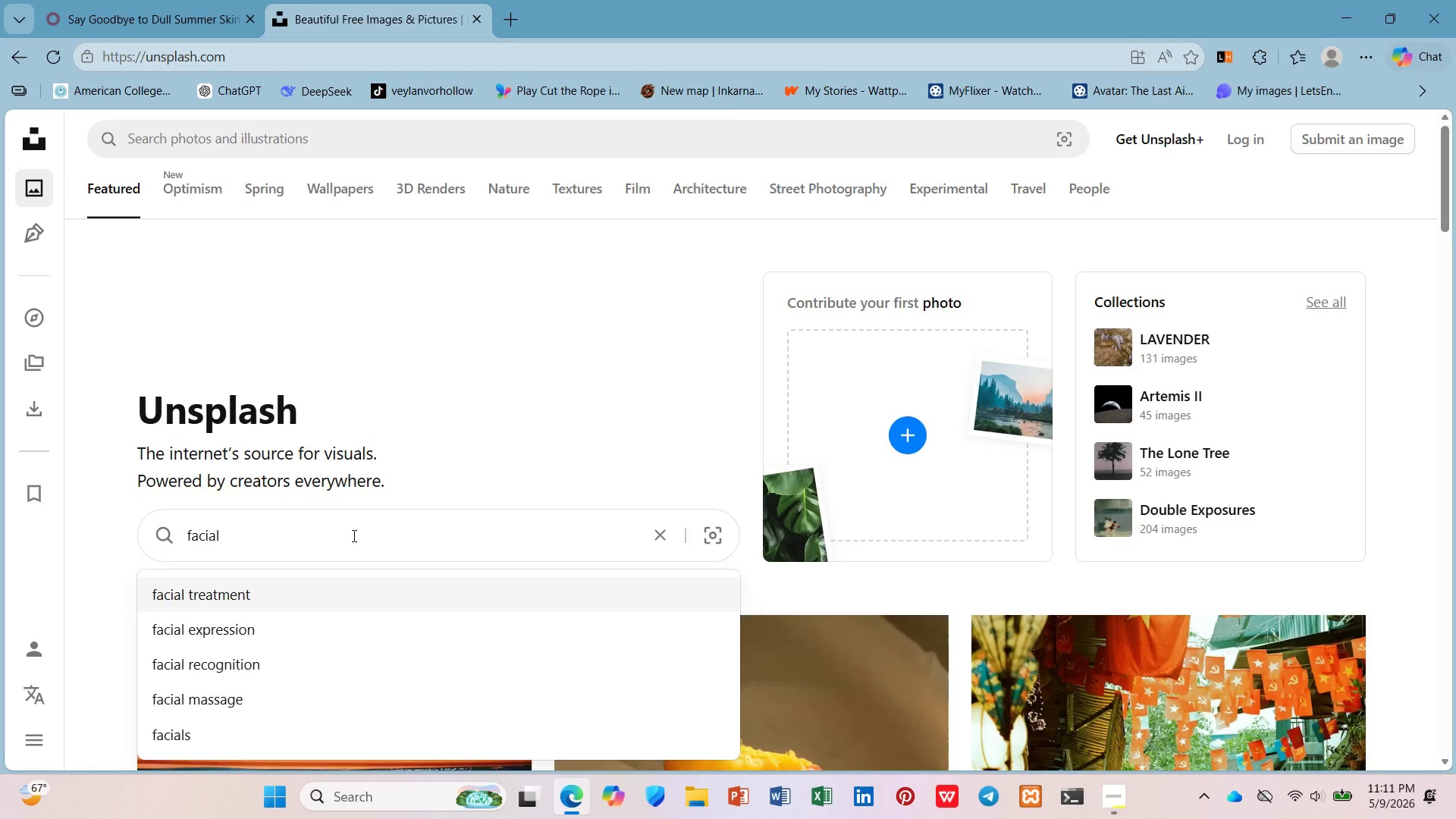 
key(Enter)
 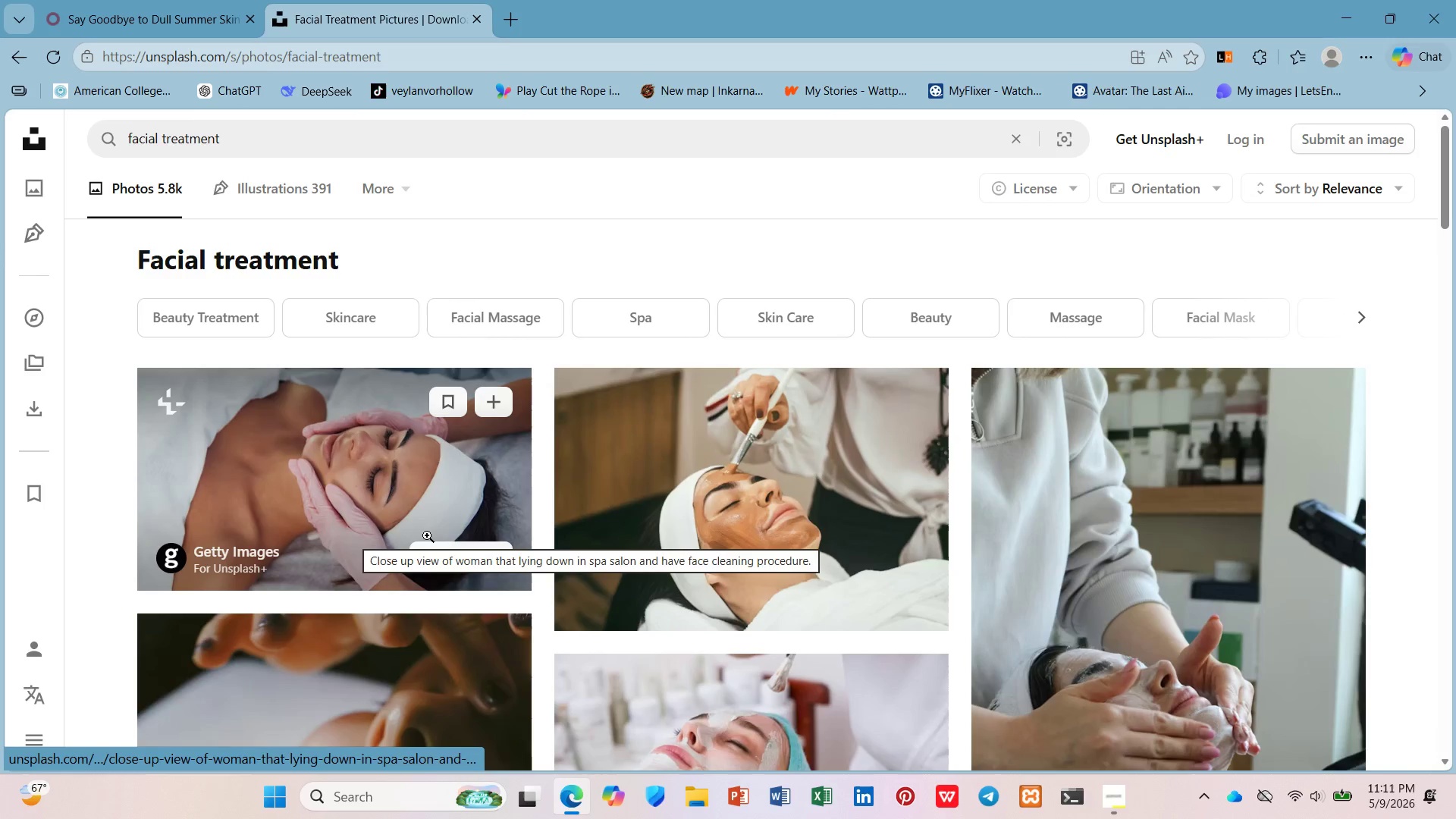 
scroll: coordinate [837, 551], scroll_direction: down, amount: 4.0
 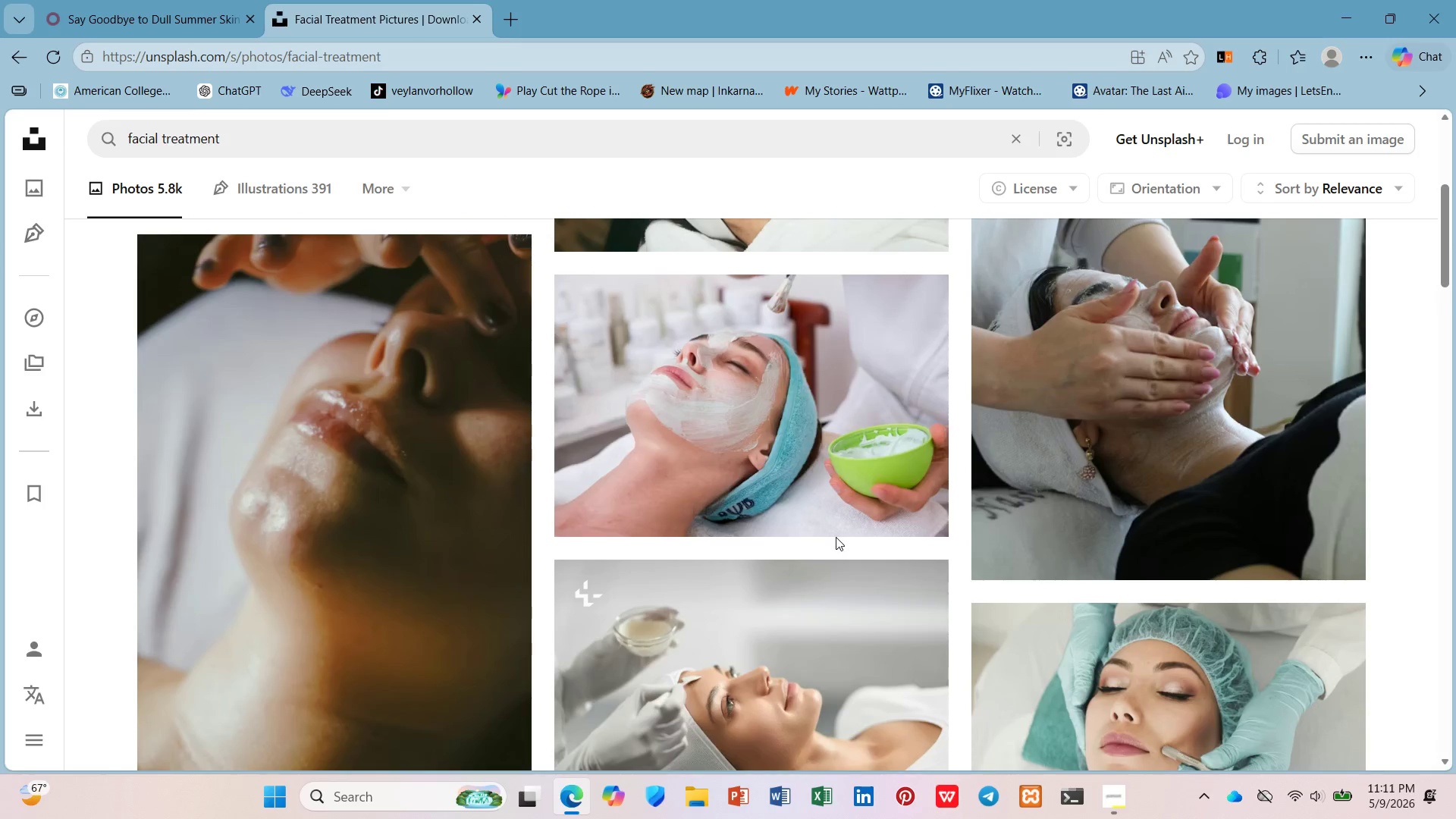 
scroll: coordinate [836, 537], scroll_direction: up, amount: 1.0
 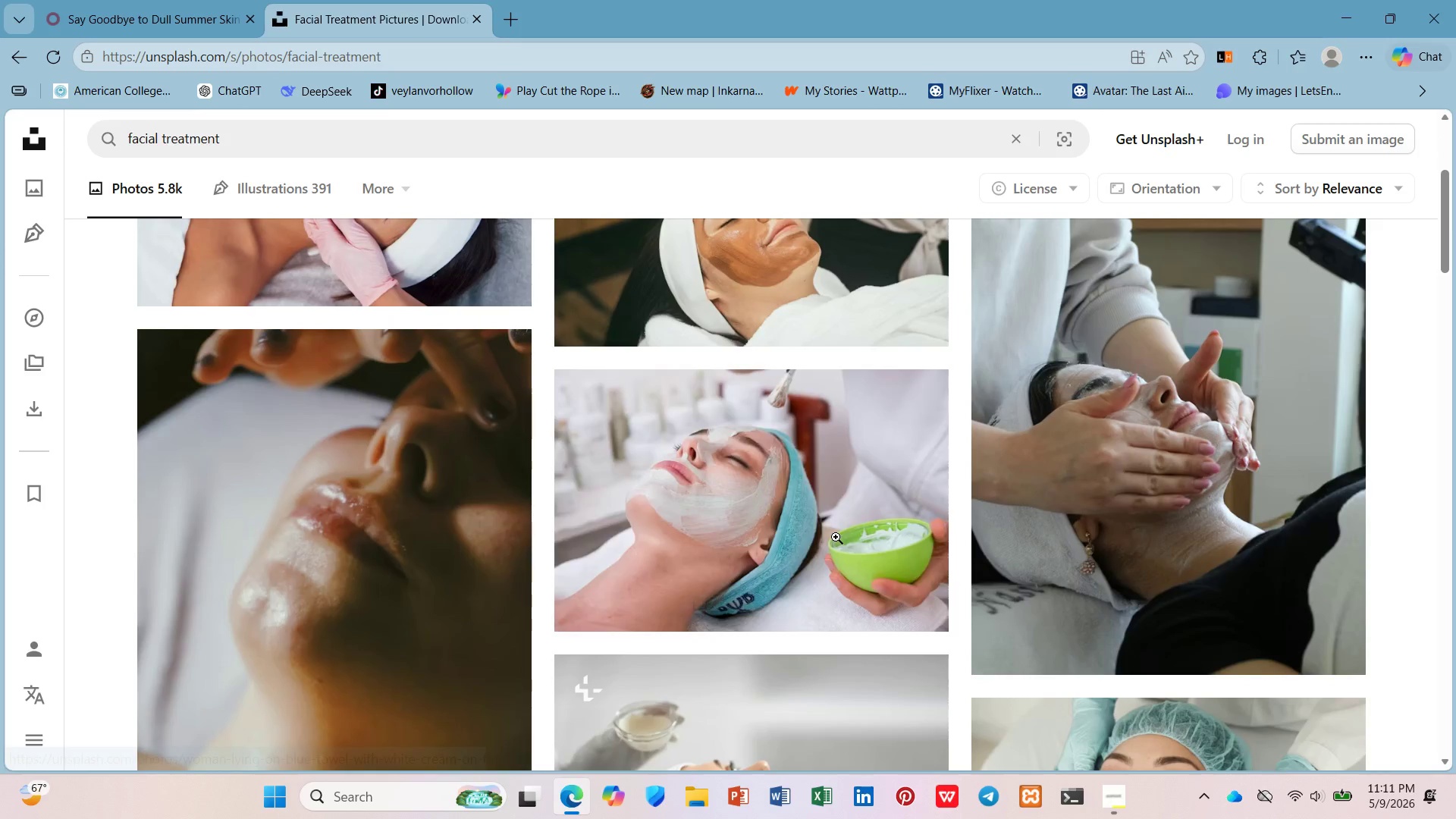 
scroll: coordinate [832, 526], scroll_direction: down, amount: 10.0
 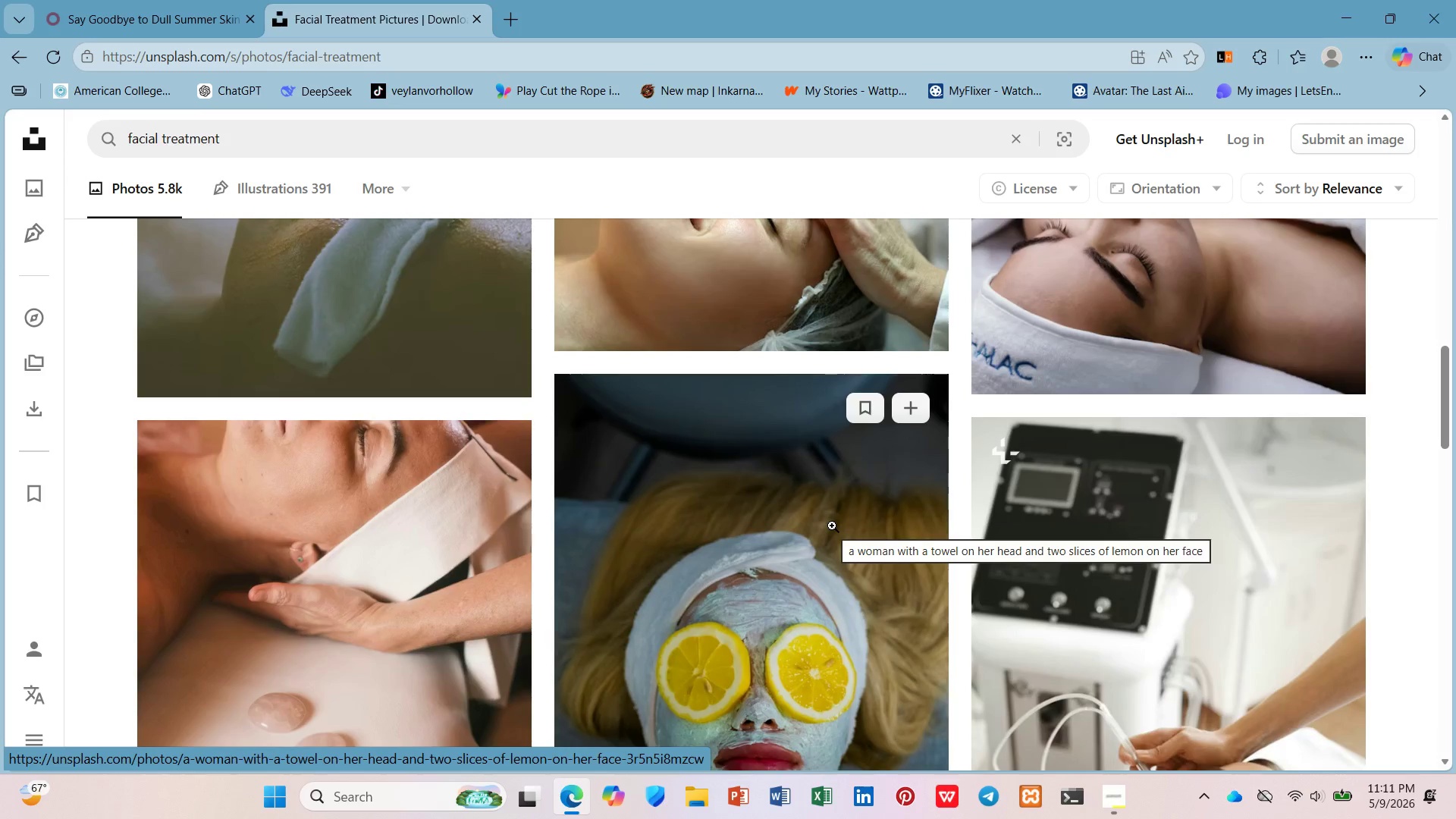 
scroll: coordinate [832, 526], scroll_direction: down, amount: 5.0
 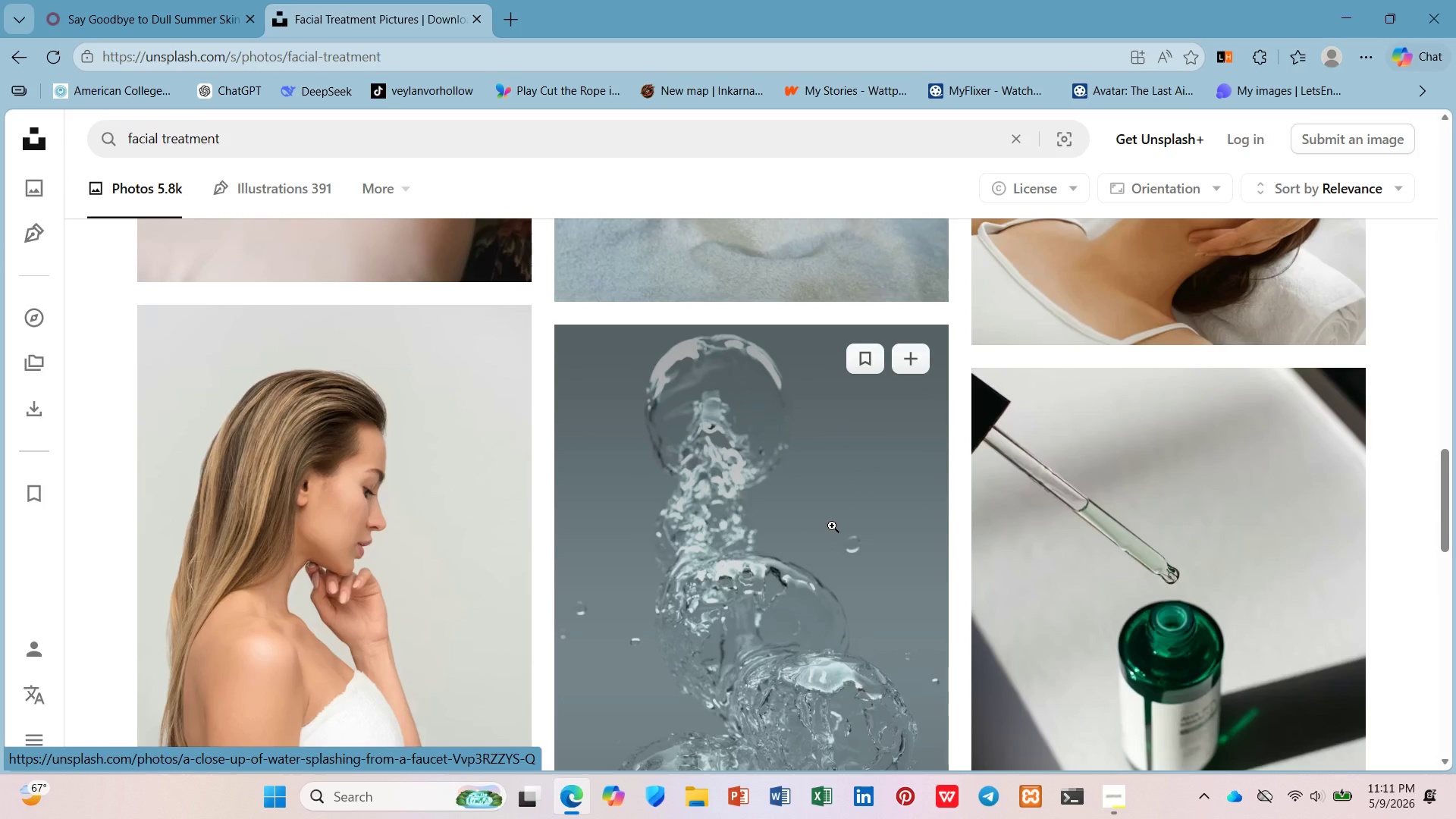 
scroll: coordinate [426, 544], scroll_direction: up, amount: 23.0
 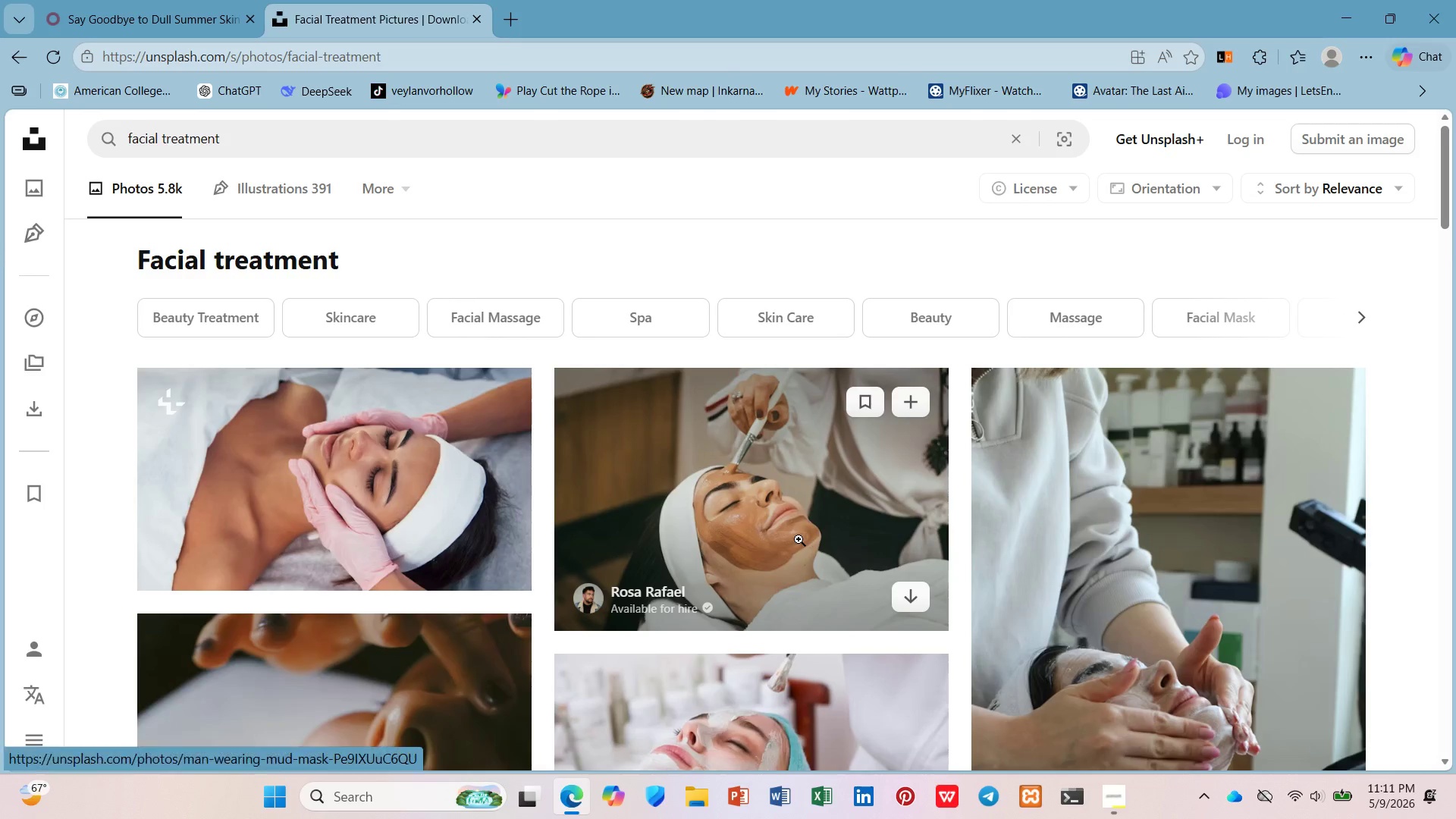 
scroll: coordinate [814, 537], scroll_direction: down, amount: 20.0
 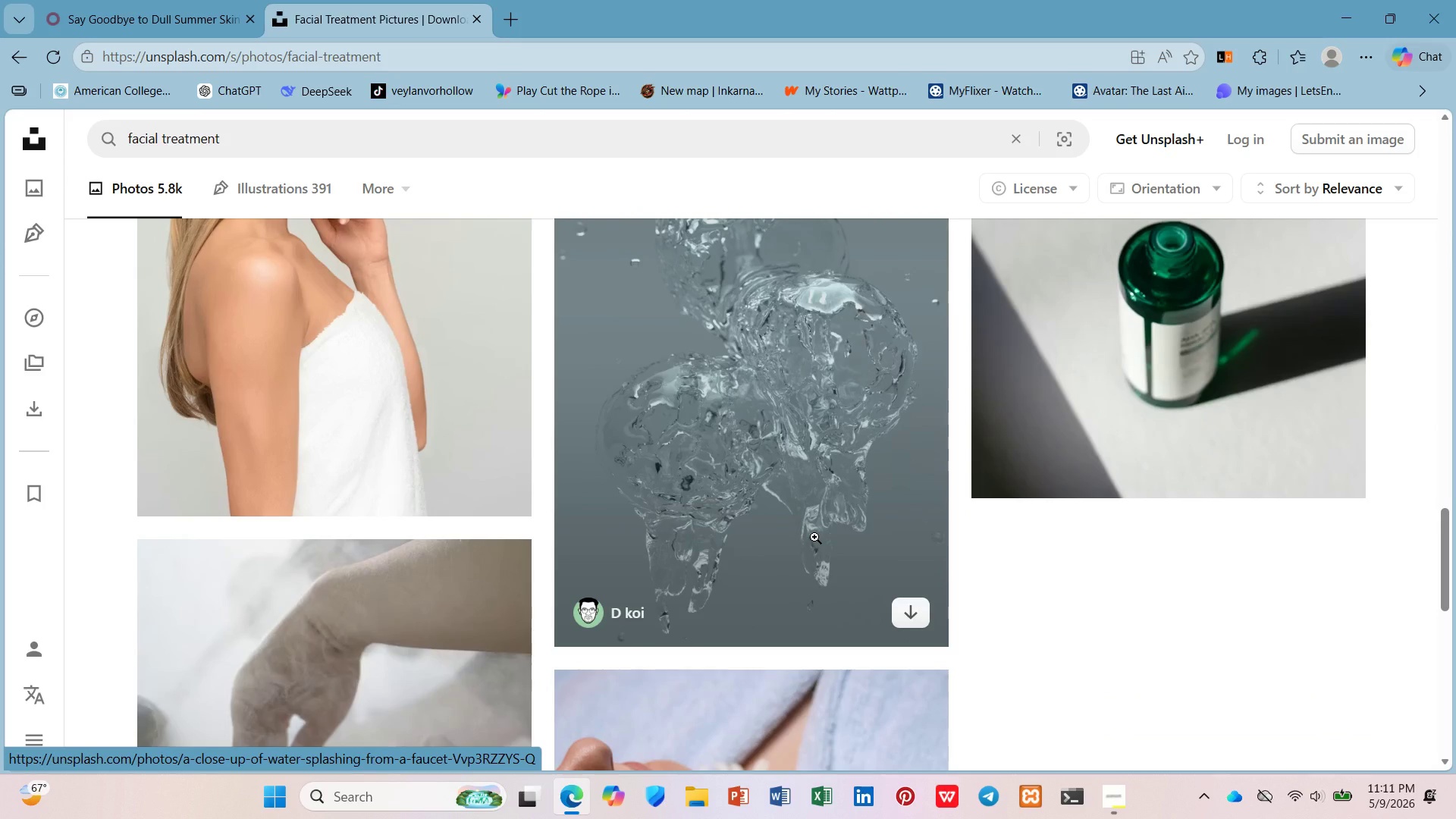 
scroll: coordinate [814, 538], scroll_direction: up, amount: 4.0
 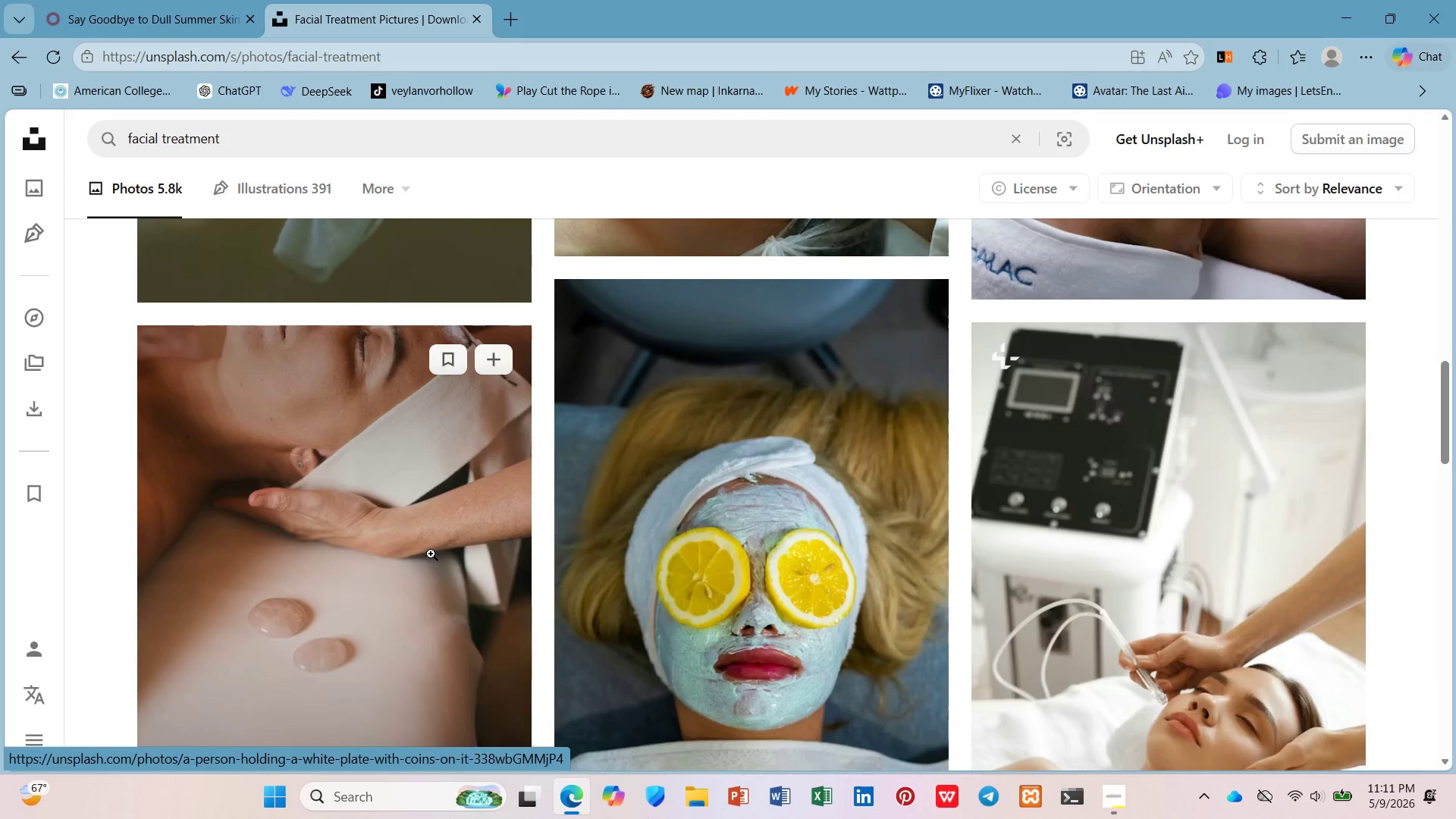 
mouse_move([467, 446])
 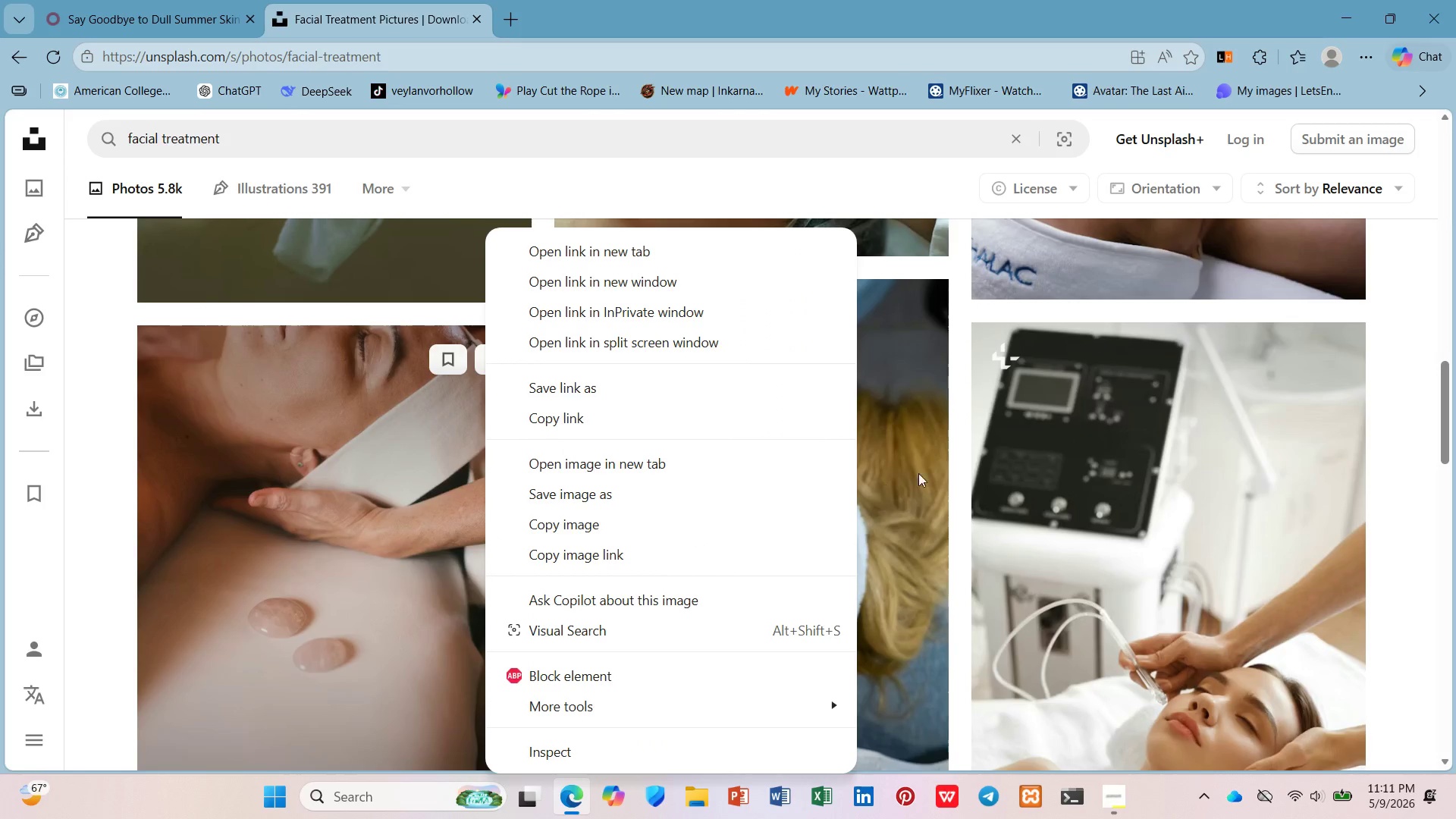 
scroll: coordinate [941, 473], scroll_direction: up, amount: 6.0
 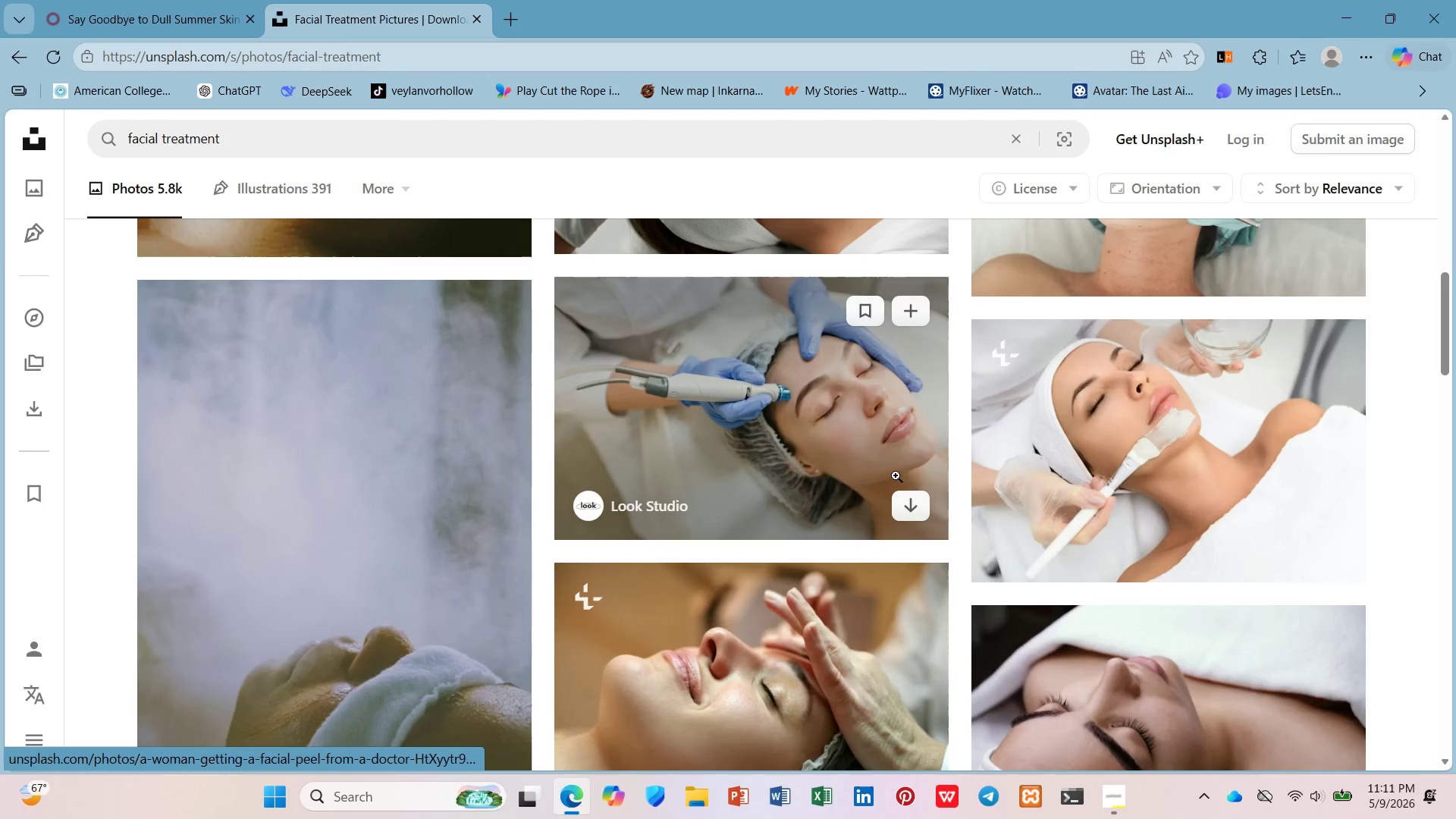 
mouse_move([890, 491])
 